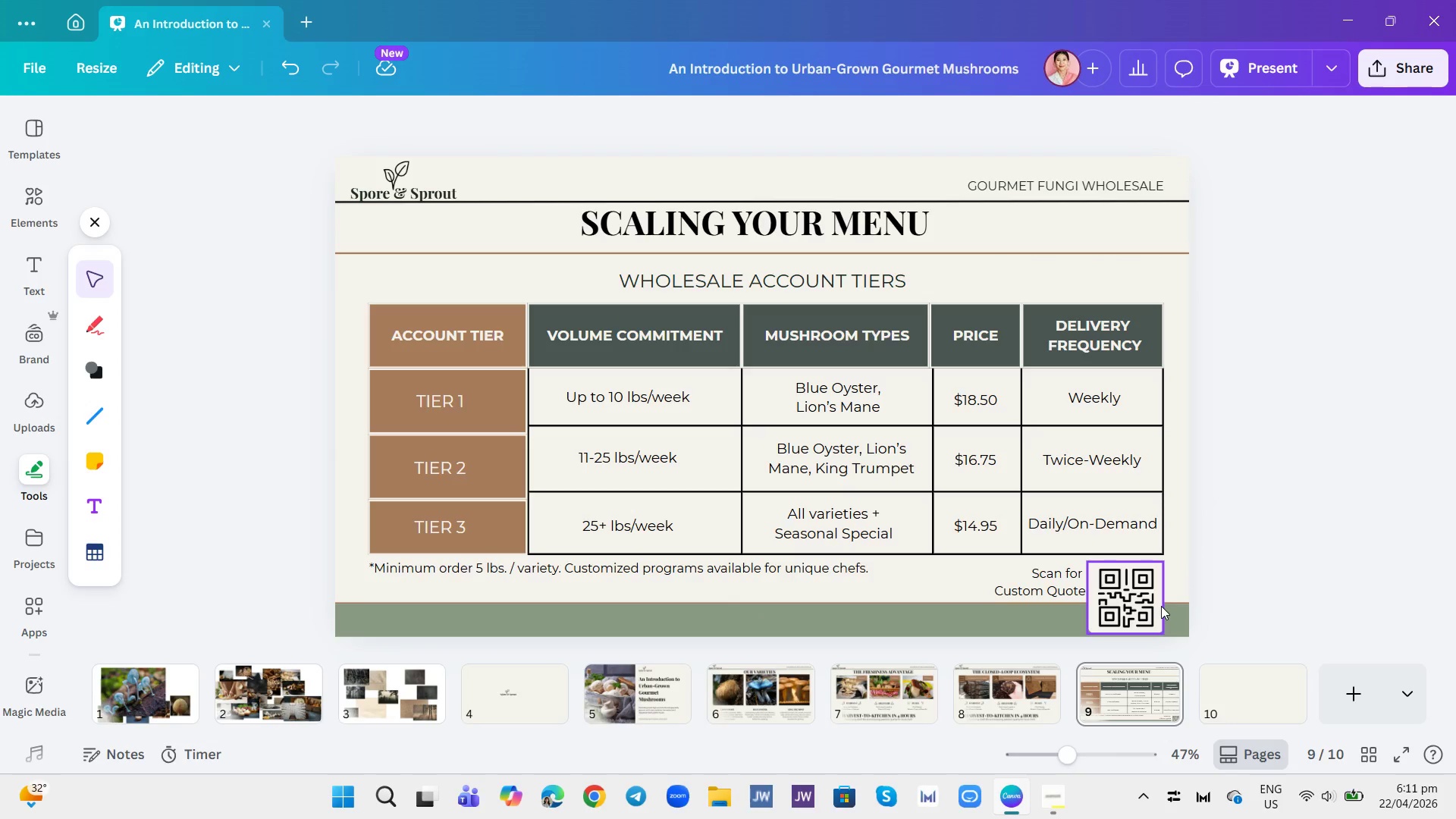 
left_click([1161, 606])
 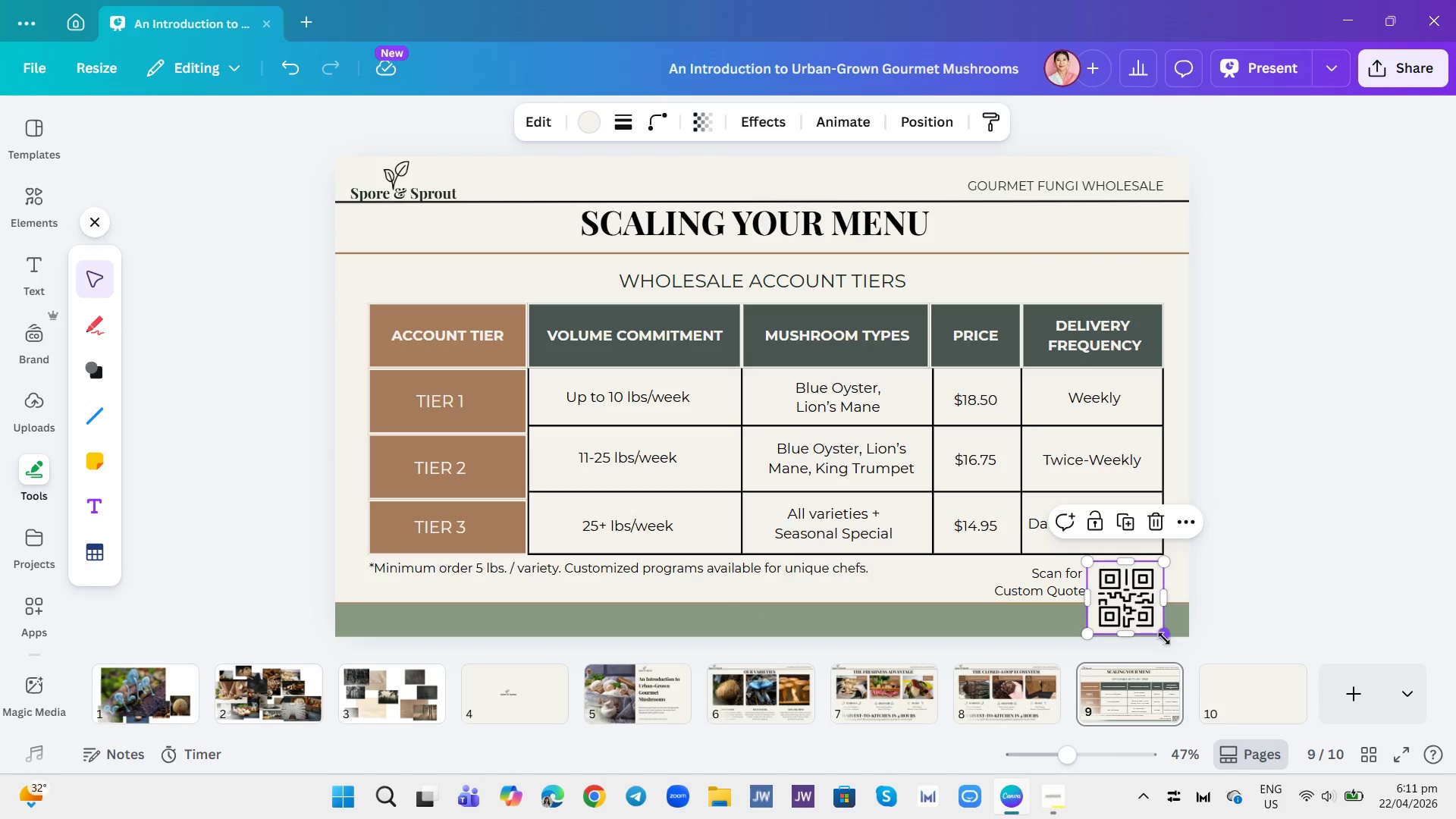 
left_click_drag(start_coordinate=[1164, 639], to_coordinate=[1160, 624])
 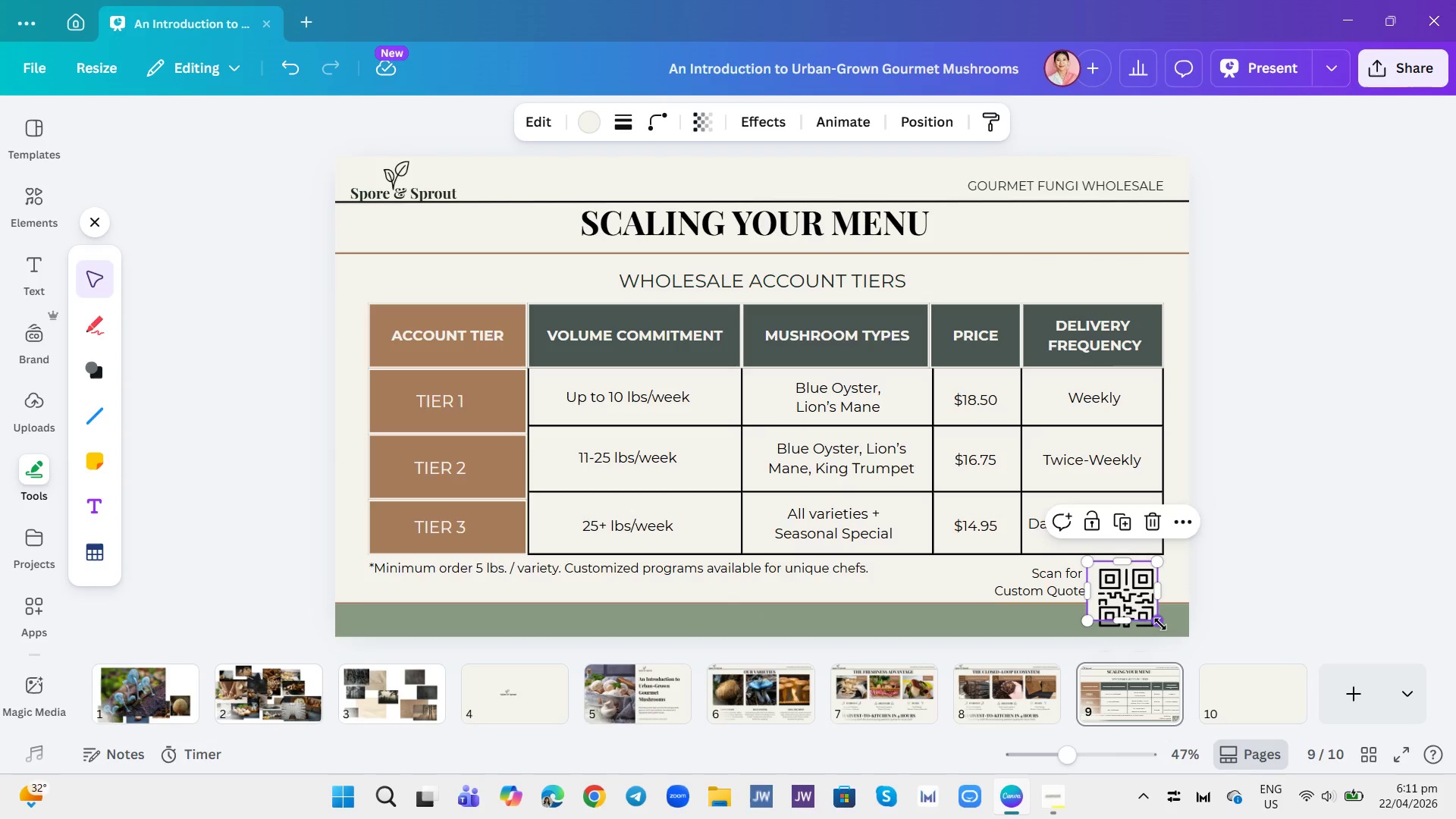 
left_click([1160, 624])
 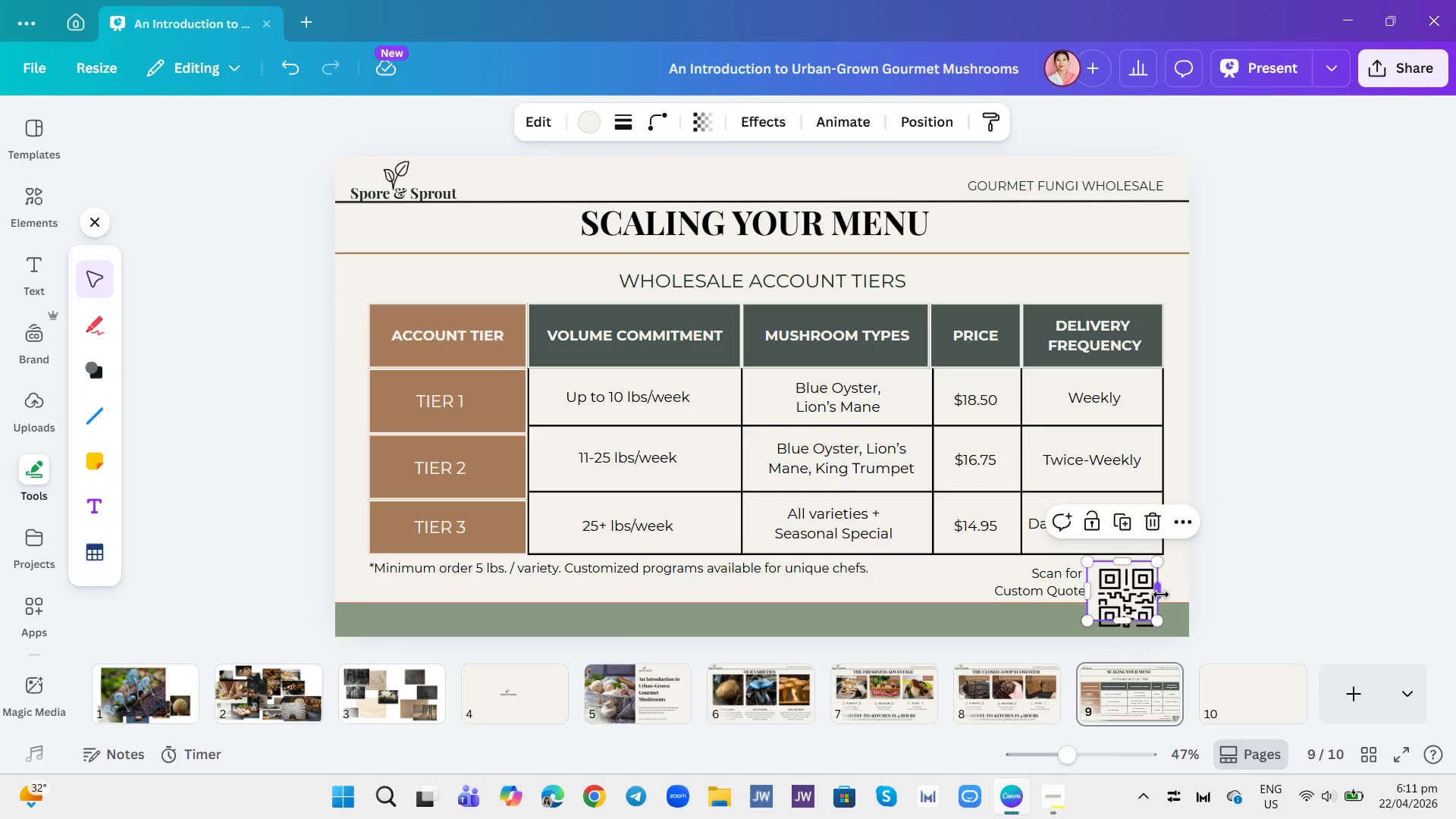 
left_click_drag(start_coordinate=[1161, 595], to_coordinate=[1172, 595])
 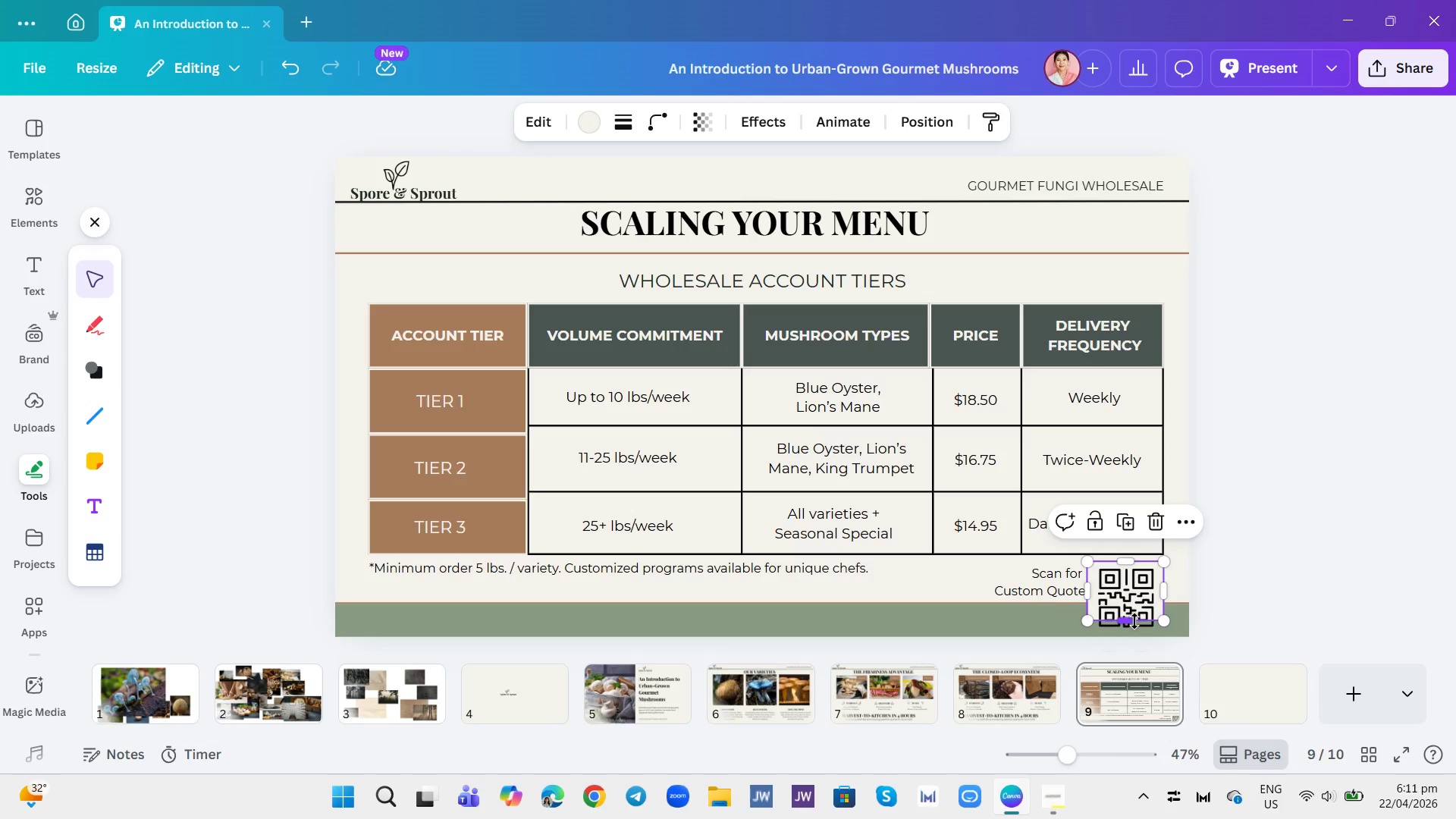 
left_click_drag(start_coordinate=[1133, 620], to_coordinate=[1133, 624])
 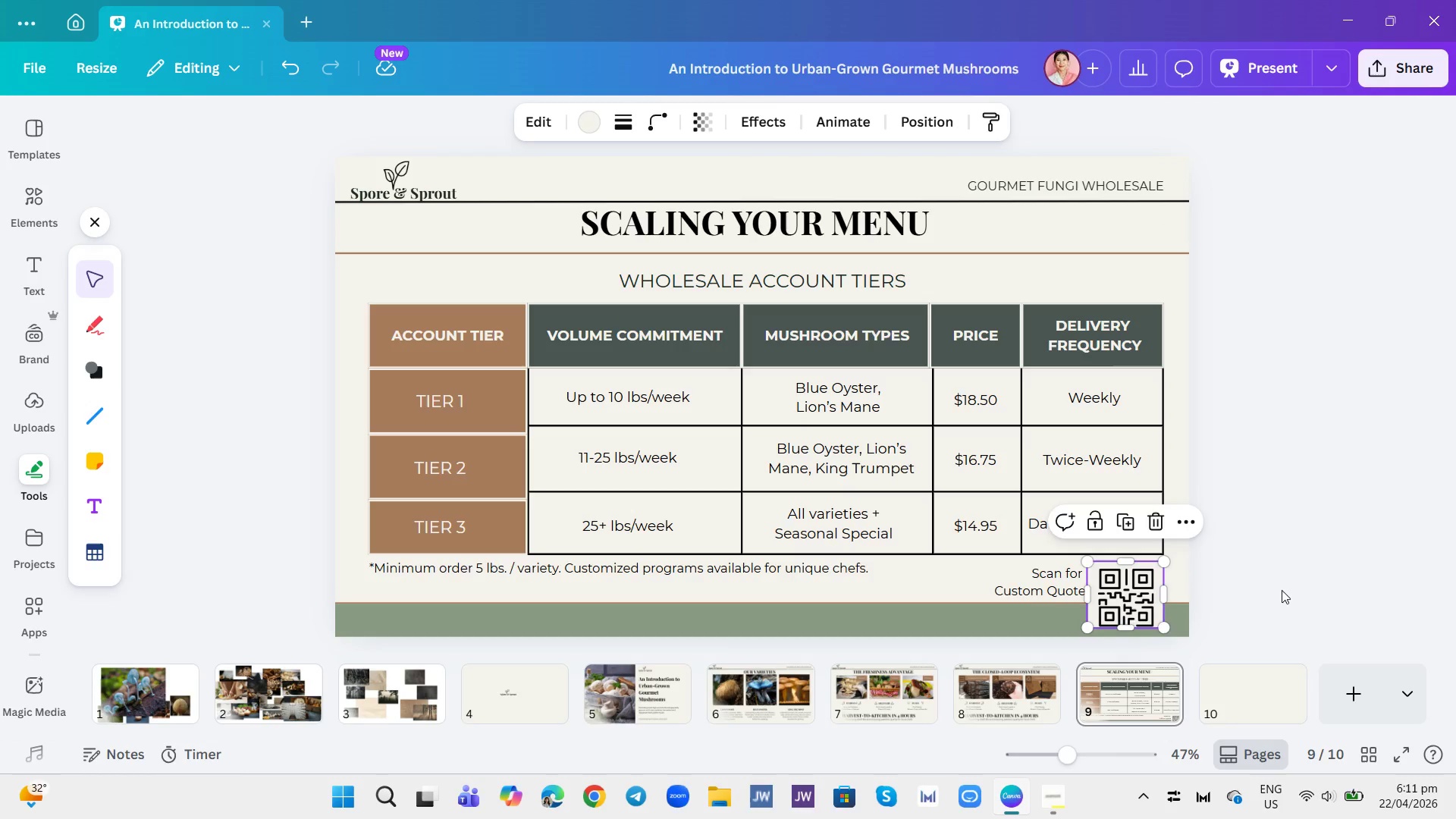 
left_click([1284, 590])
 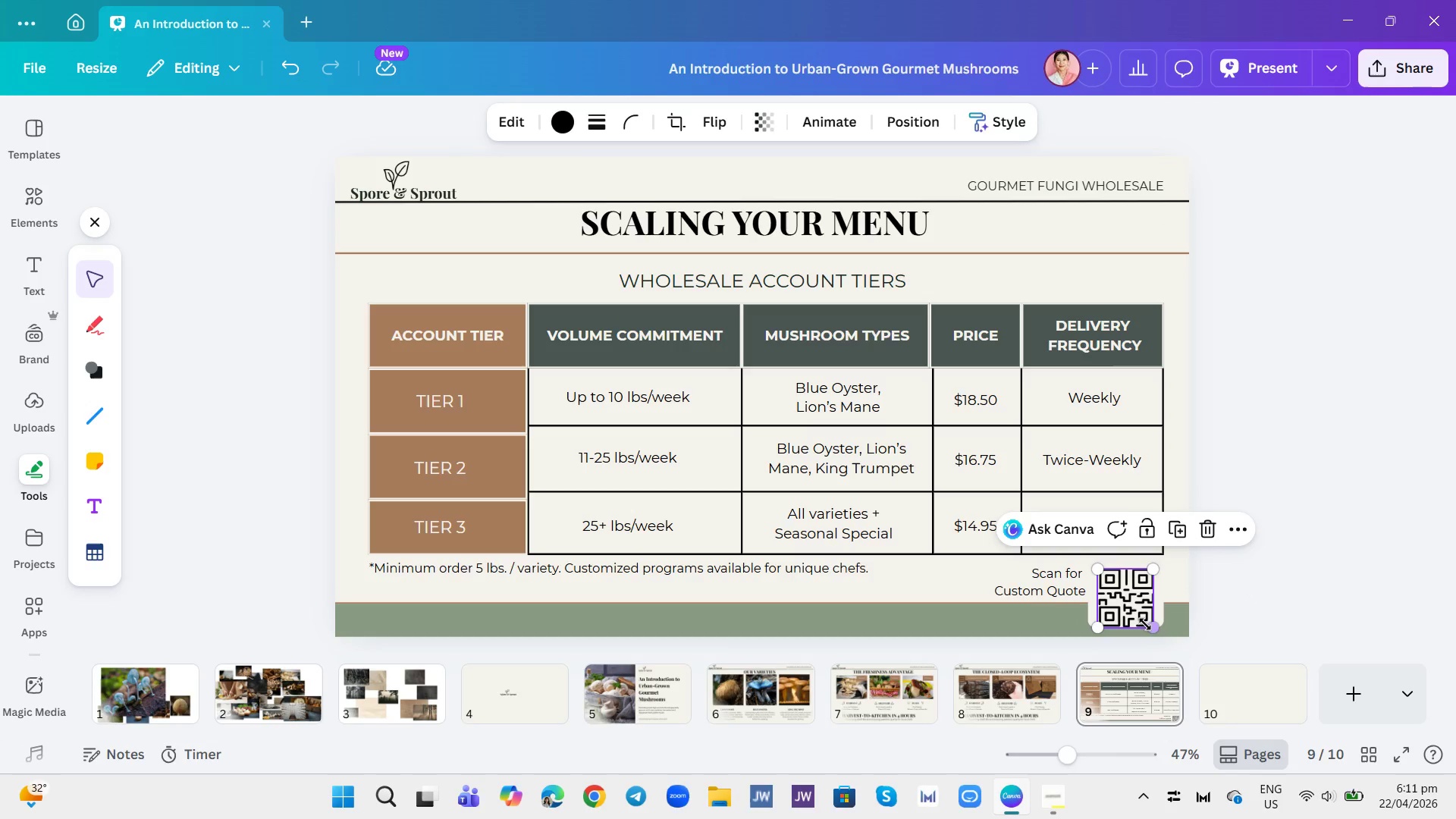 
left_click_drag(start_coordinate=[1150, 626], to_coordinate=[1147, 616])
 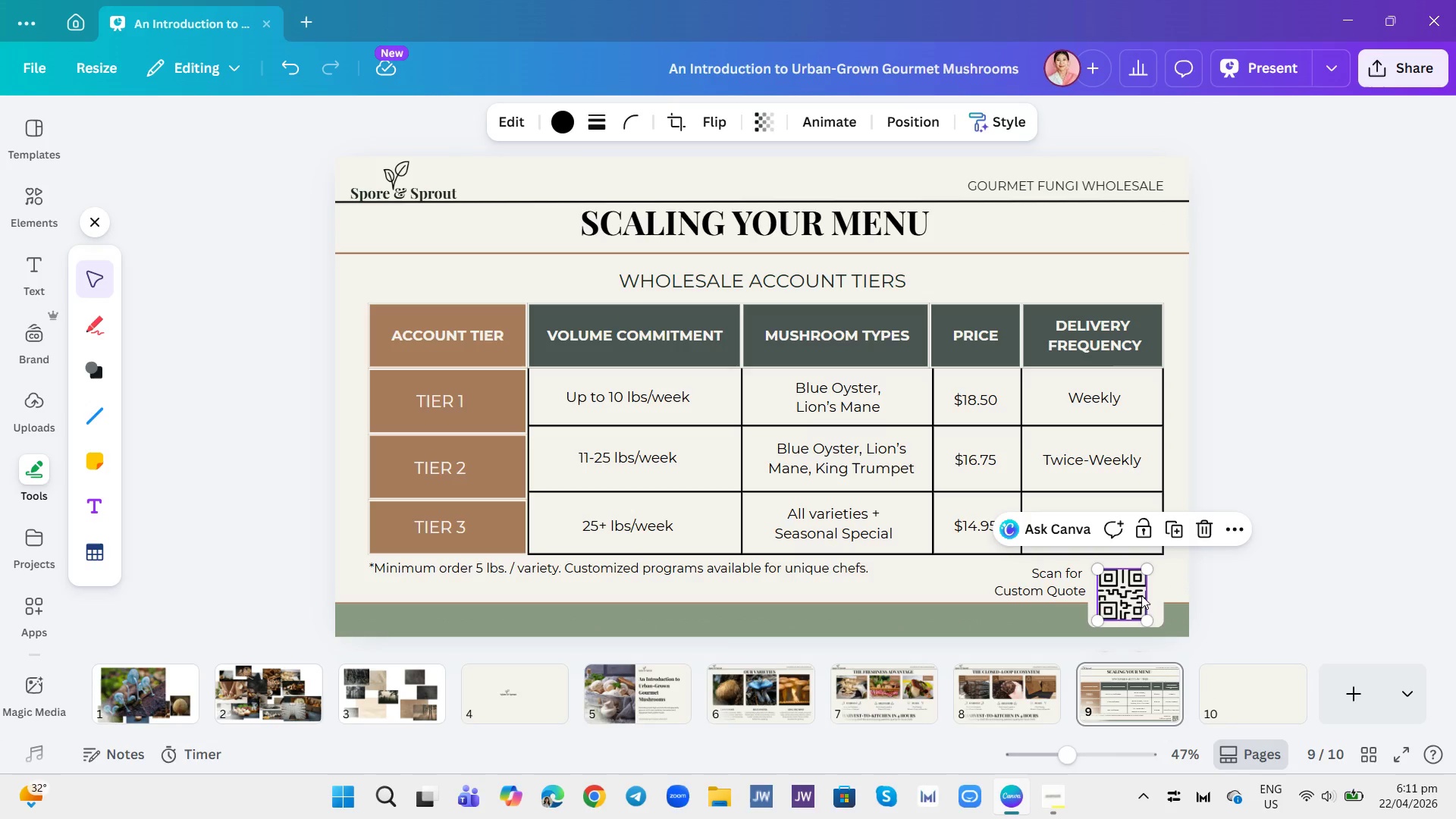 
left_click([1141, 595])
 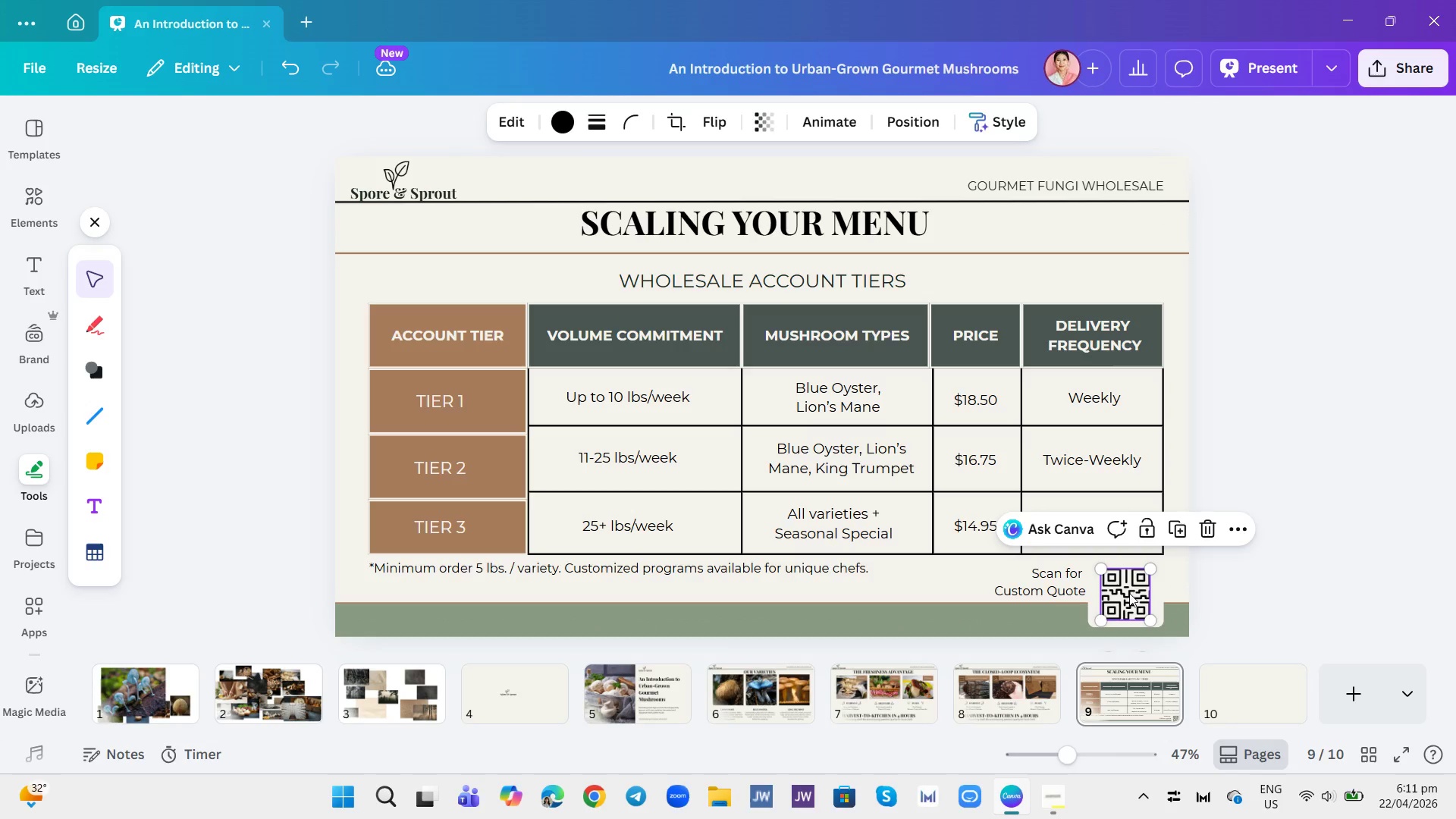 
left_click([1312, 570])
 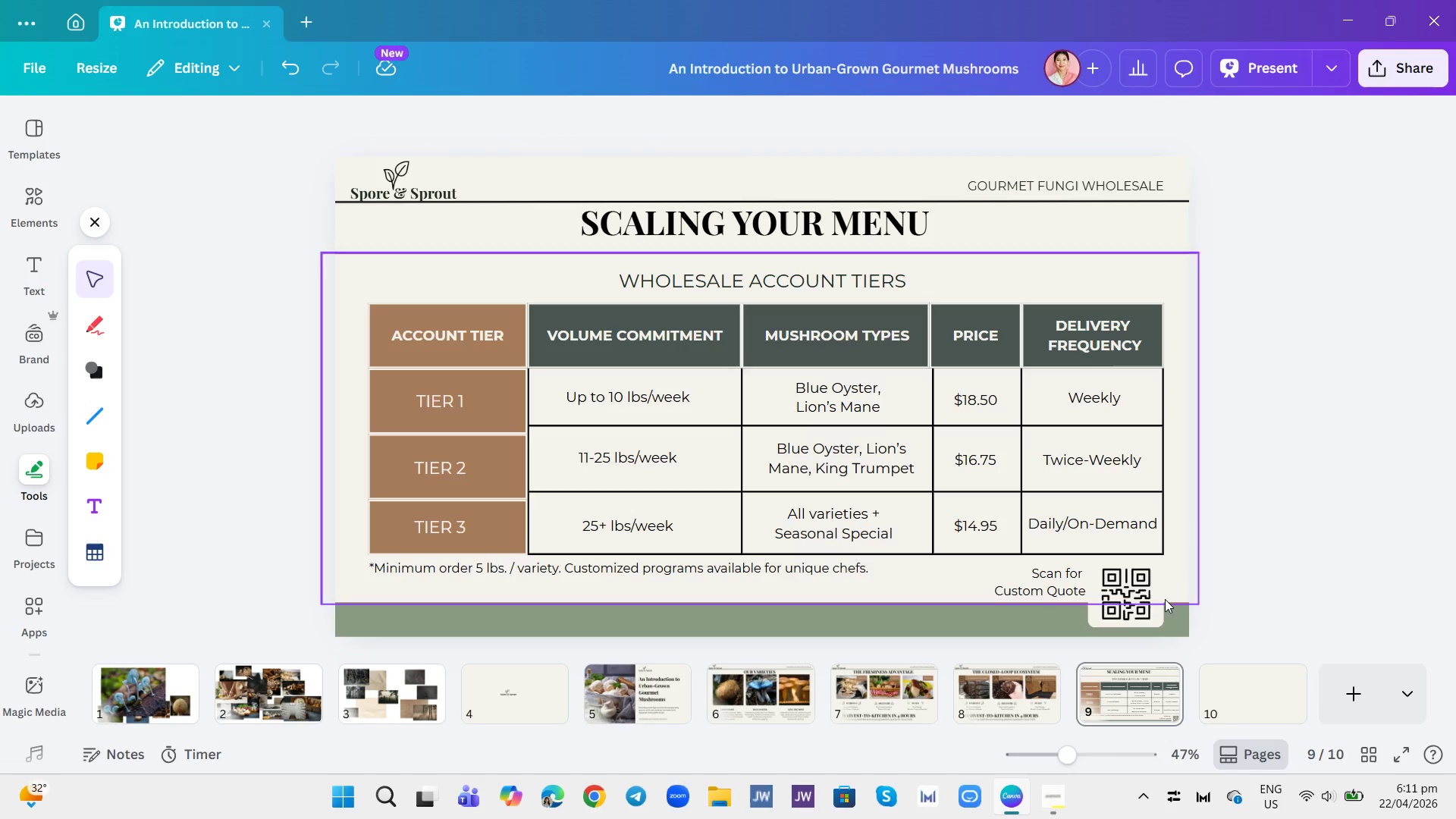 
left_click([1156, 597])
 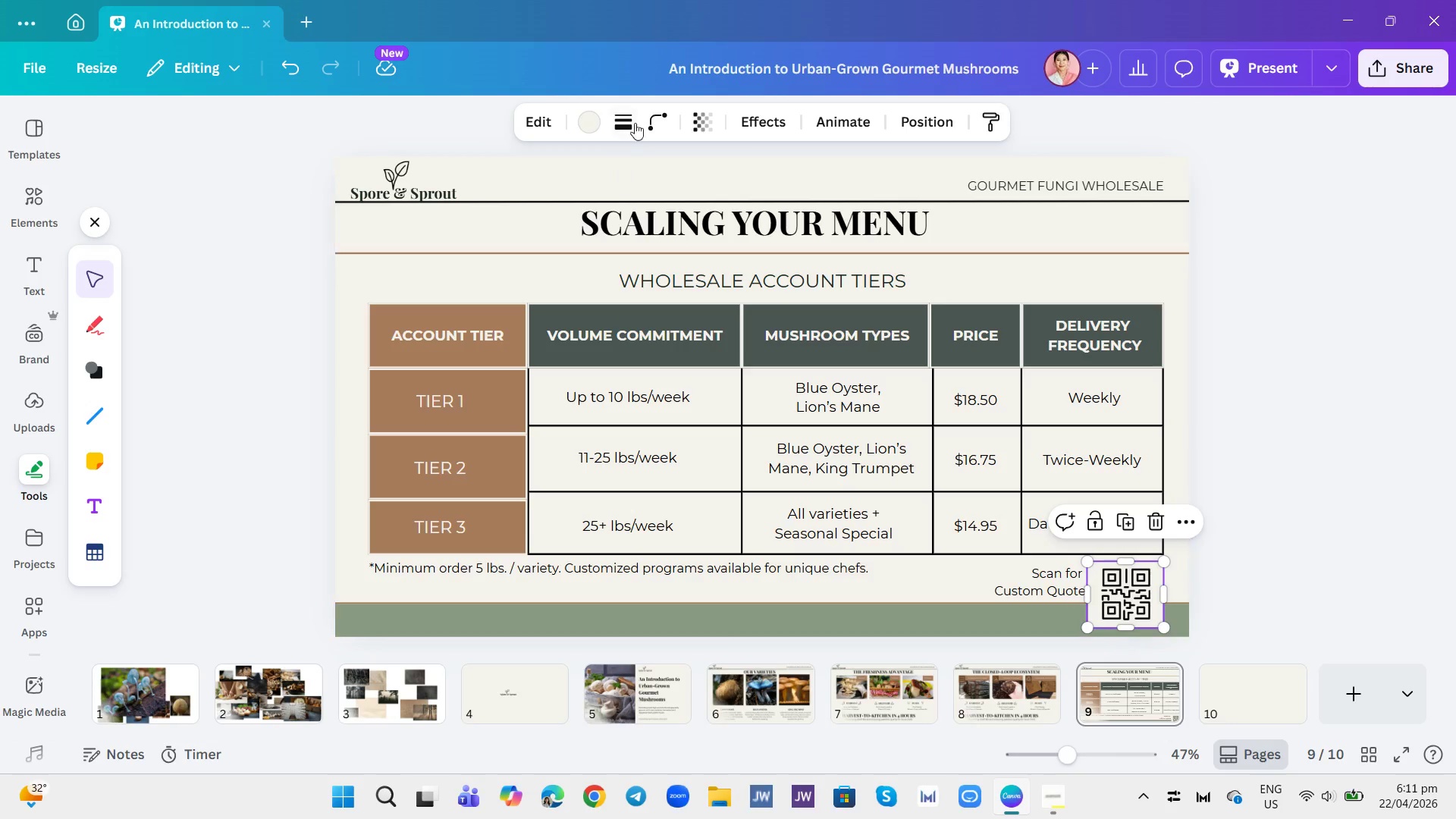 
left_click([630, 118])
 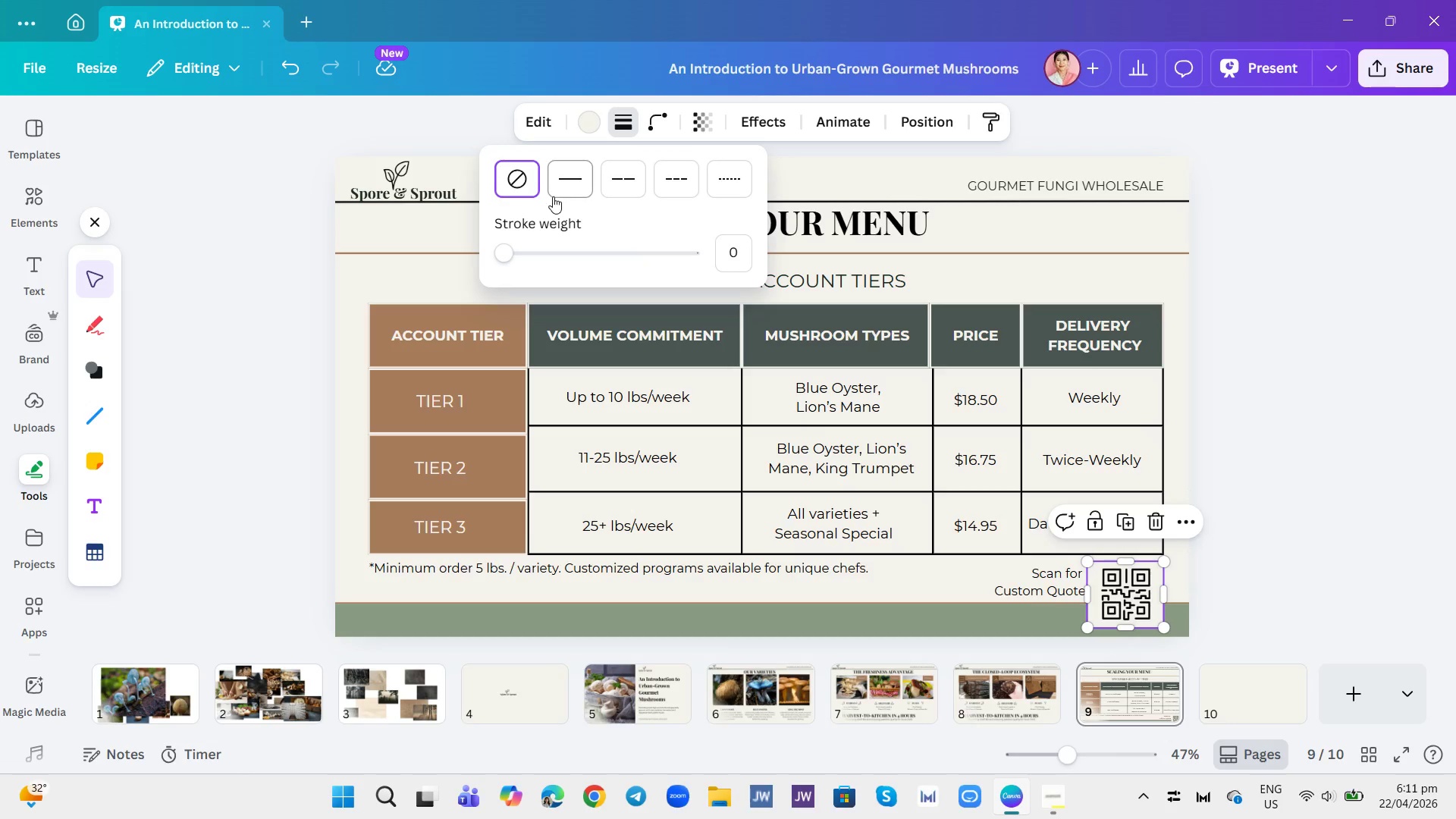 
left_click([566, 178])
 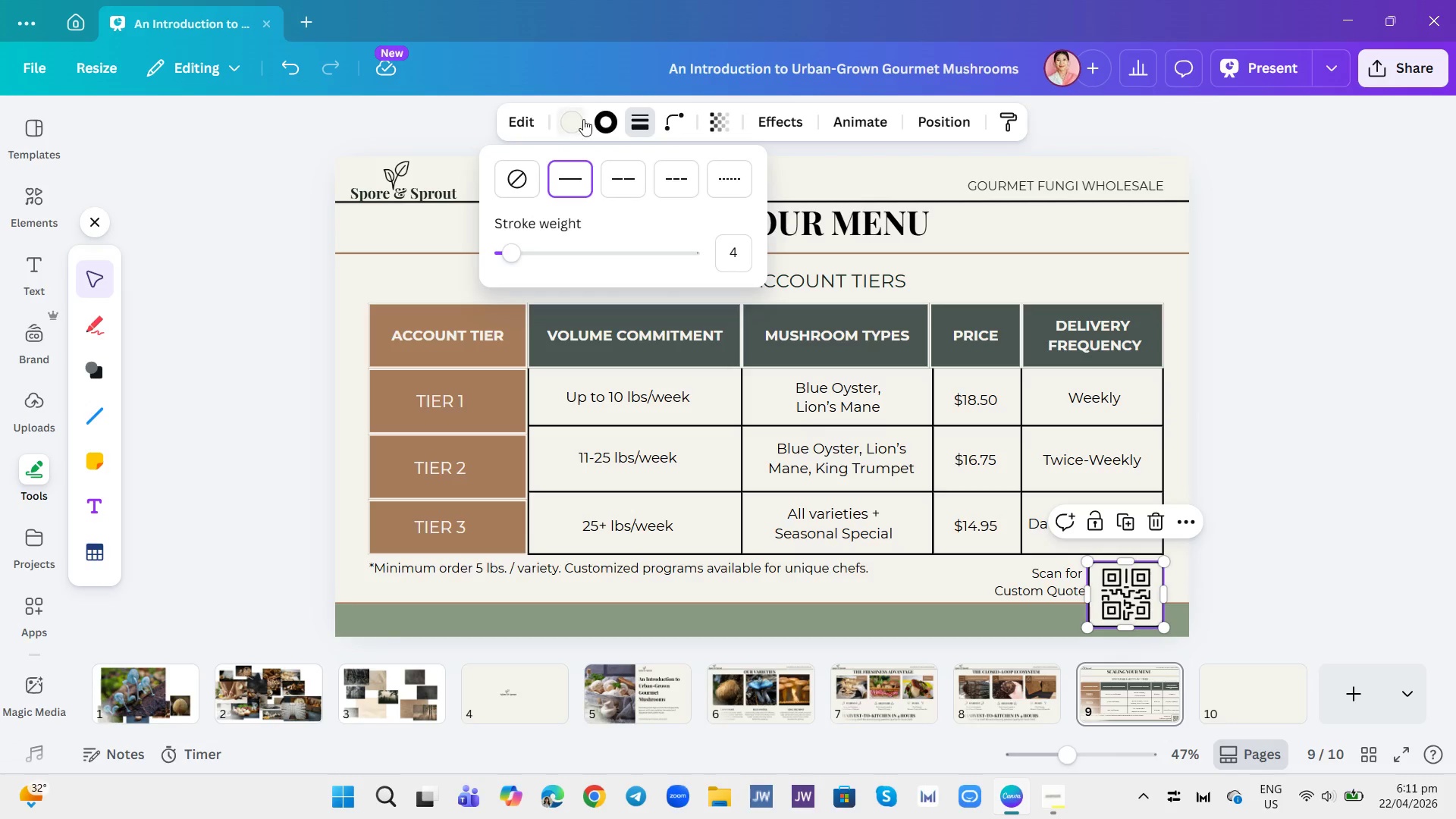 
left_click([604, 125])
 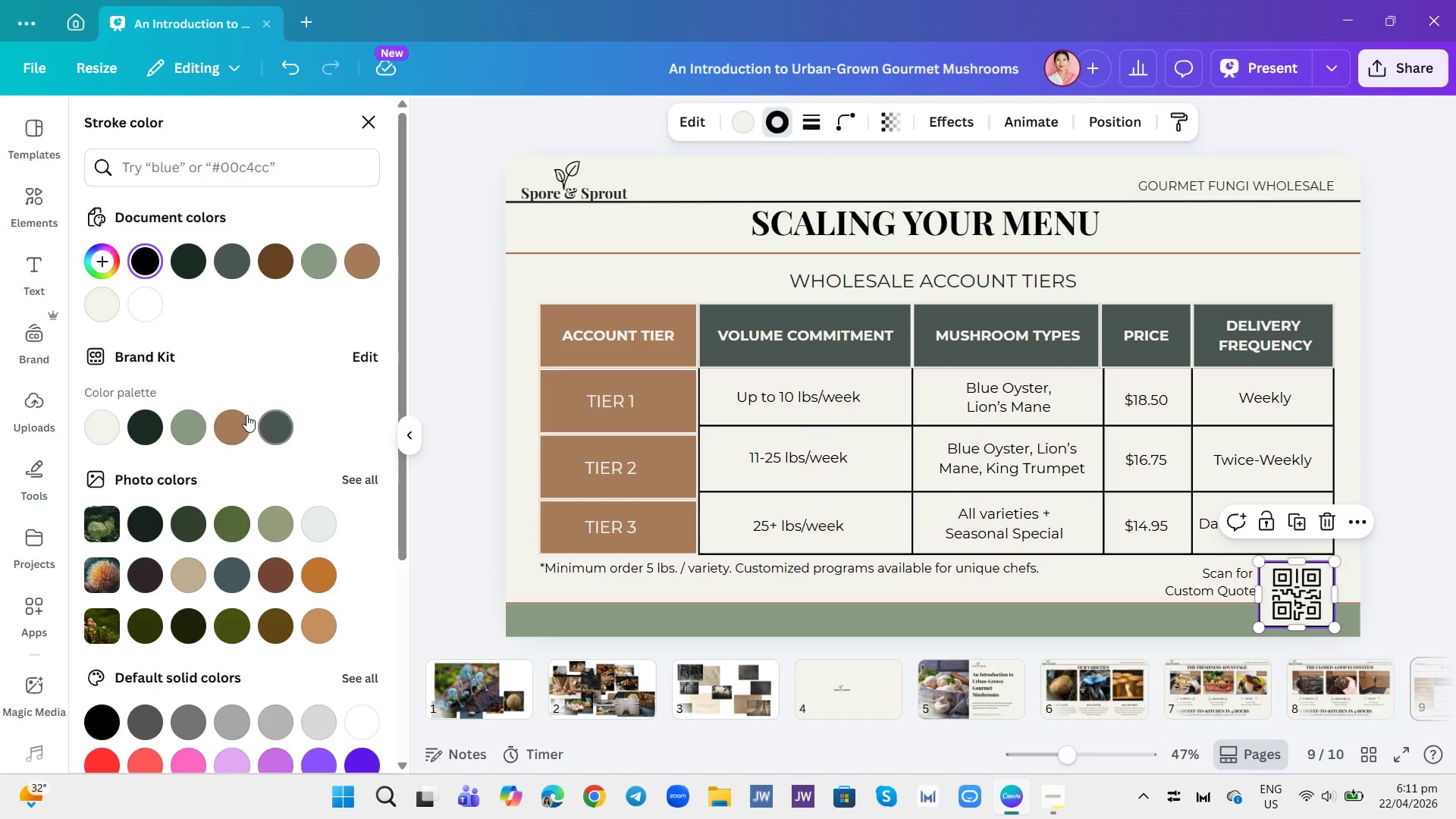 
left_click([228, 420])
 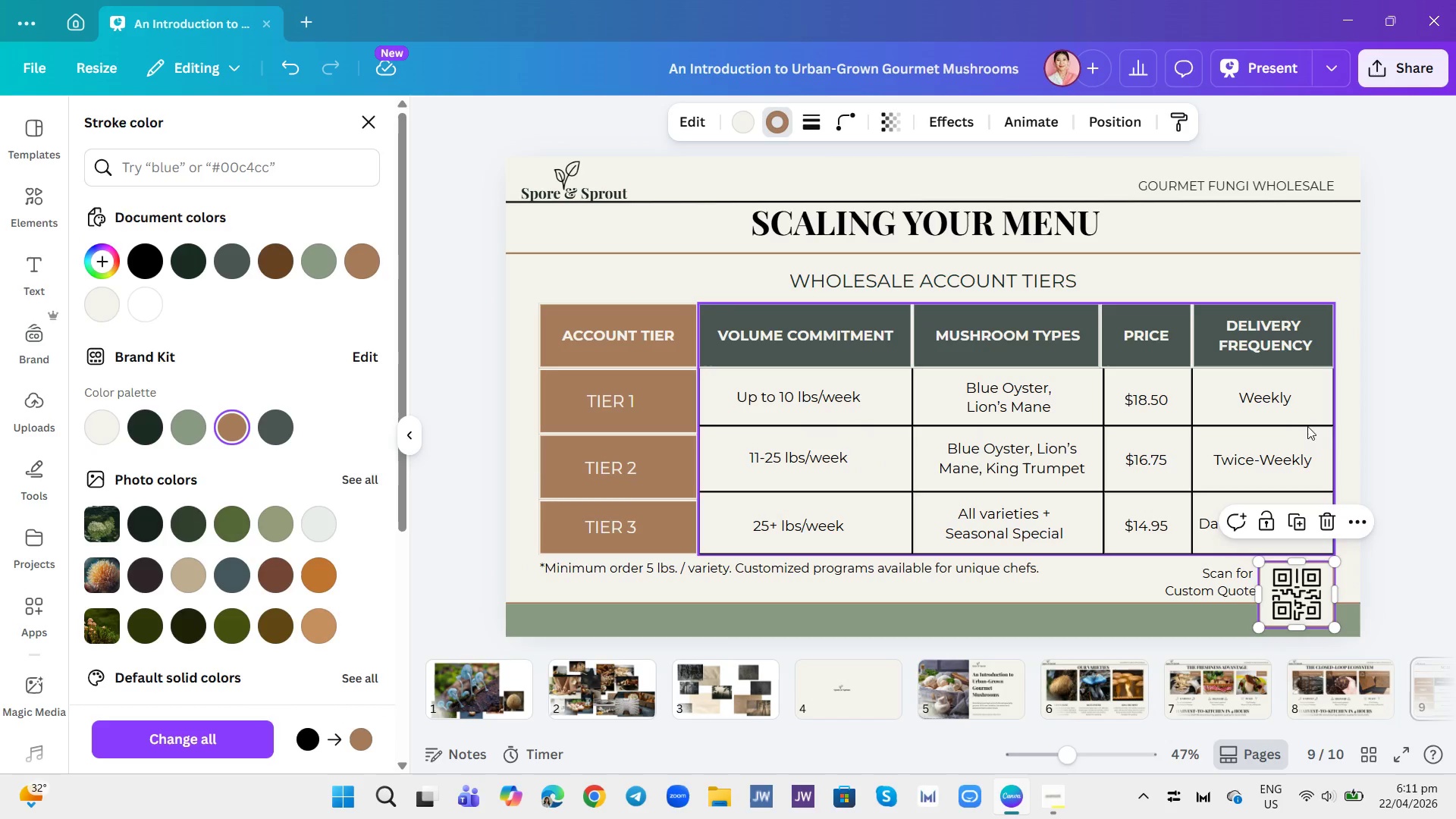 
left_click([1400, 459])
 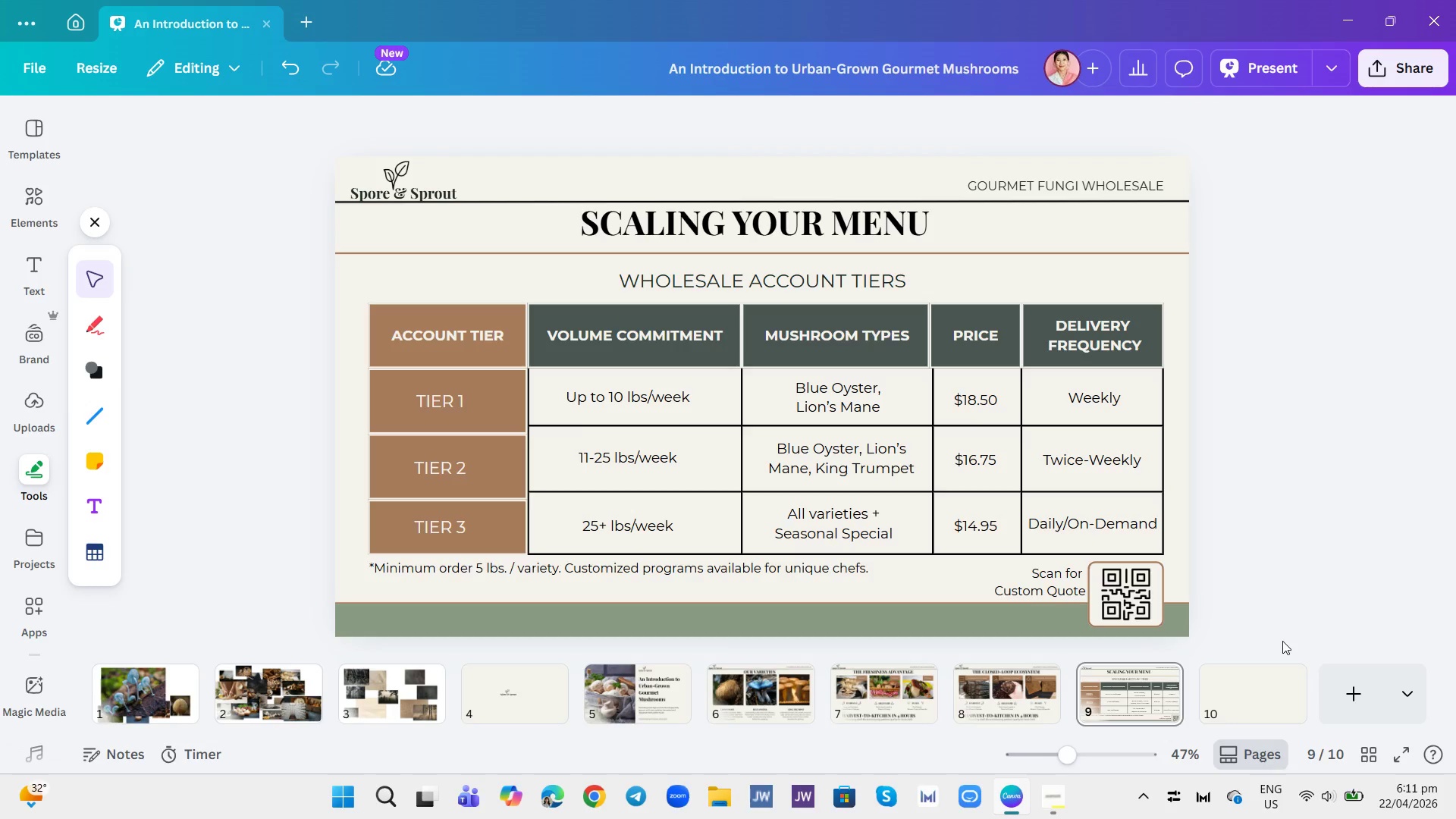 
mouse_move([1232, 651])
 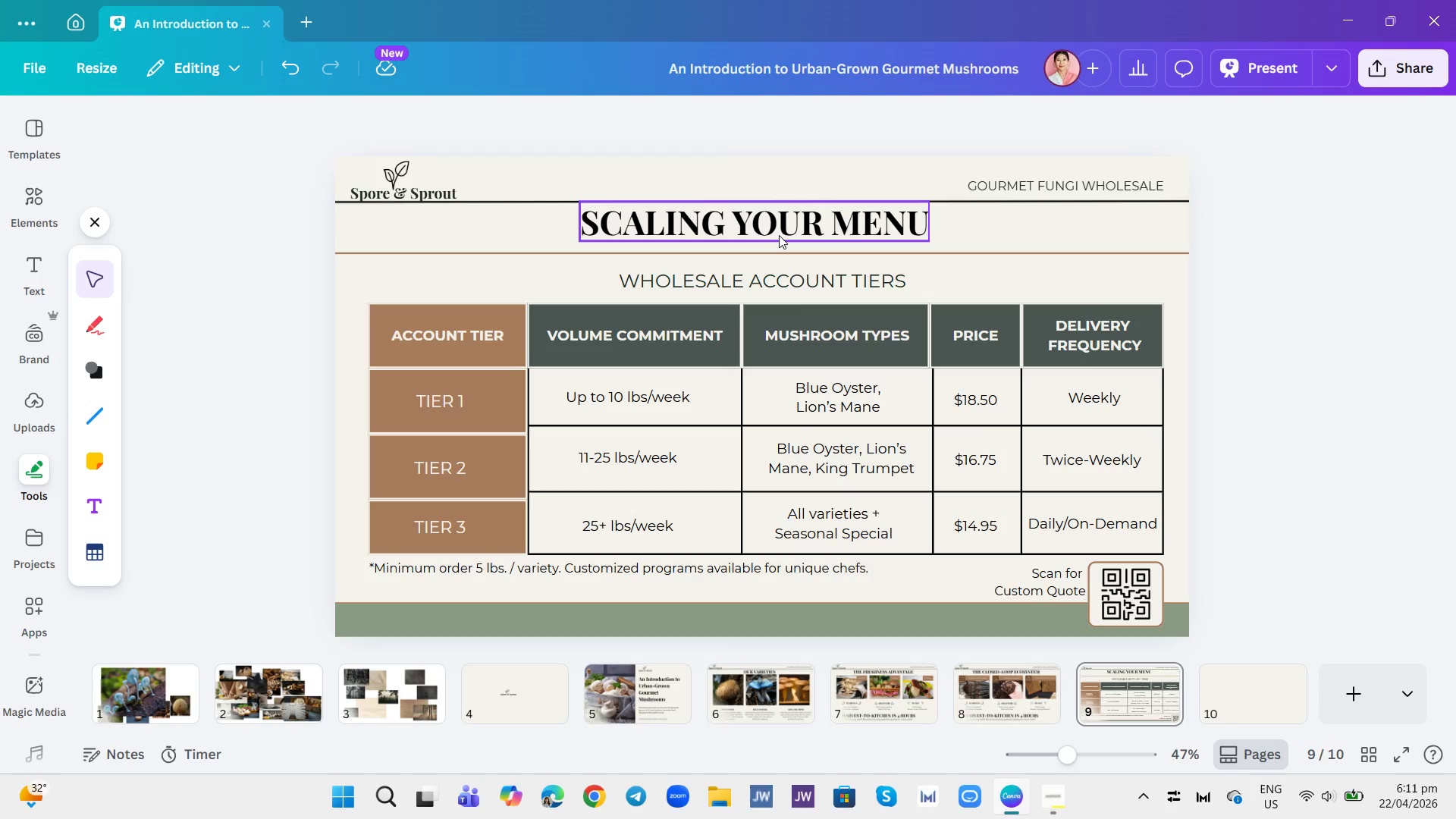 
left_click([761, 283])
 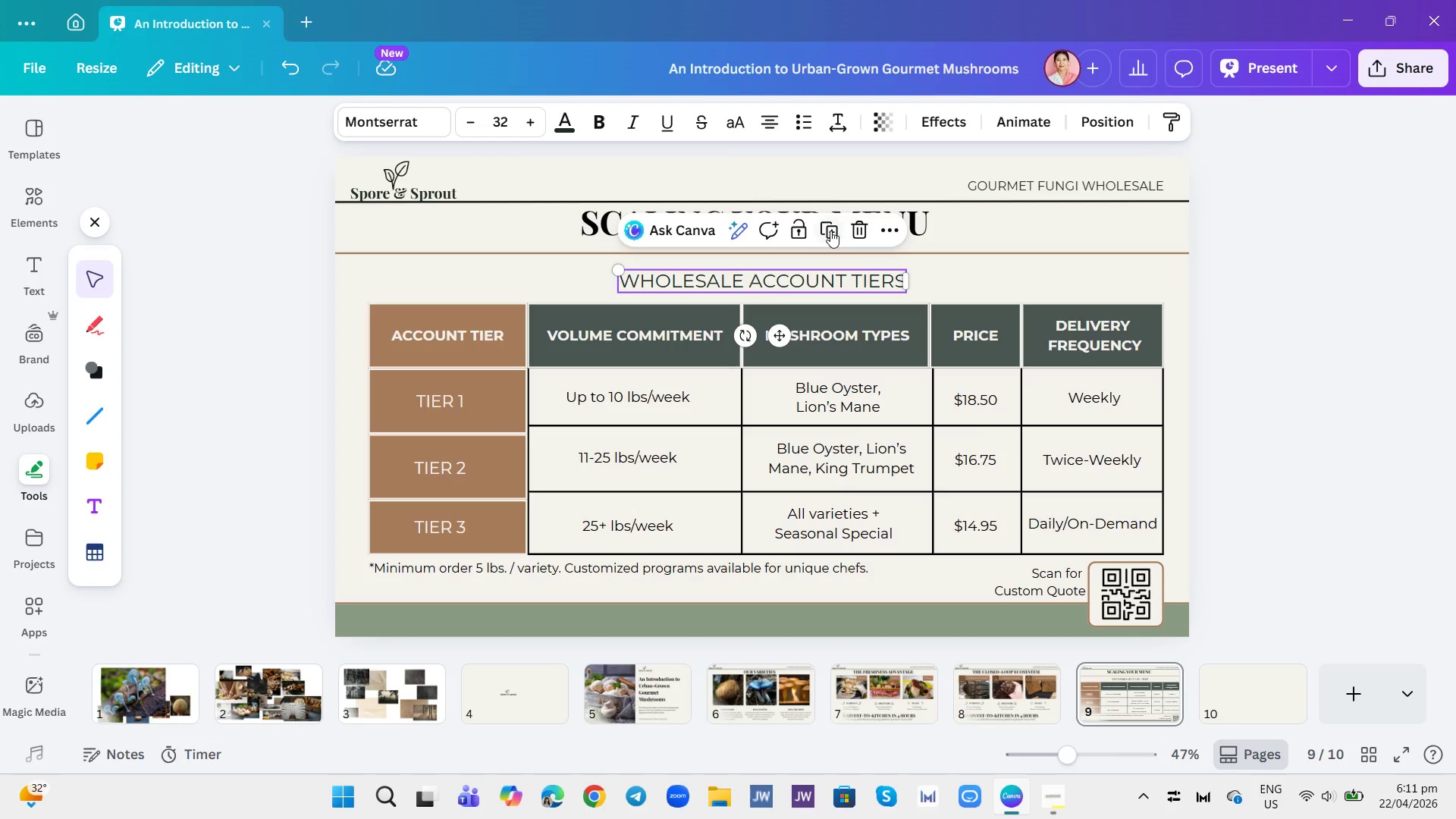 
left_click([832, 231])
 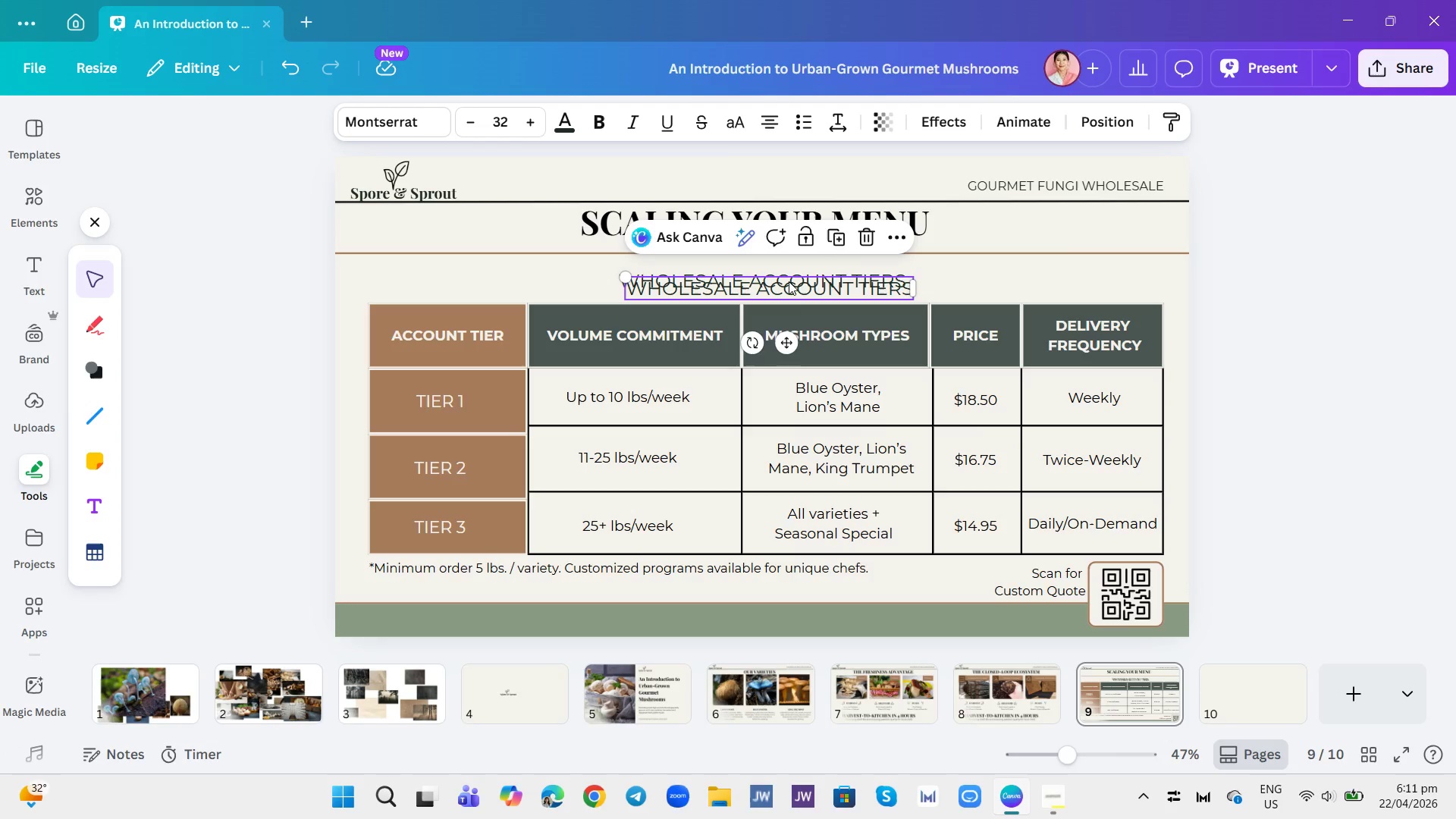 
left_click_drag(start_coordinate=[789, 290], to_coordinate=[749, 622])
 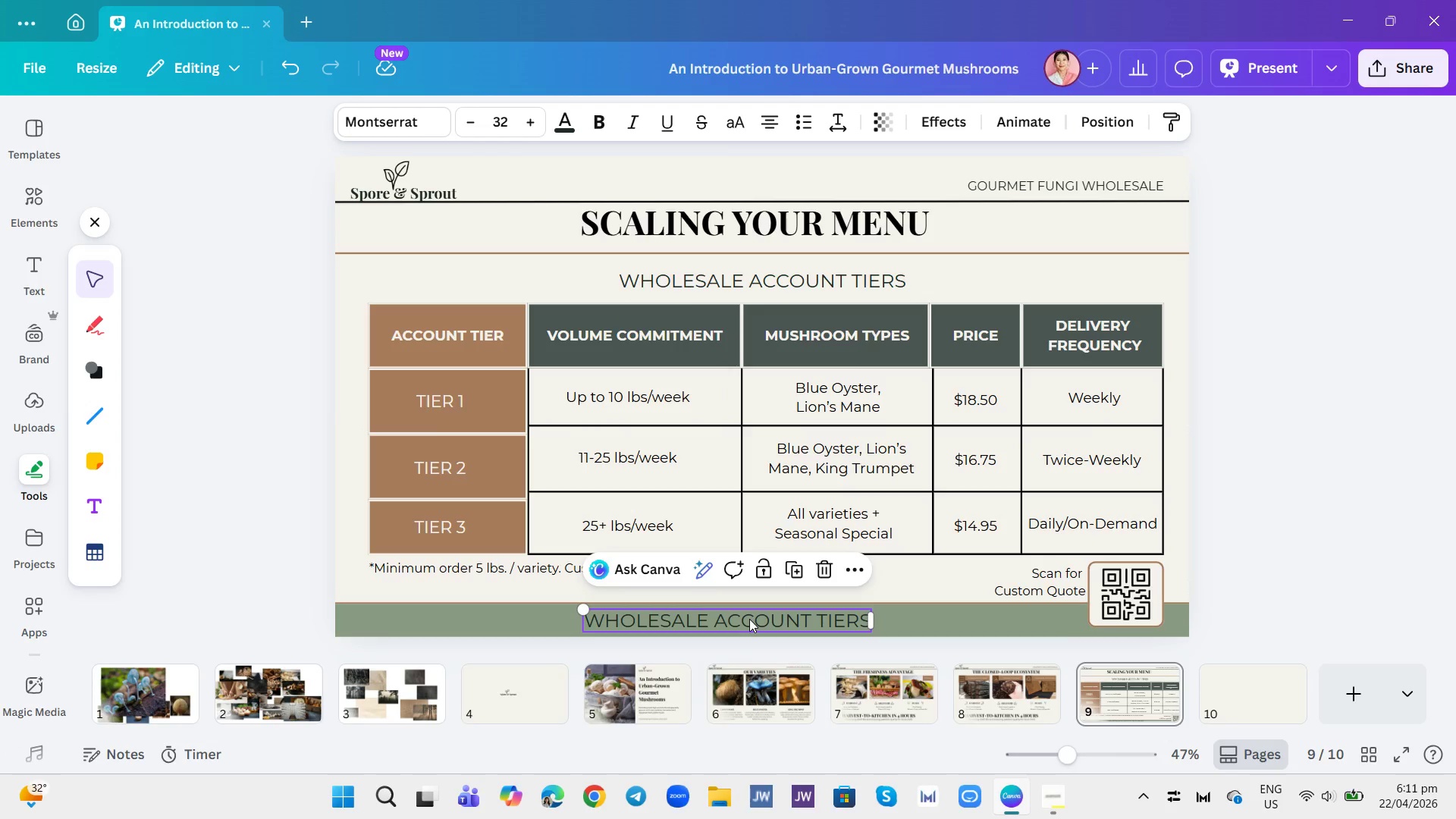 
left_click([749, 619])
 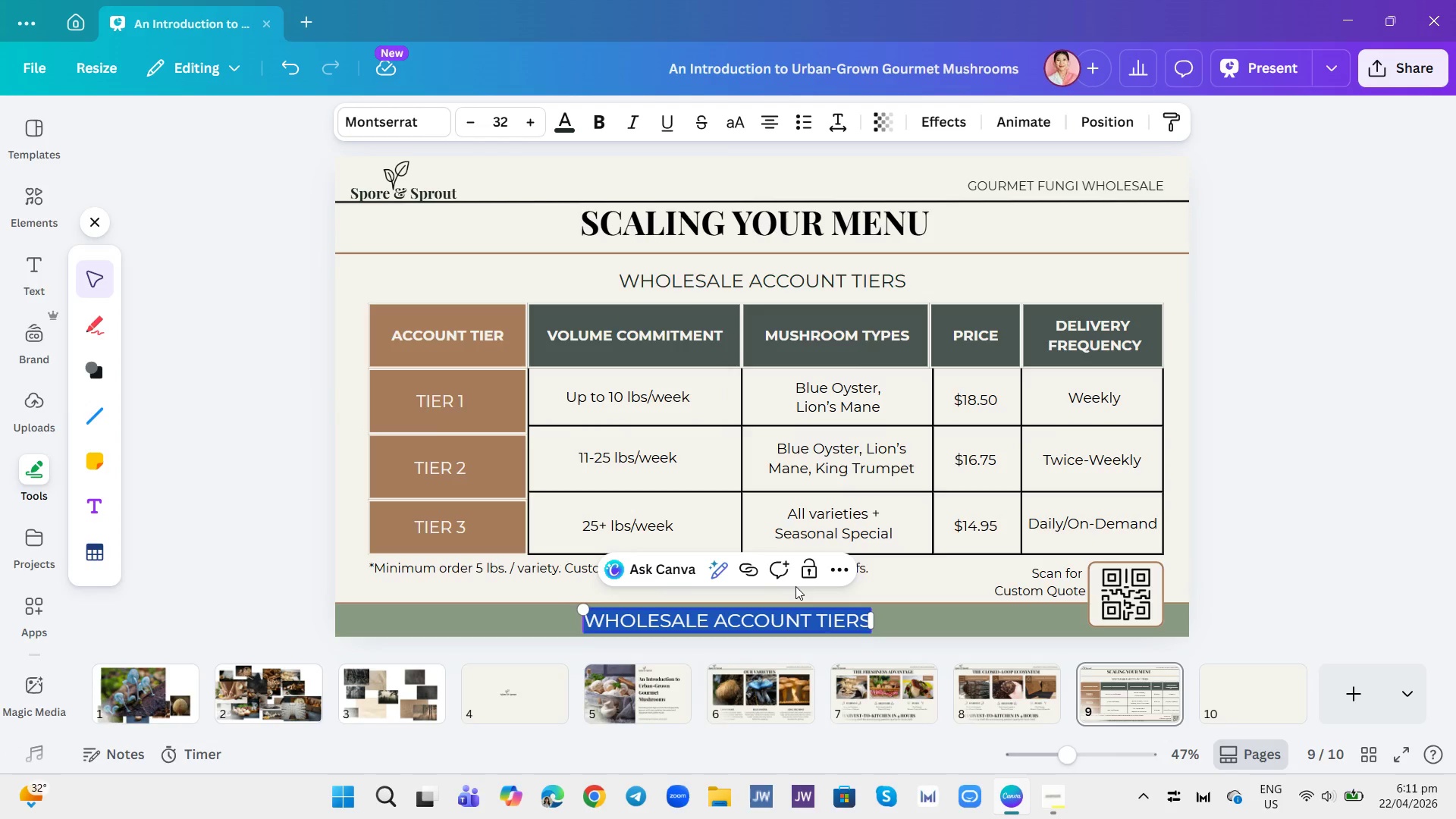 
type(TIERDD )
key(Backspace)
key(Backspace)
key(Backspace)
type(ED )
key(Backspace)
key(Backspace)
key(Backspace)
key(Backspace)
key(Backspace)
key(Backspace)
type(iered Value foe Premium Kitchens)
 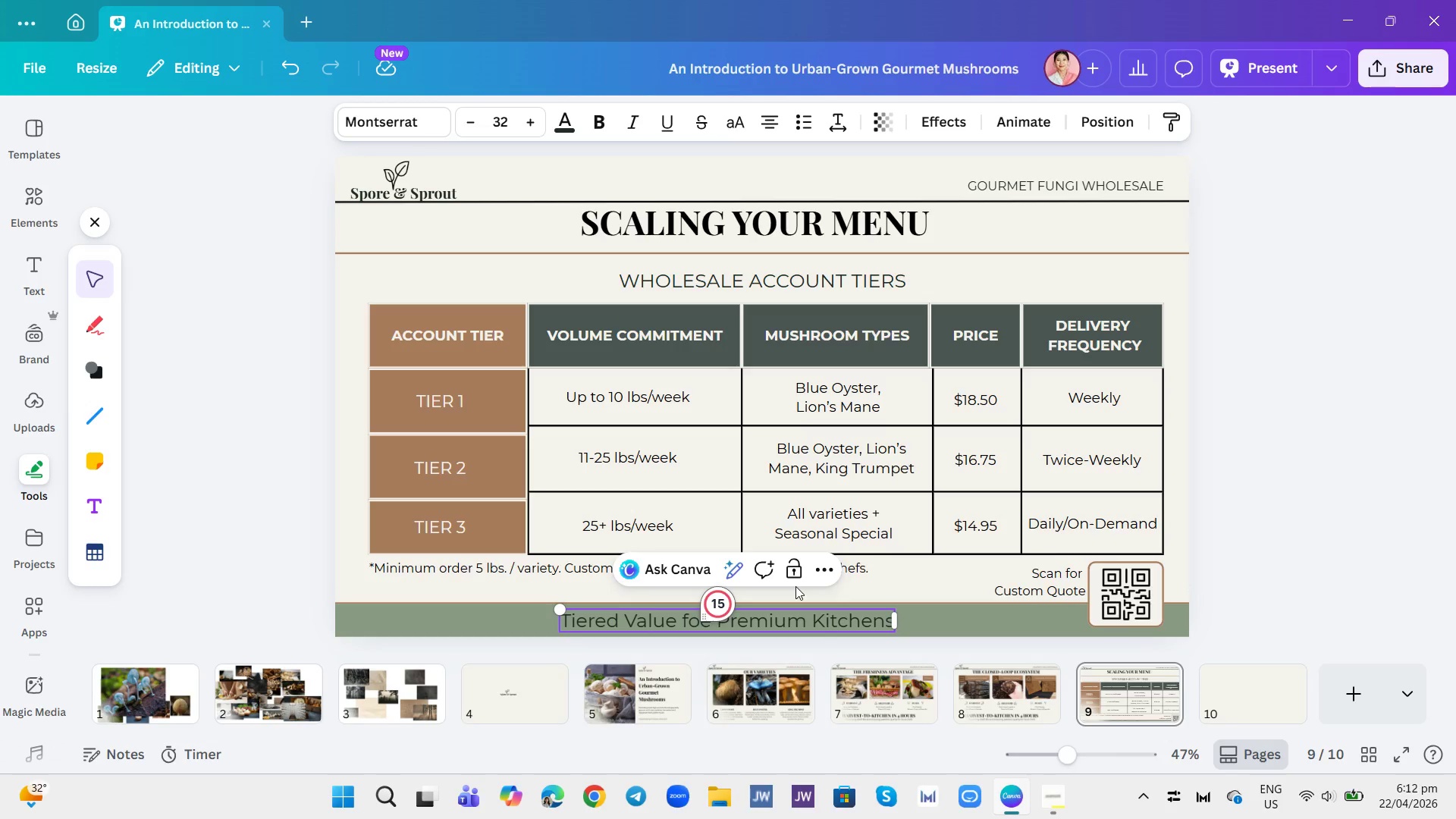 
key(Control+A)
 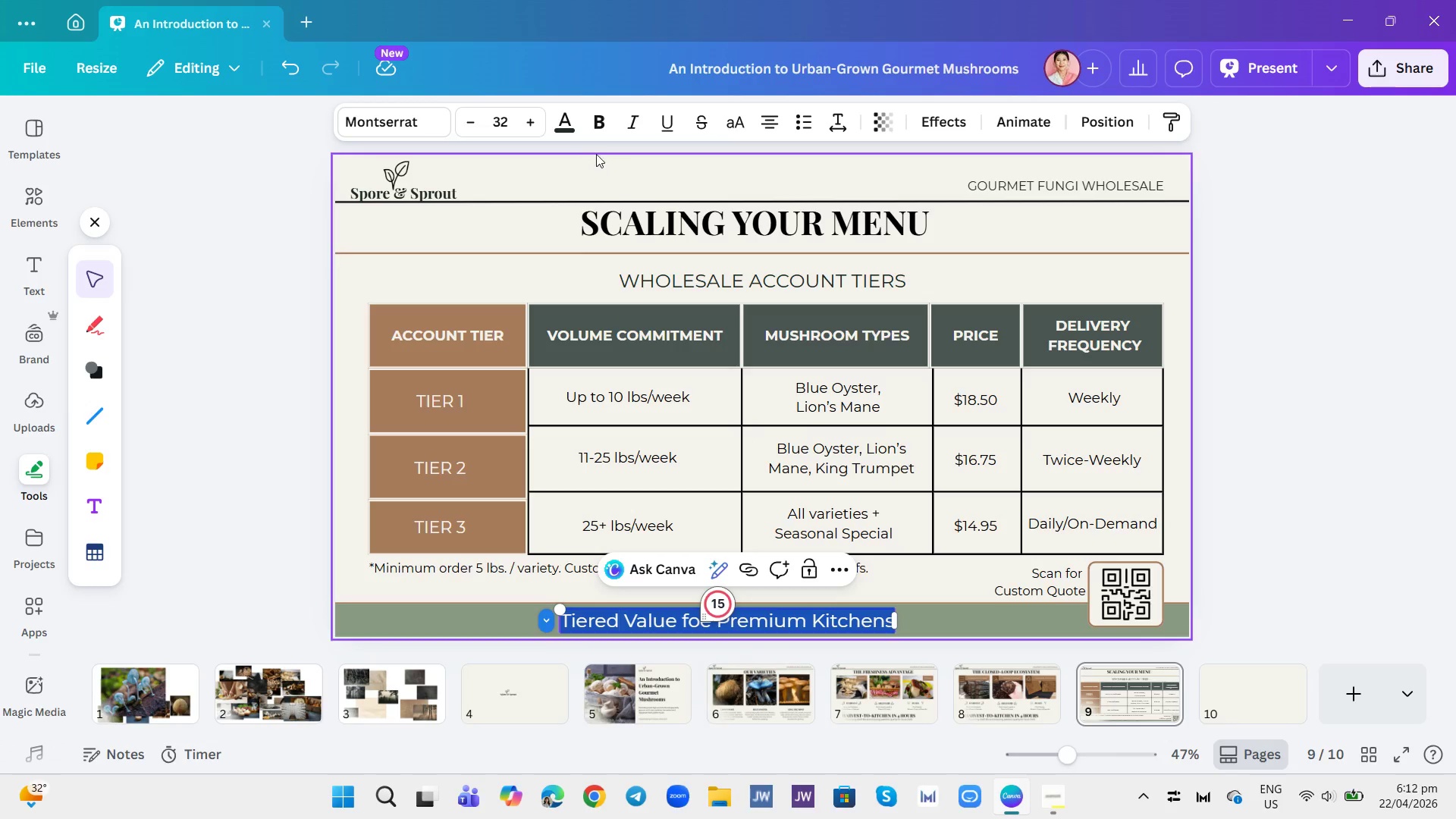 
left_click([568, 122])
 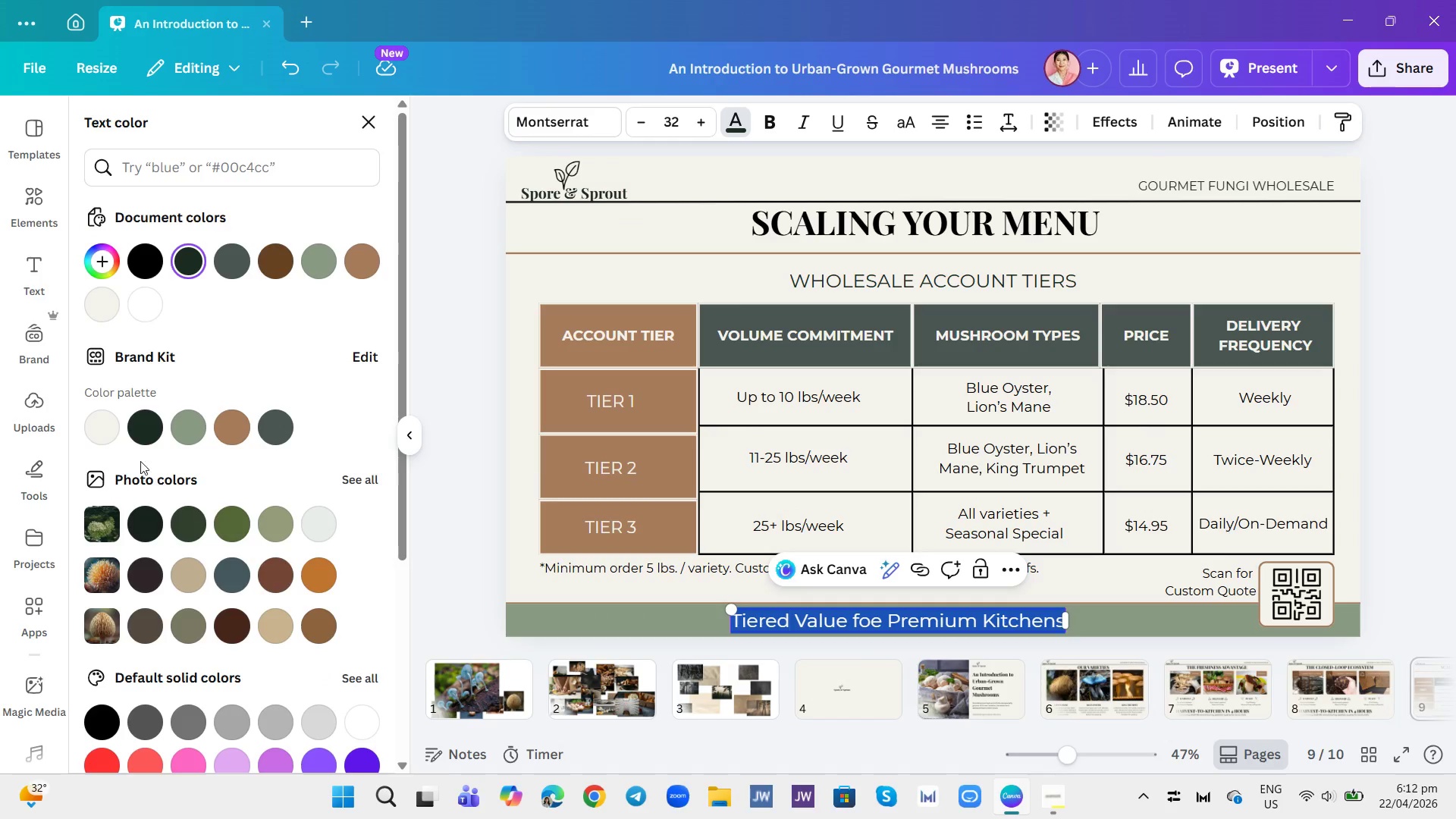 
left_click([104, 428])
 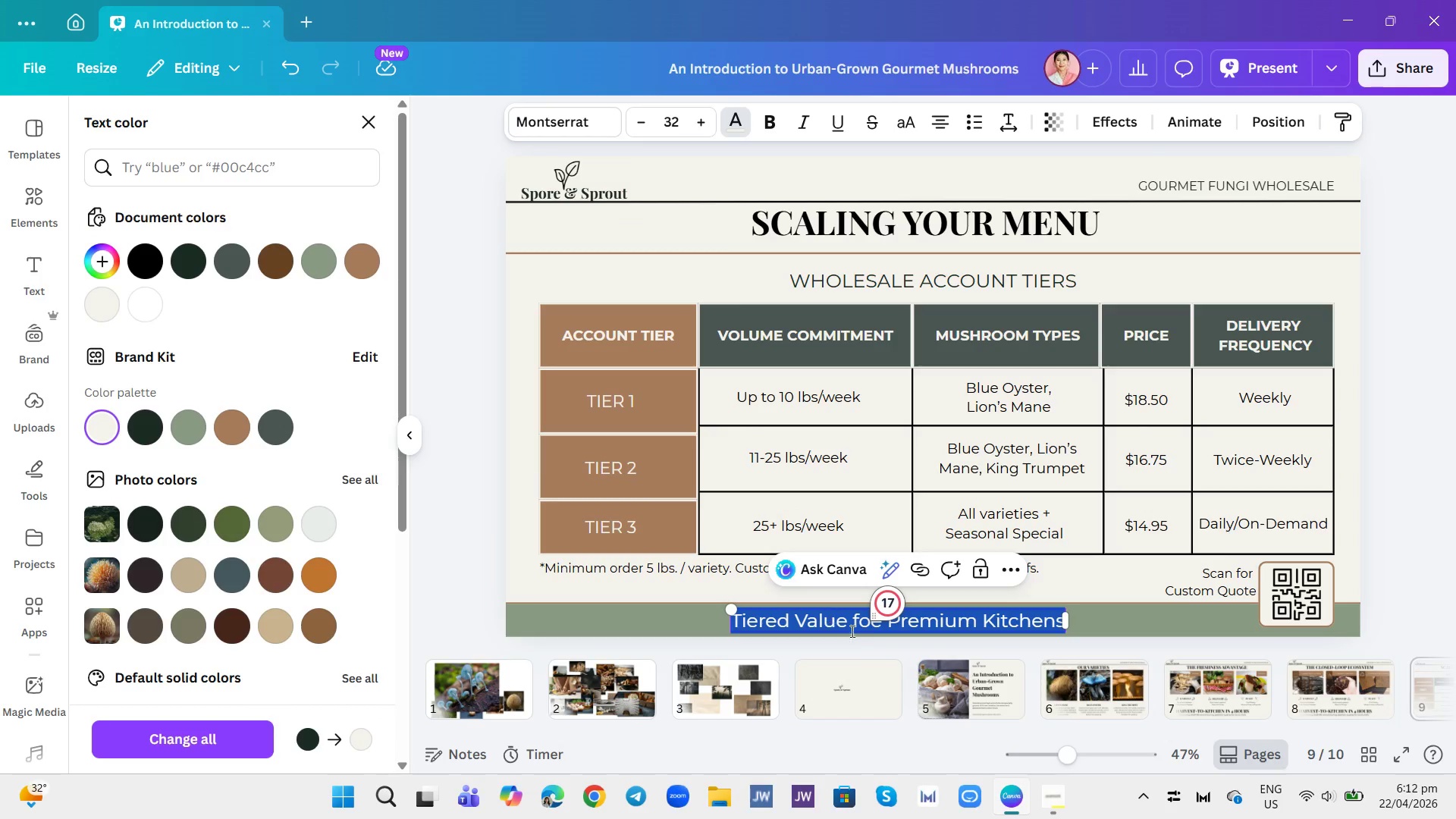 
left_click([882, 628])
 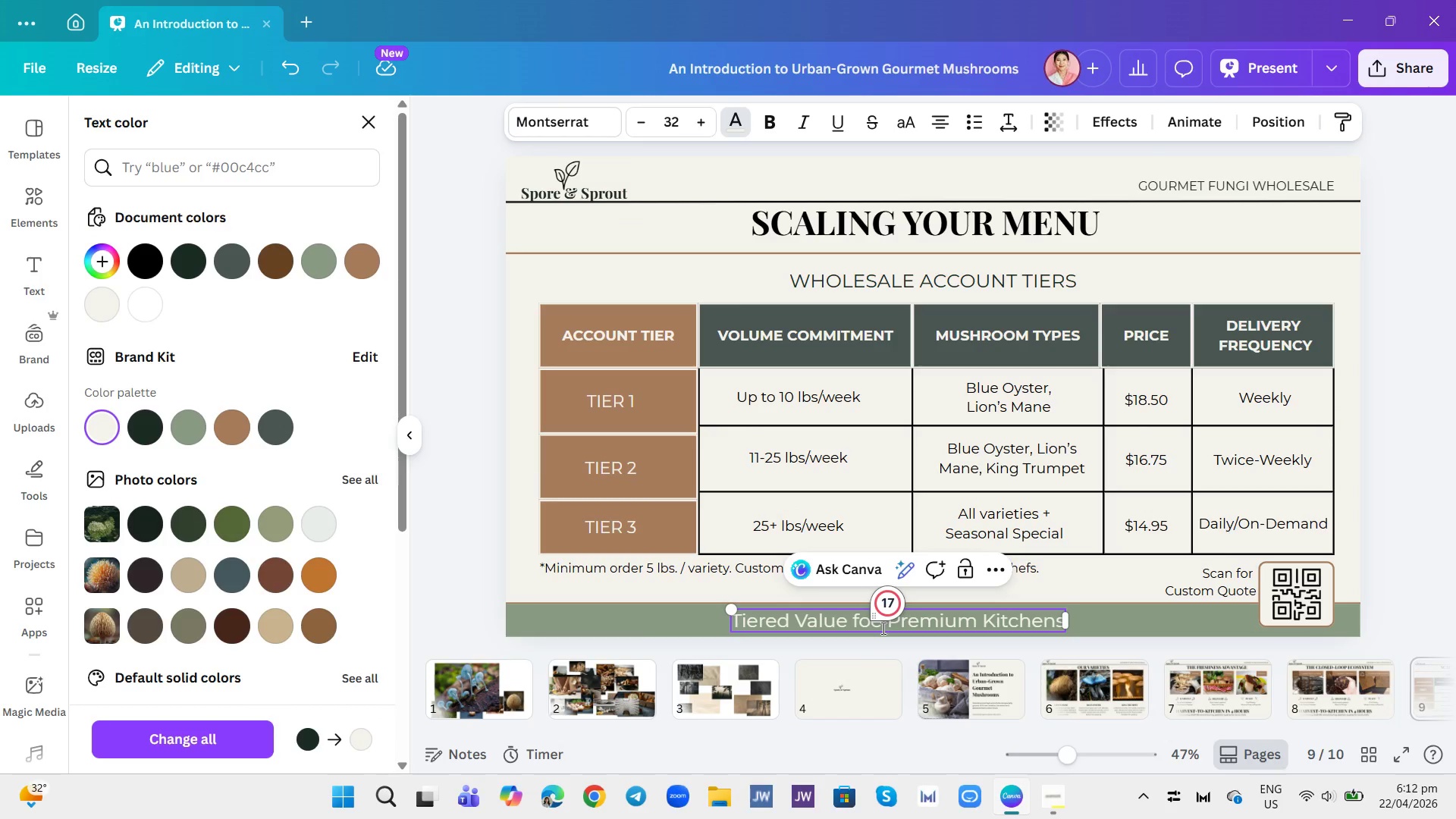 
key(Backspace)
 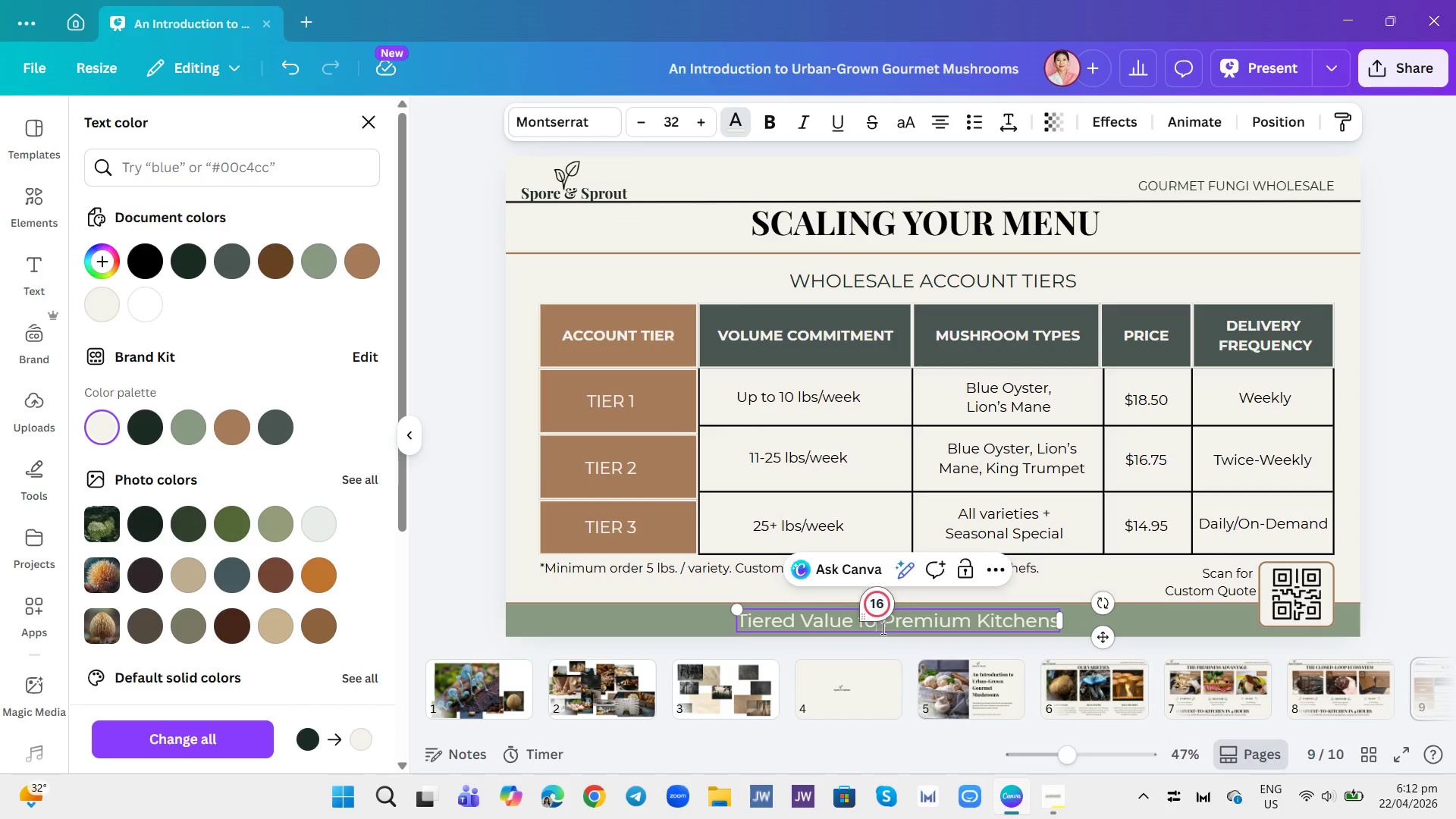 
key(R)
 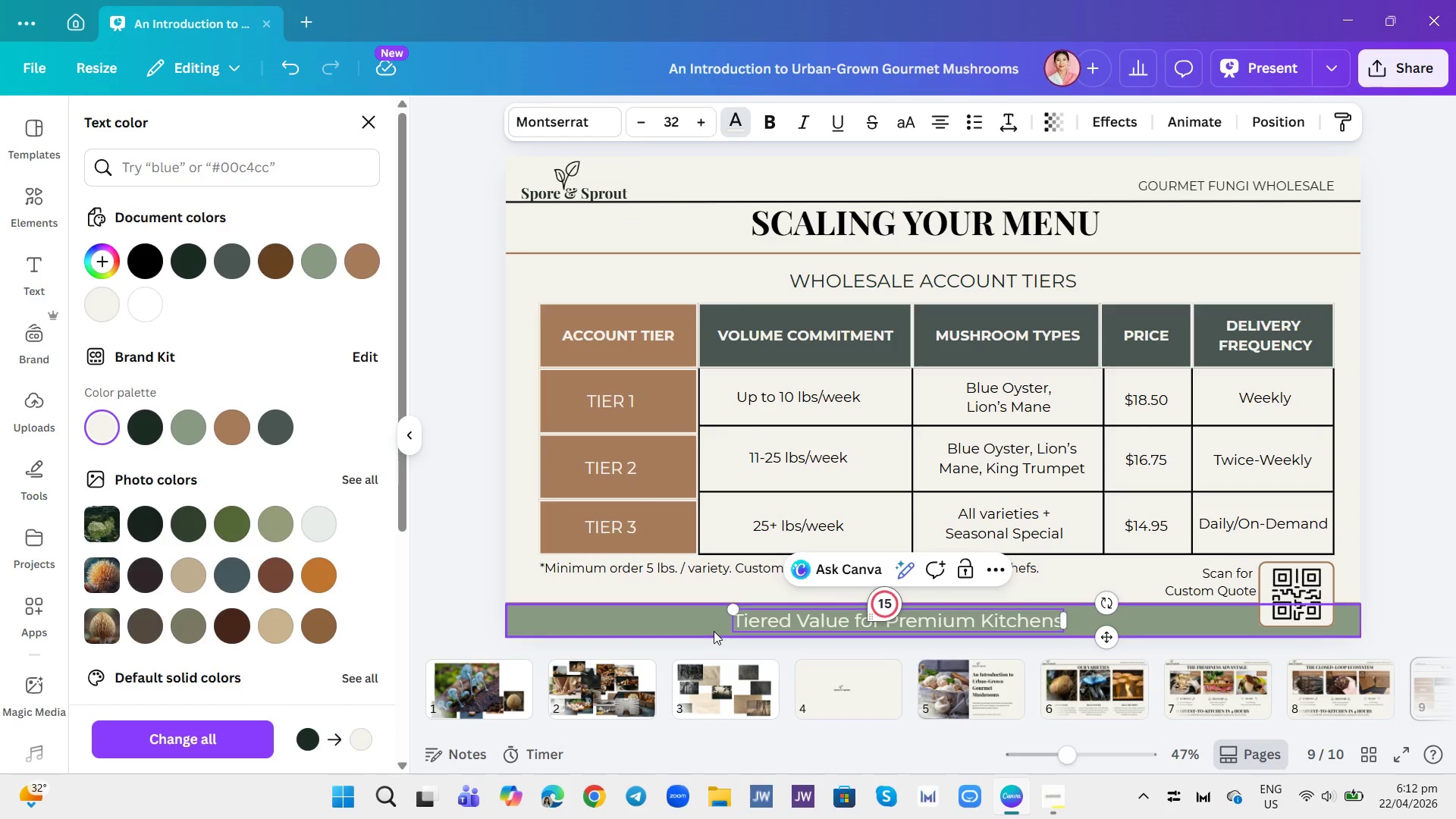 
left_click([717, 641])
 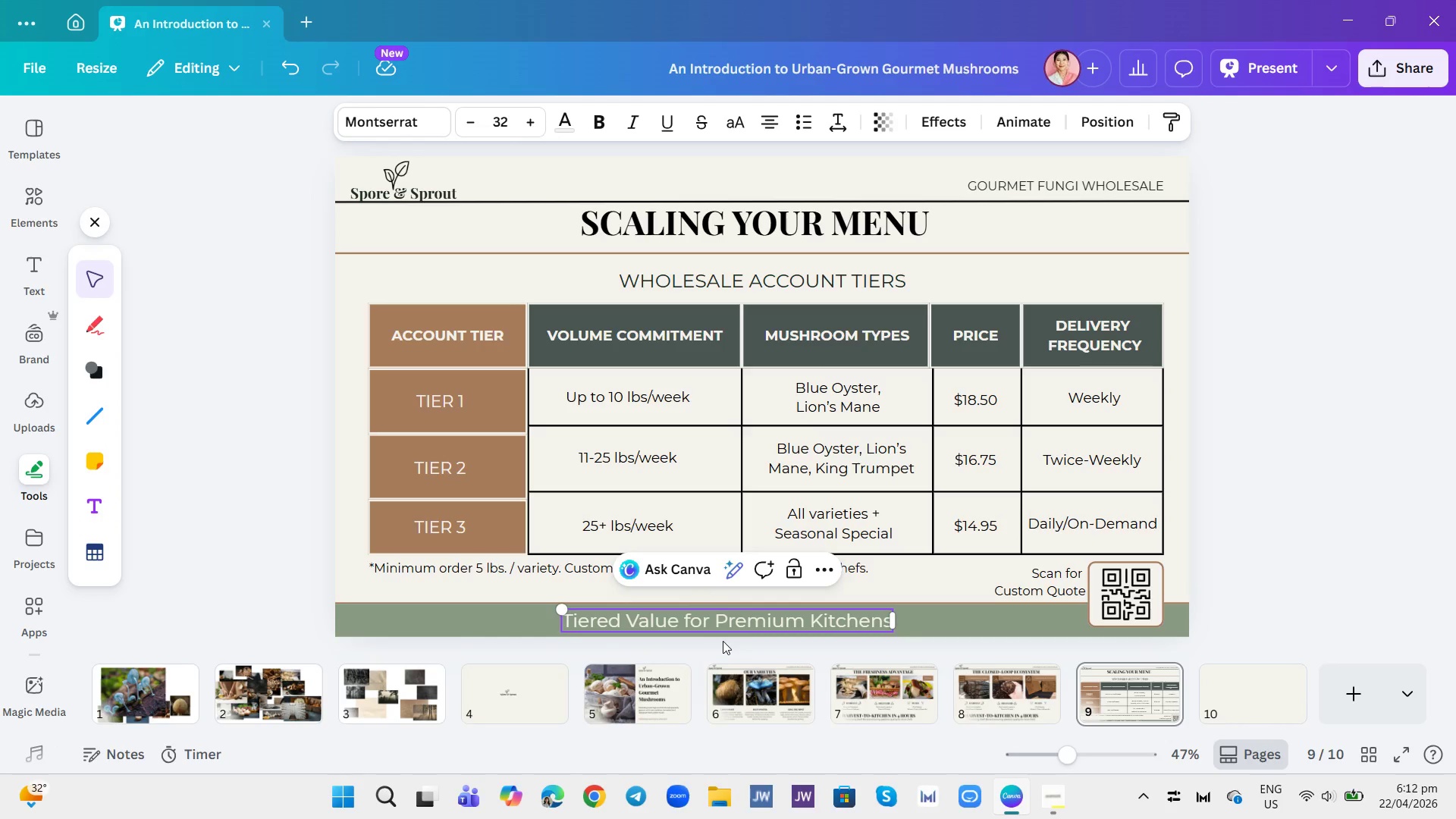 
left_click([723, 641])
 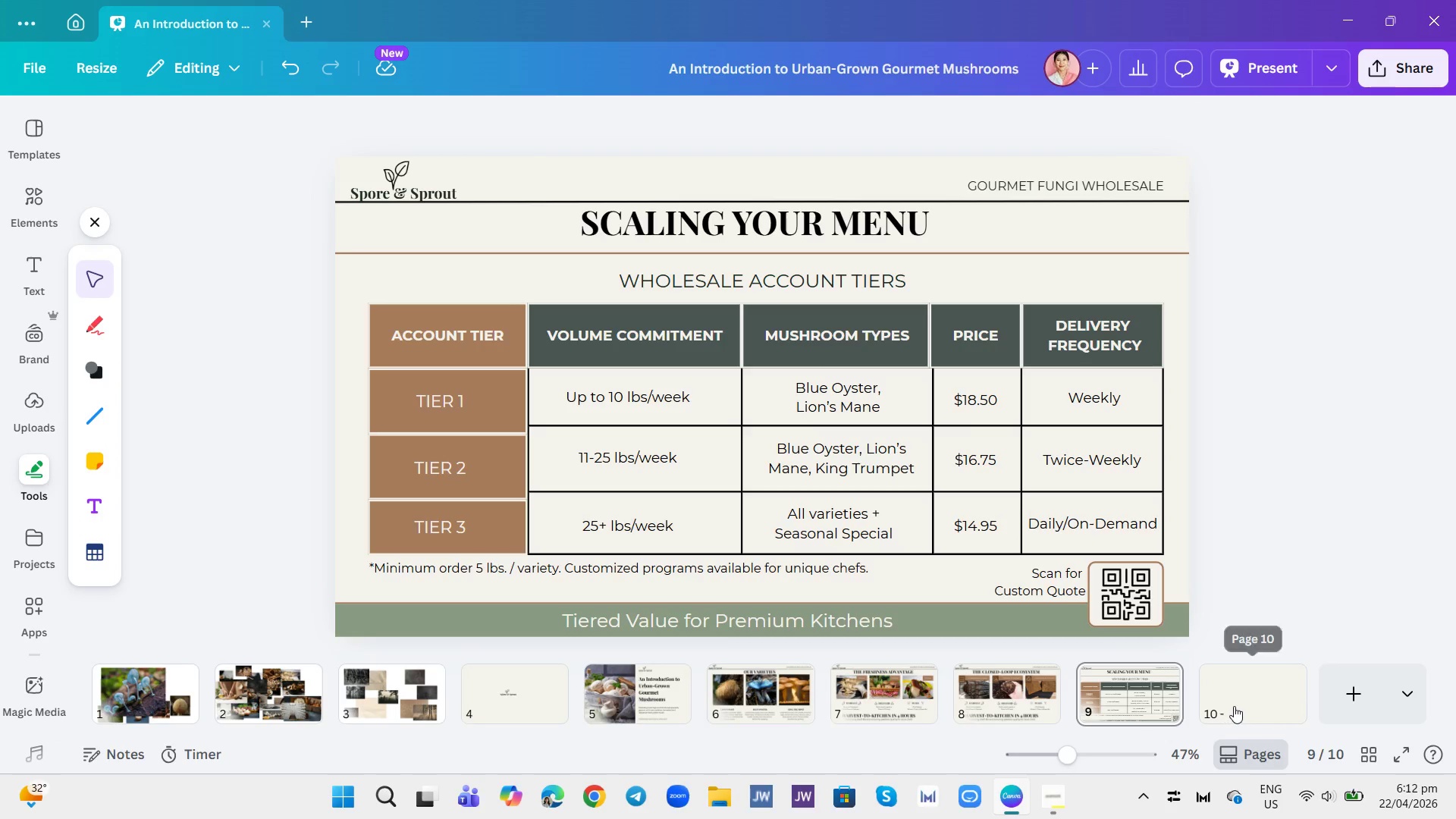 
wait(9.61)
 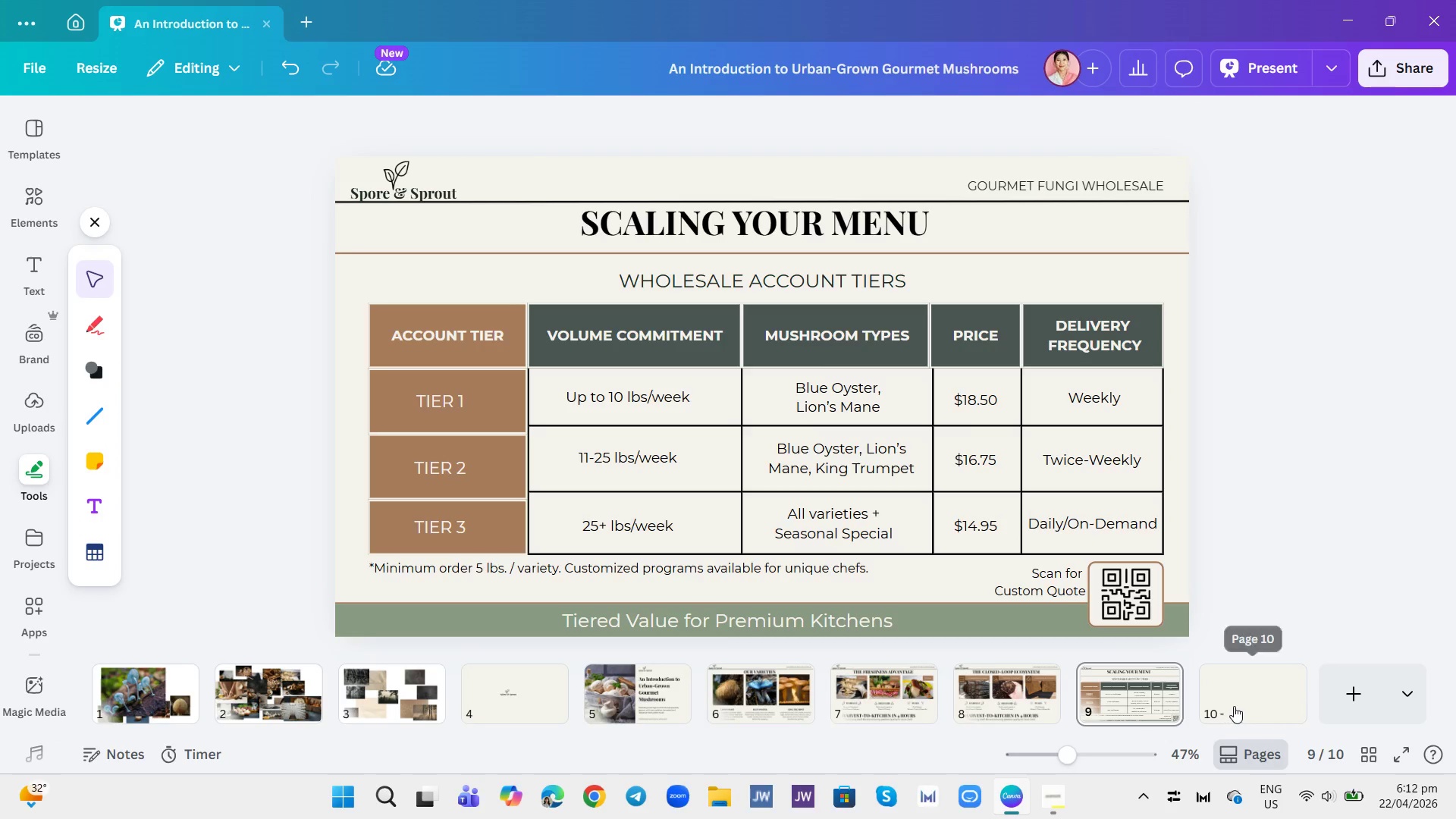 
left_click([1132, 694])
 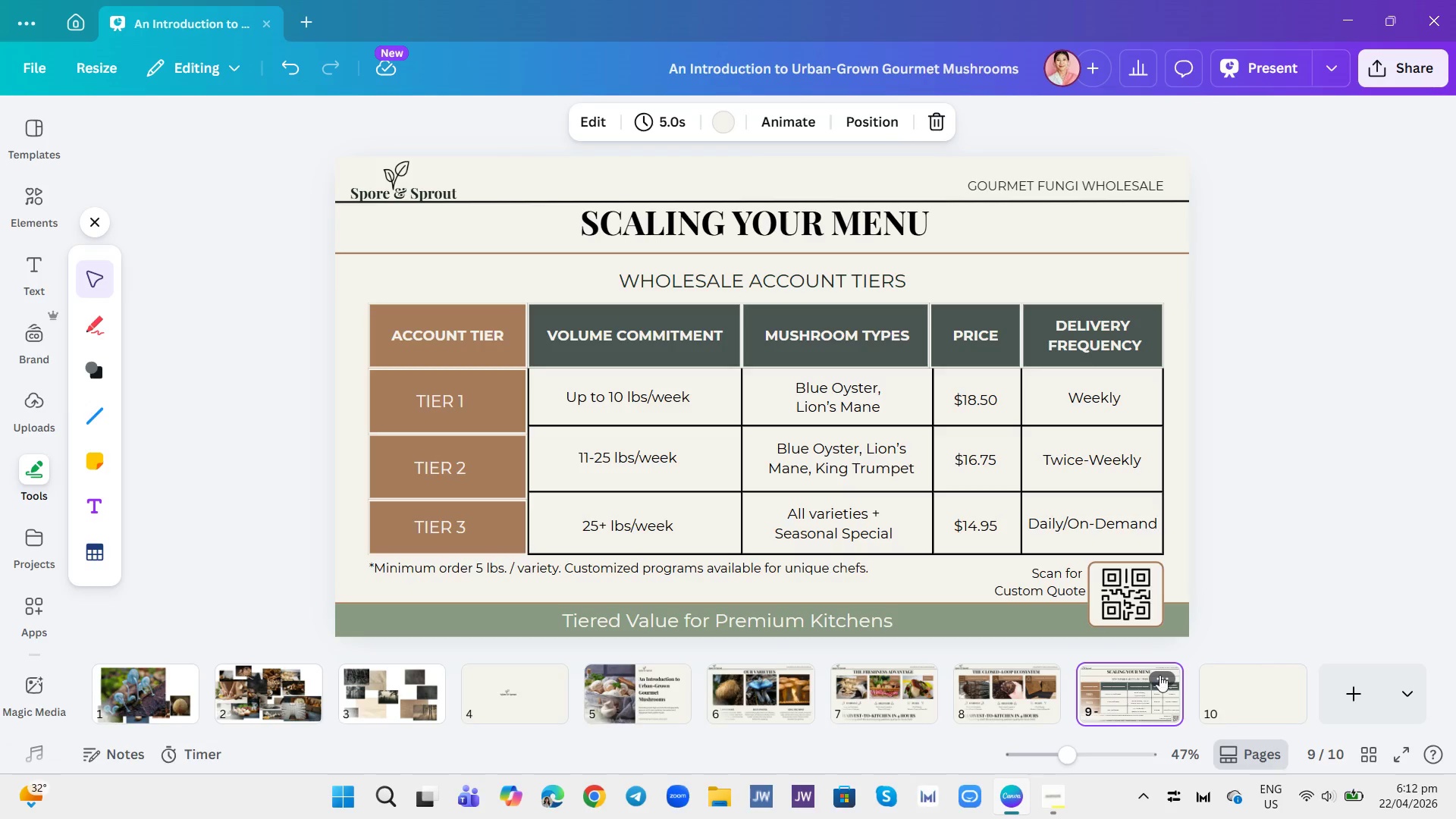 
left_click([1161, 675])
 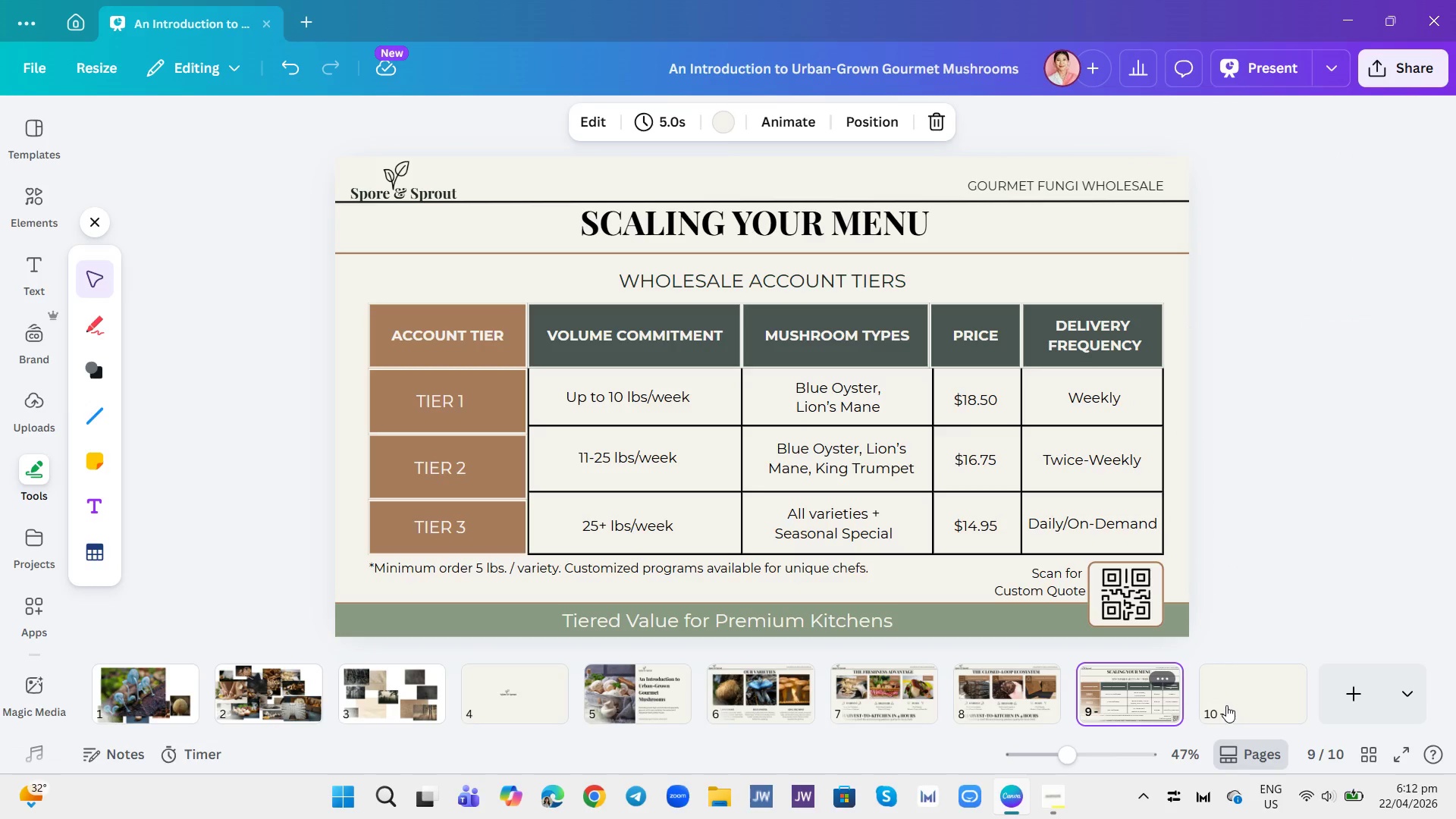 
wait(10.41)
 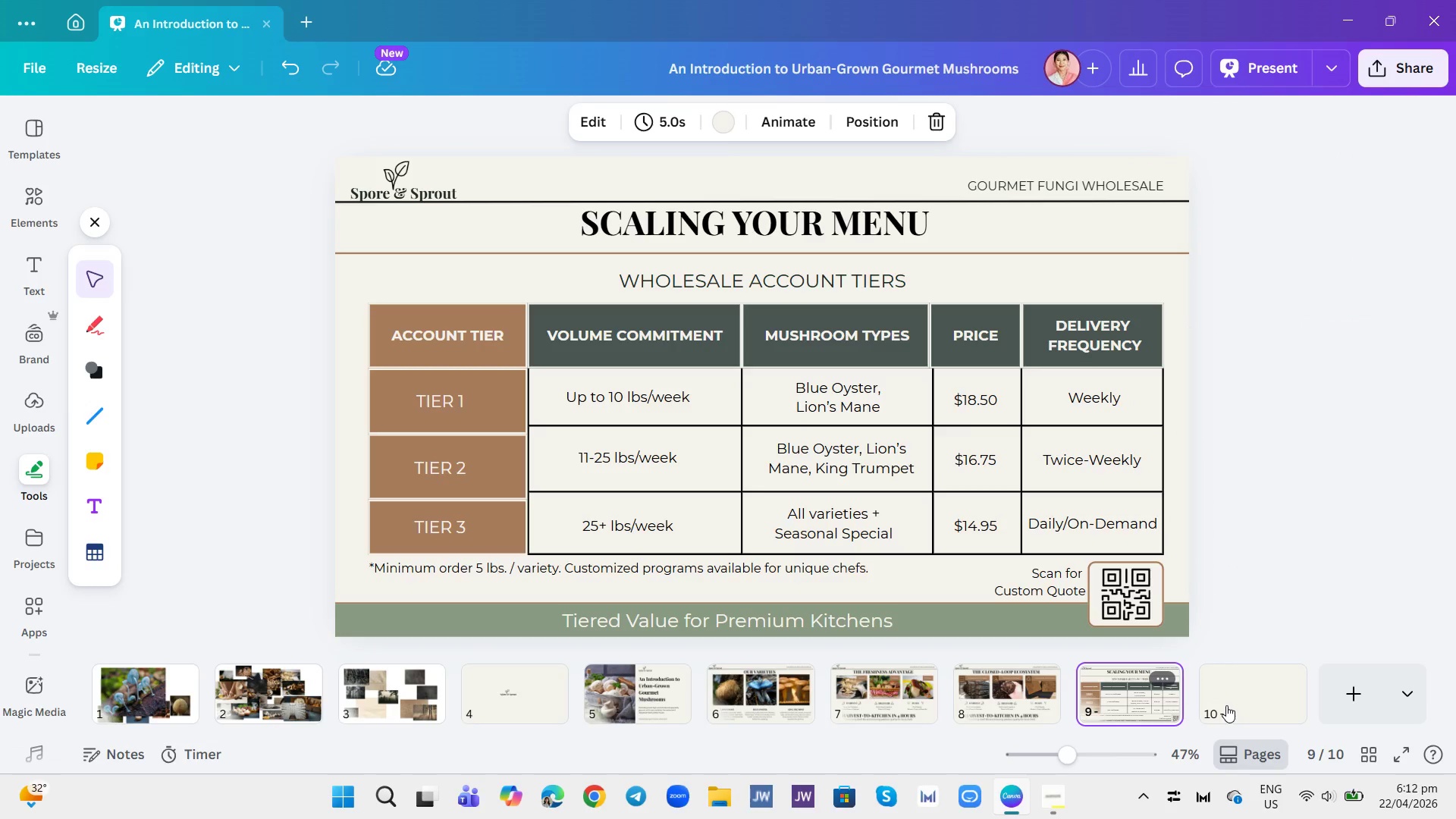 
left_click([845, 206])
 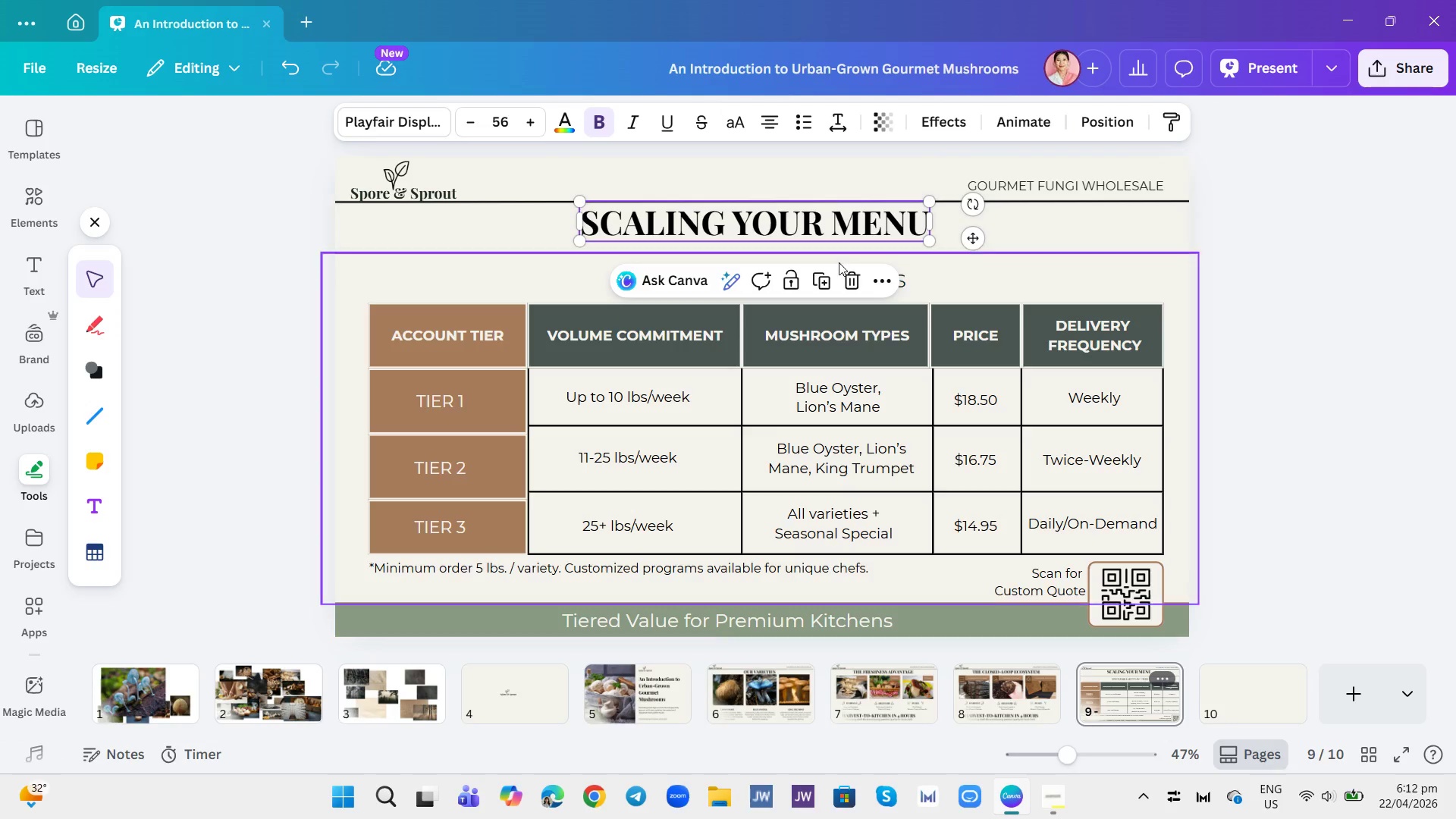 
key(Control+C)
 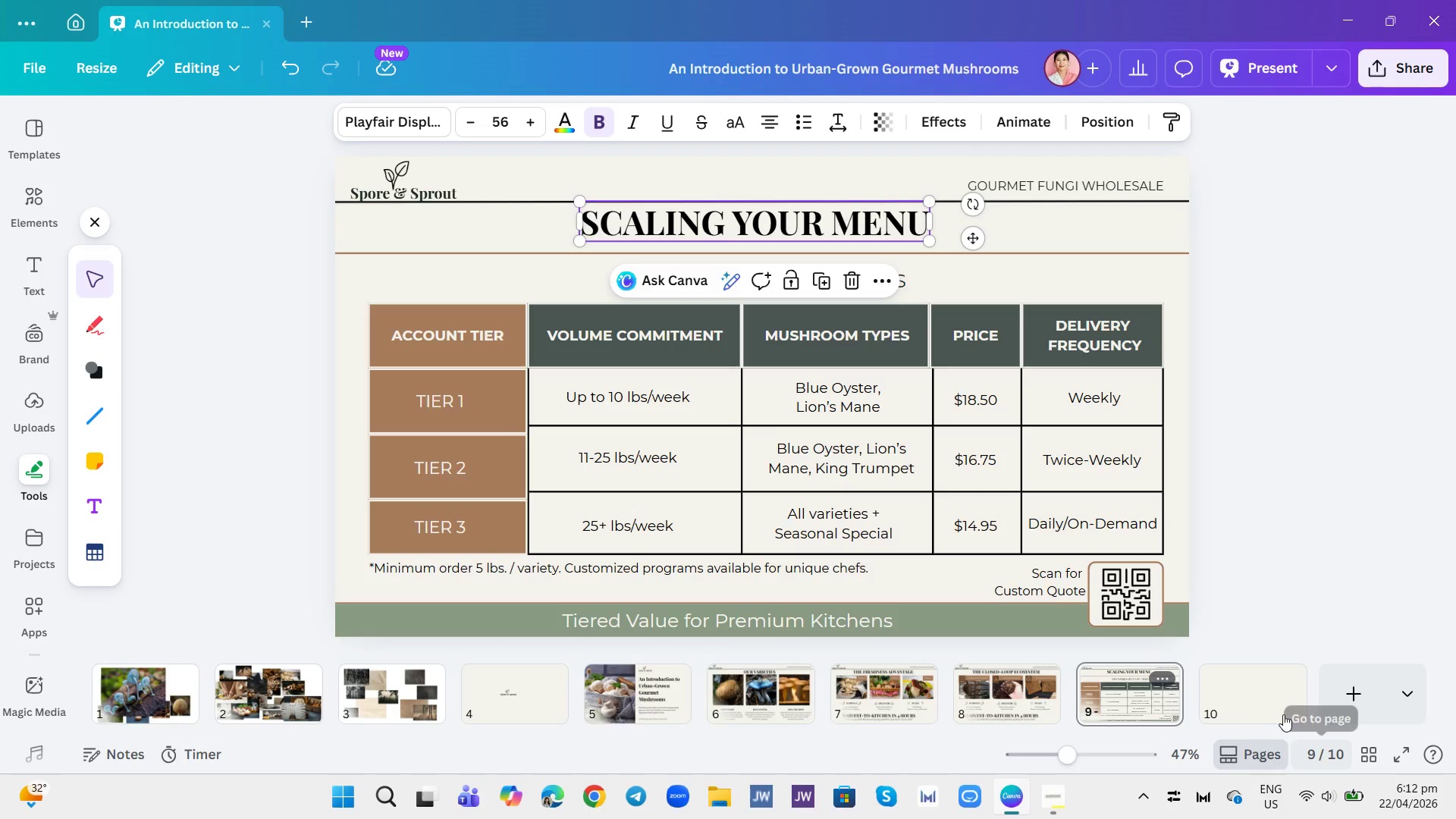 
left_click([1263, 699])
 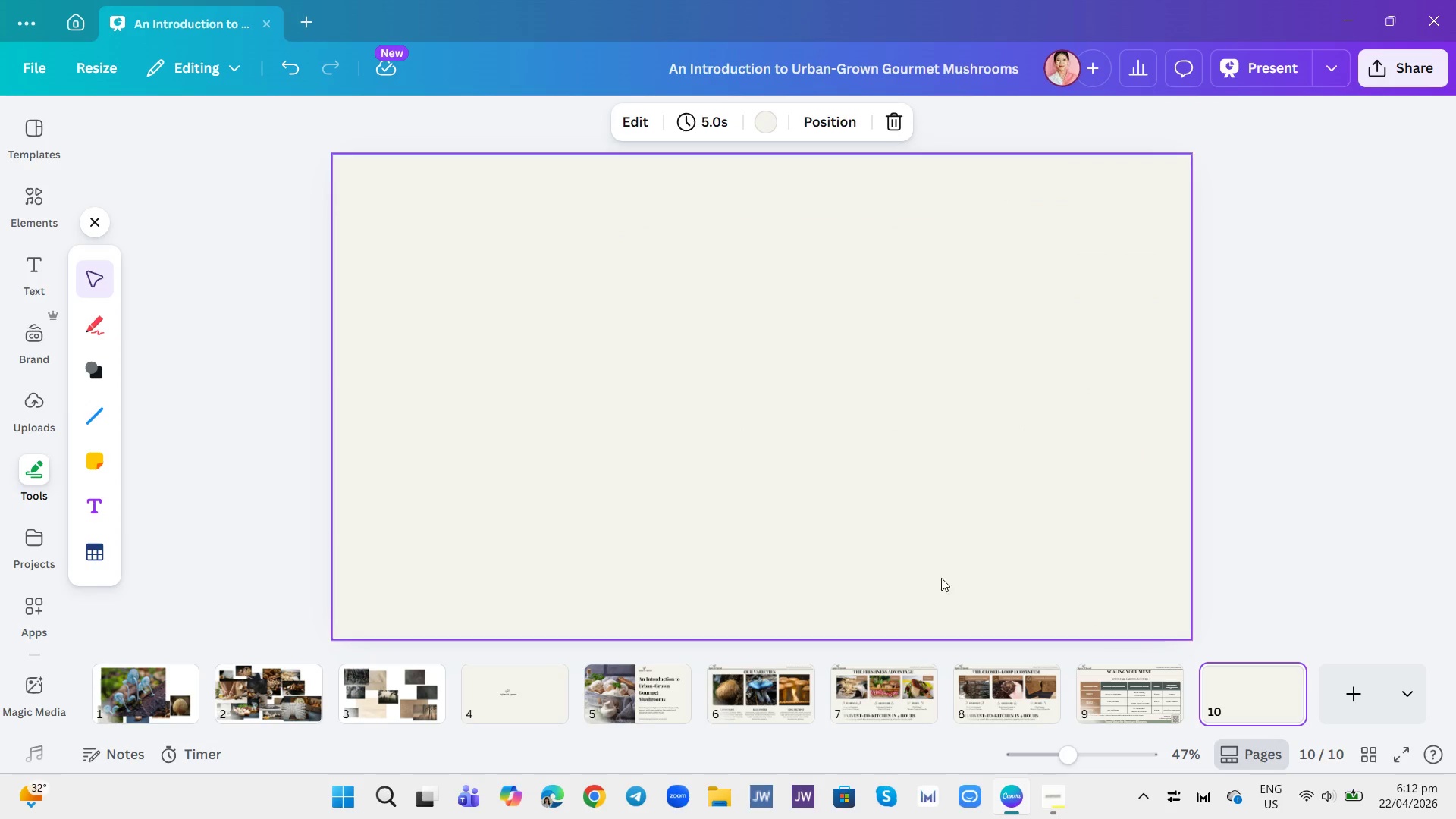 
left_click([695, 302])
 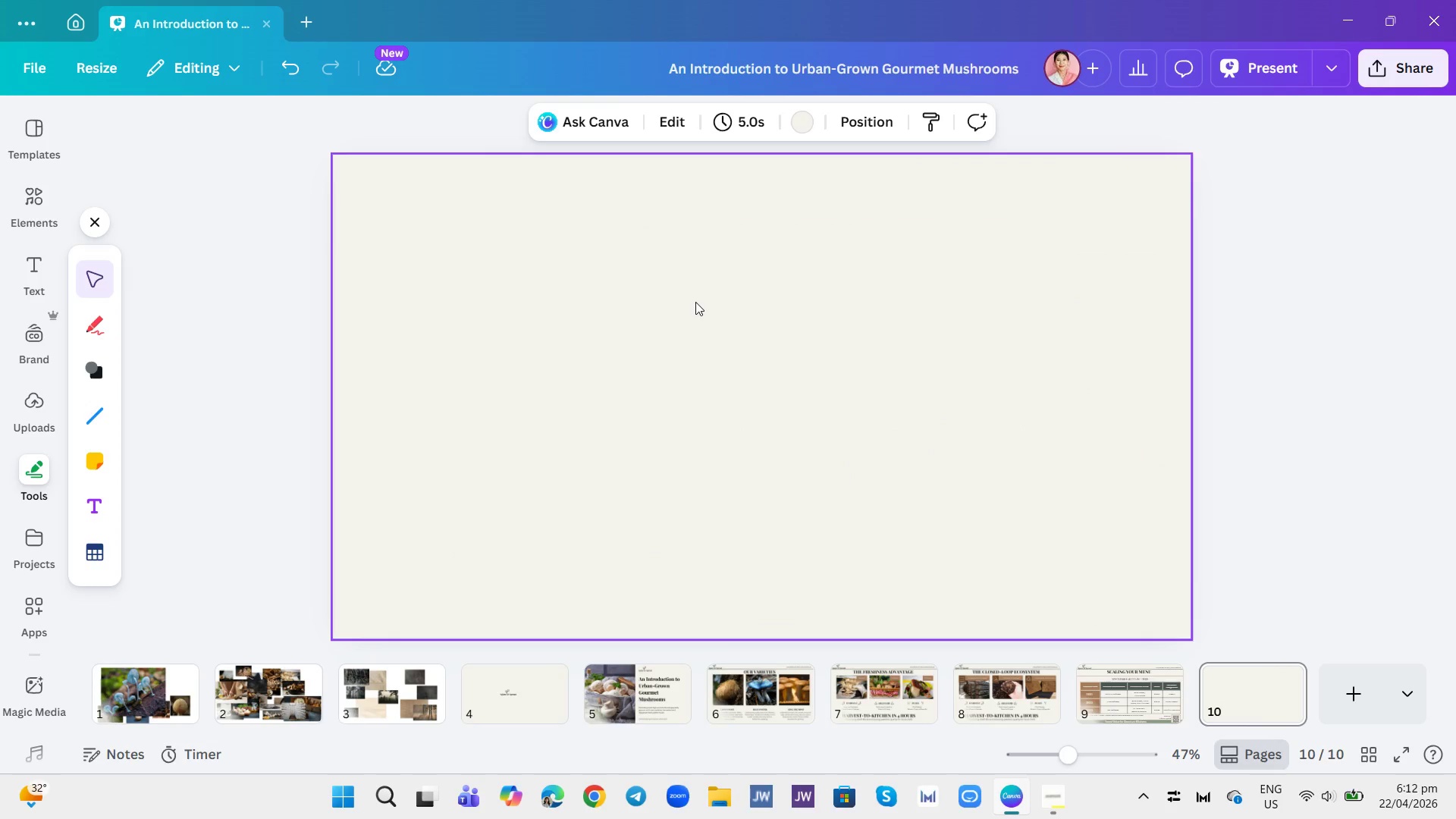 
key(Control+V)
 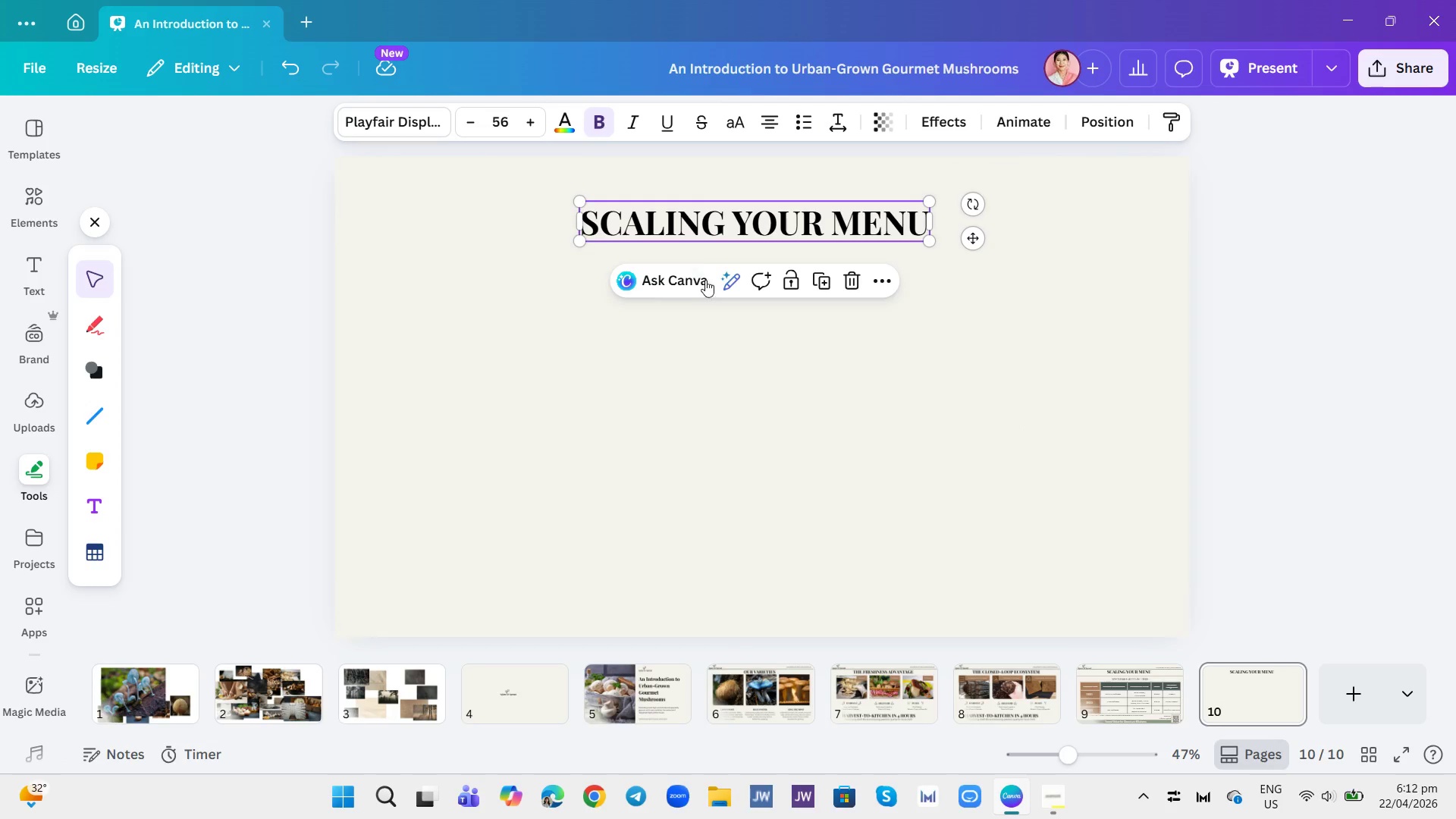 
left_click([757, 214])
 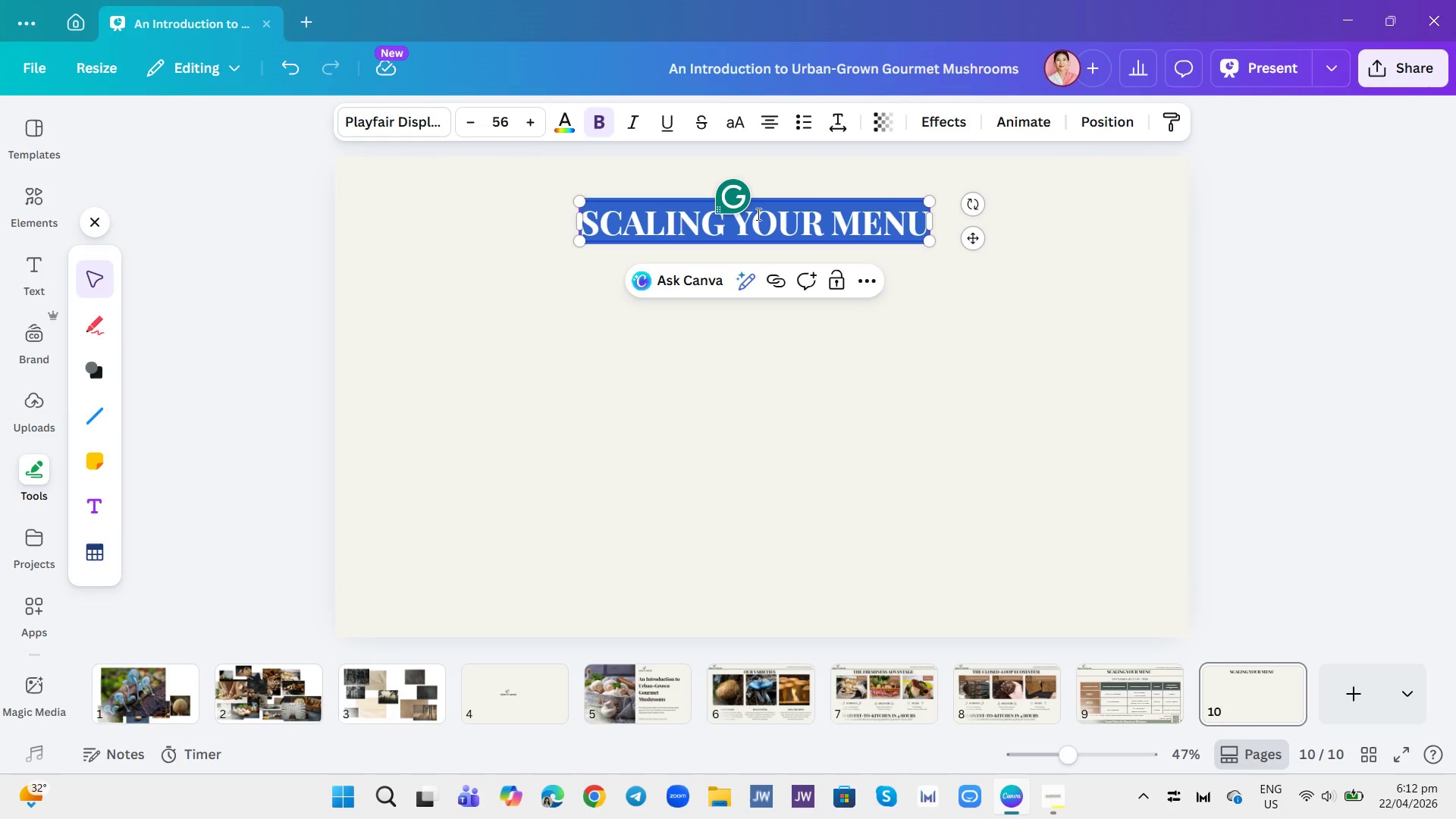 
type(YOUR JOURNEY T )
key(Backspace)
type(O UNAOA)
key(Backspace)
key(Backspace)
key(Backspace)
type(PARALLELED FRESHNESS)
 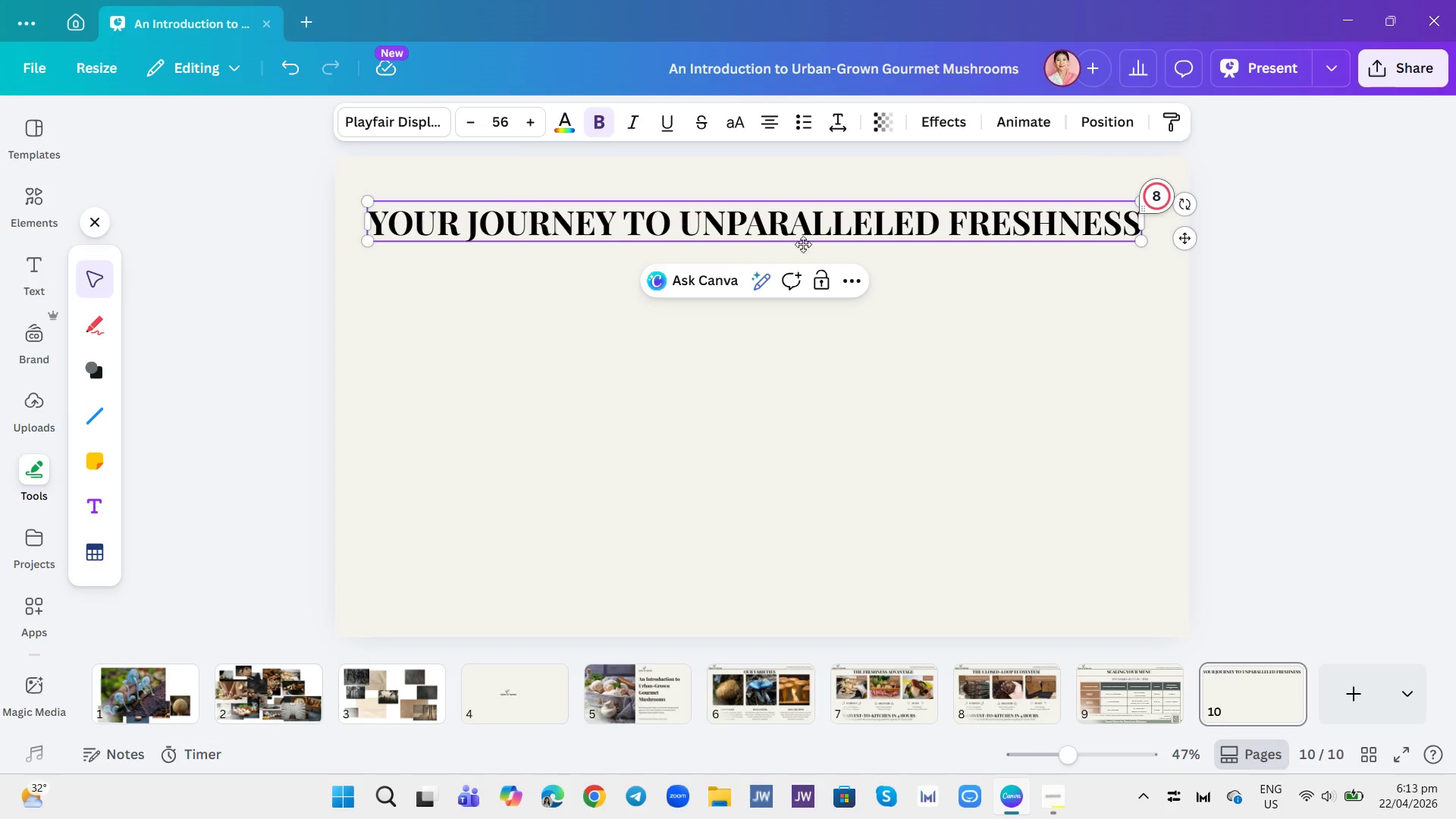 
left_click([1332, 348])
 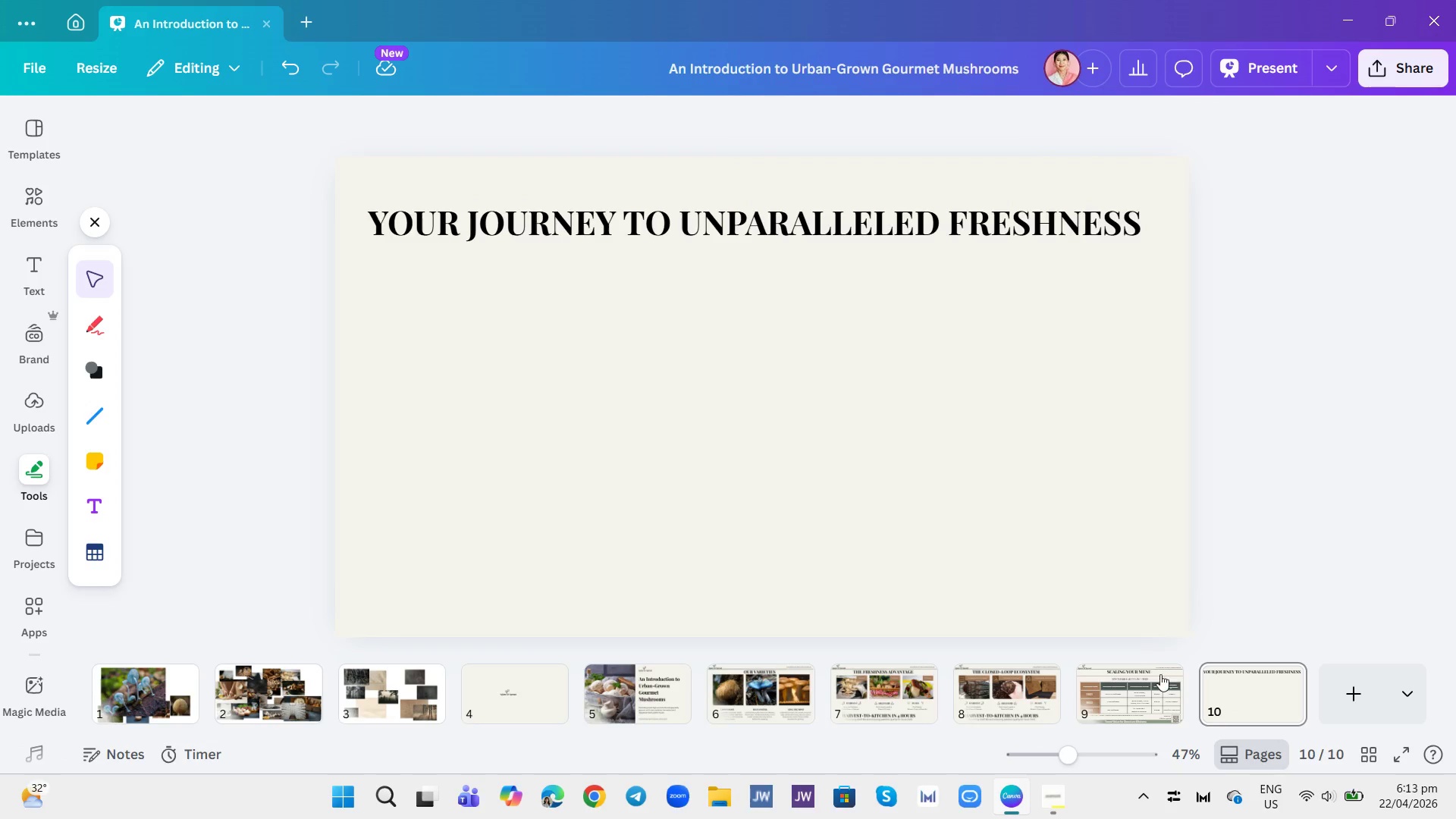 
left_click([1161, 674])
 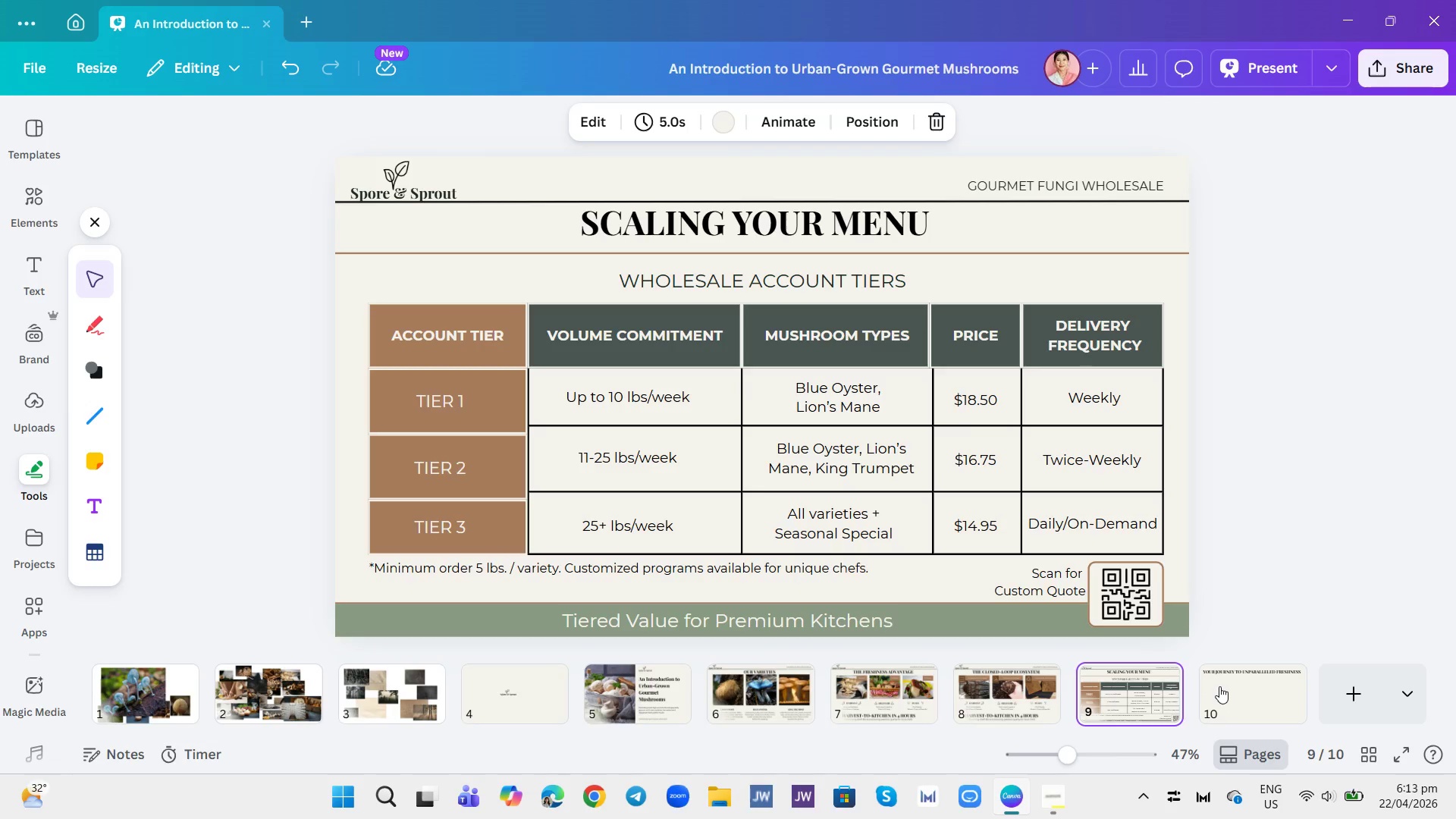 
left_click([1221, 687])
 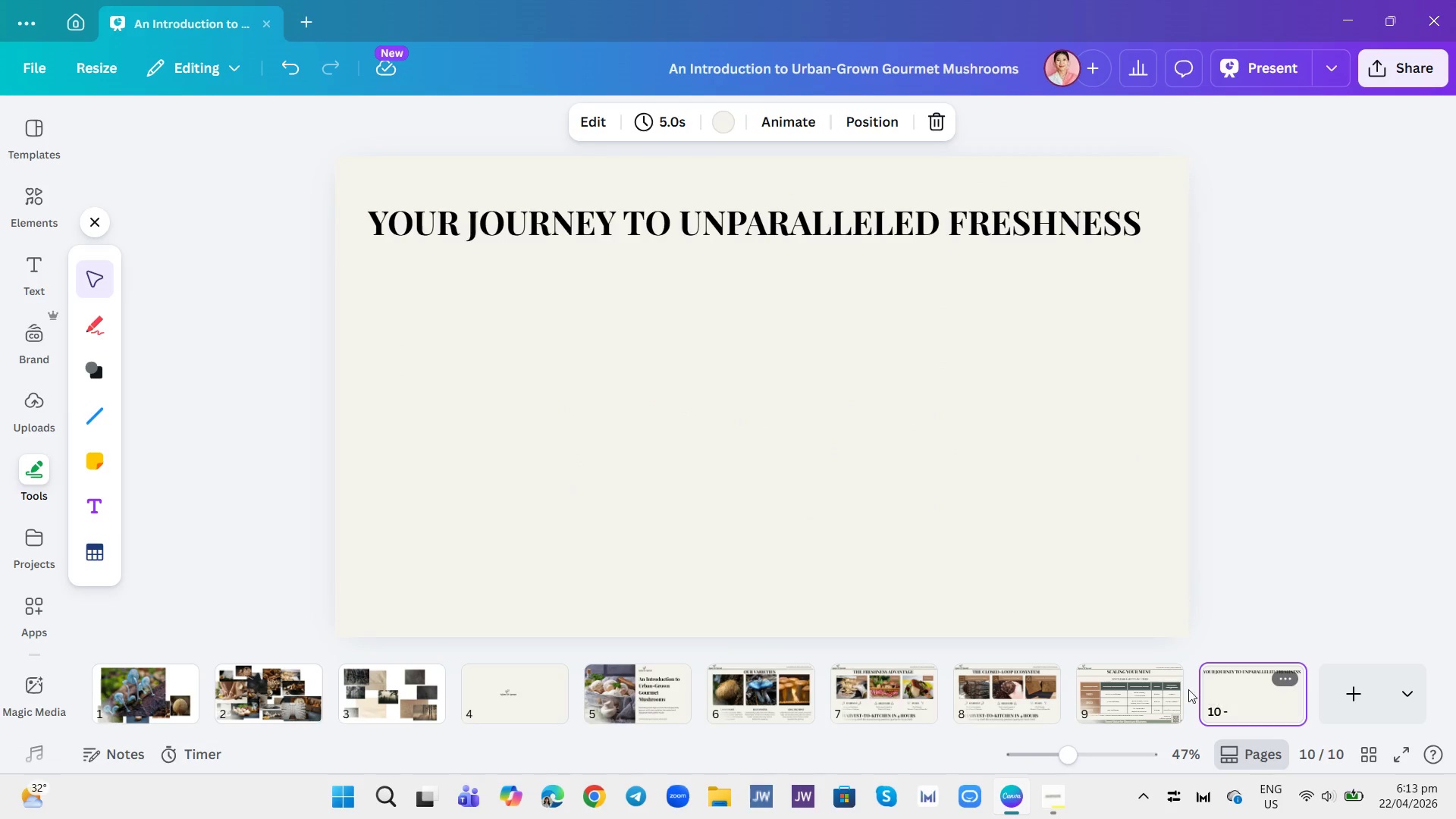 
left_click([1171, 694])
 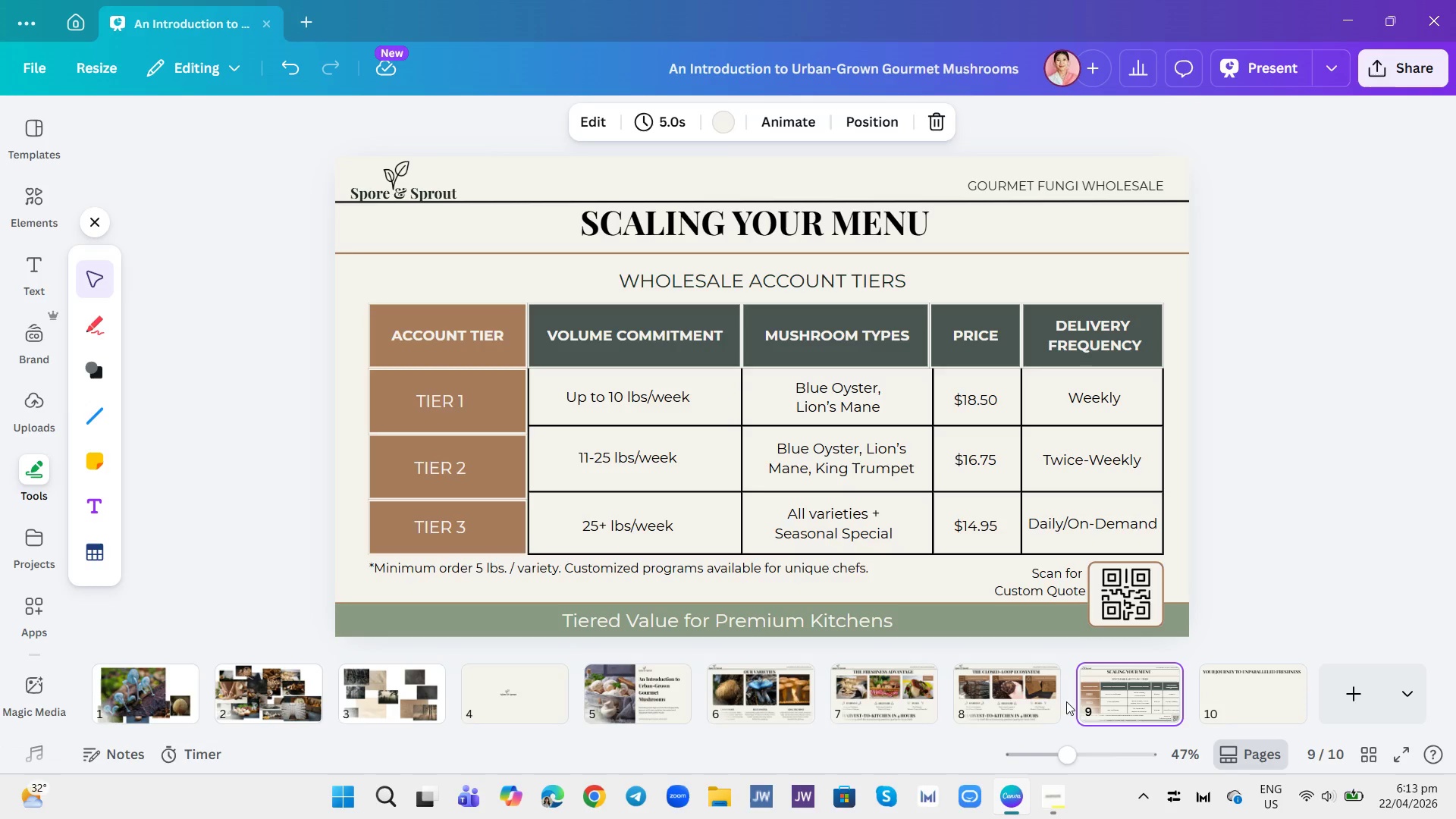 
left_click([1043, 694])
 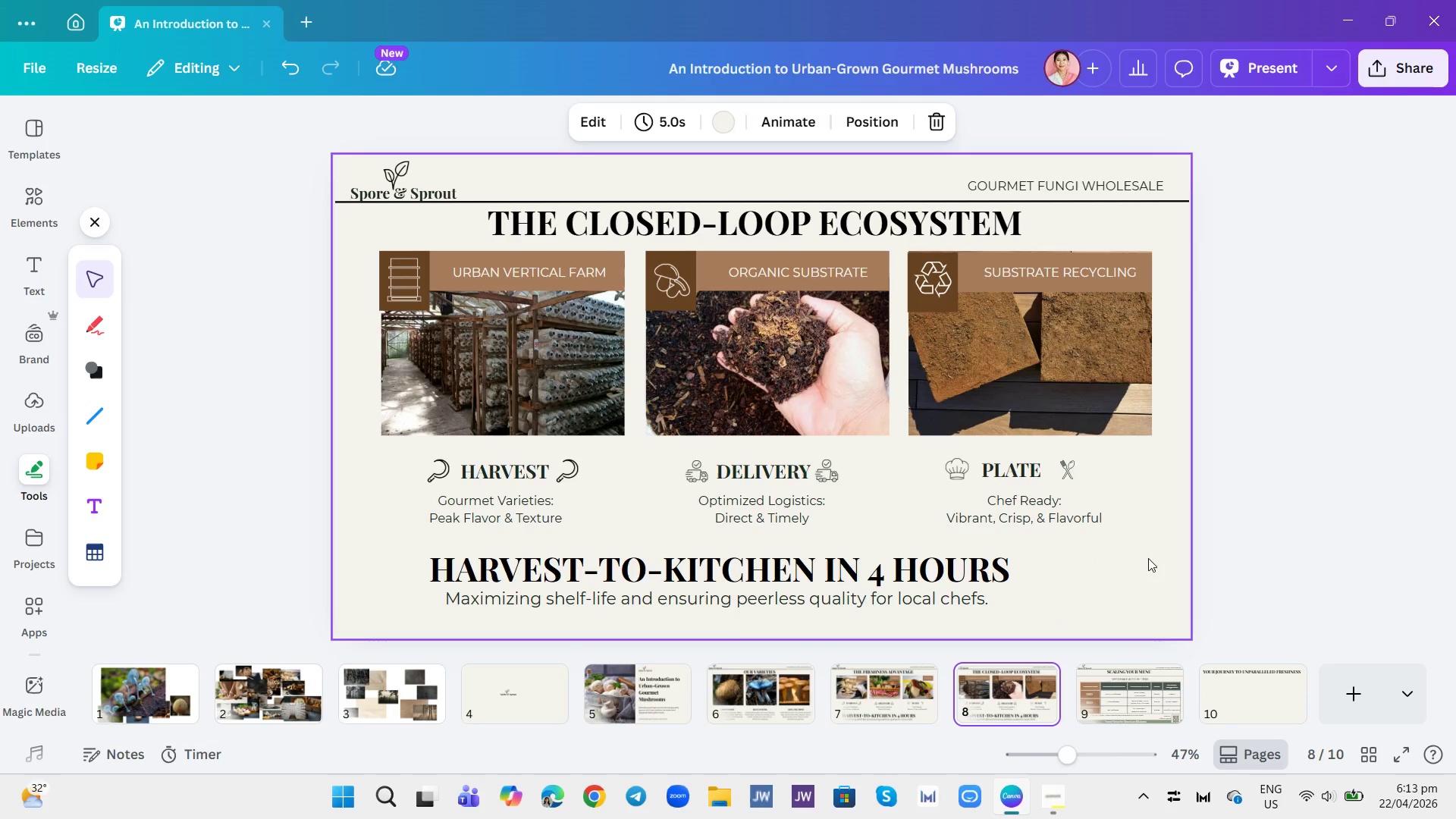 
right_click([1153, 544])
 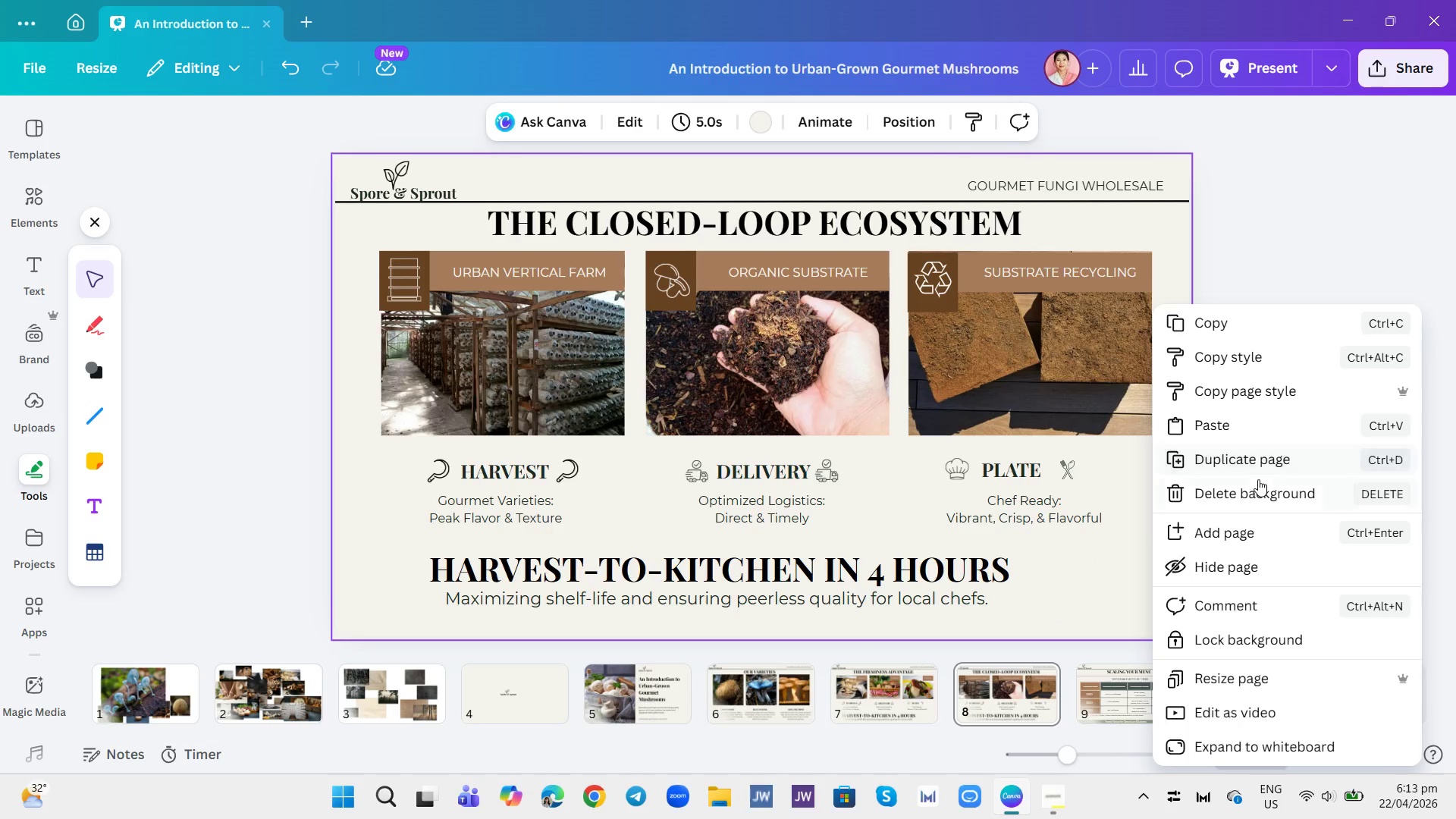 
left_click([1251, 455])
 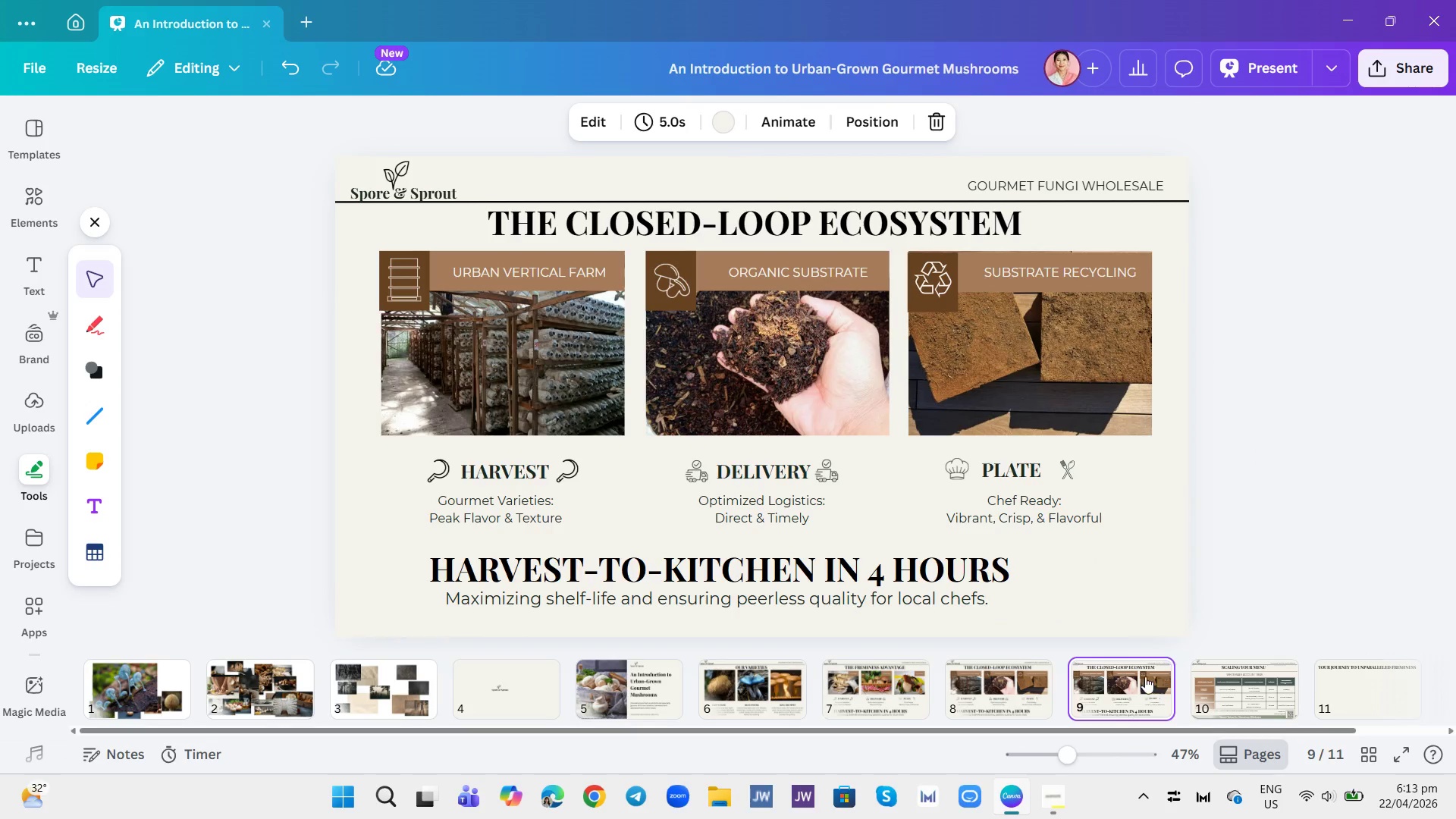 
left_click_drag(start_coordinate=[1133, 688], to_coordinate=[1223, 682])
 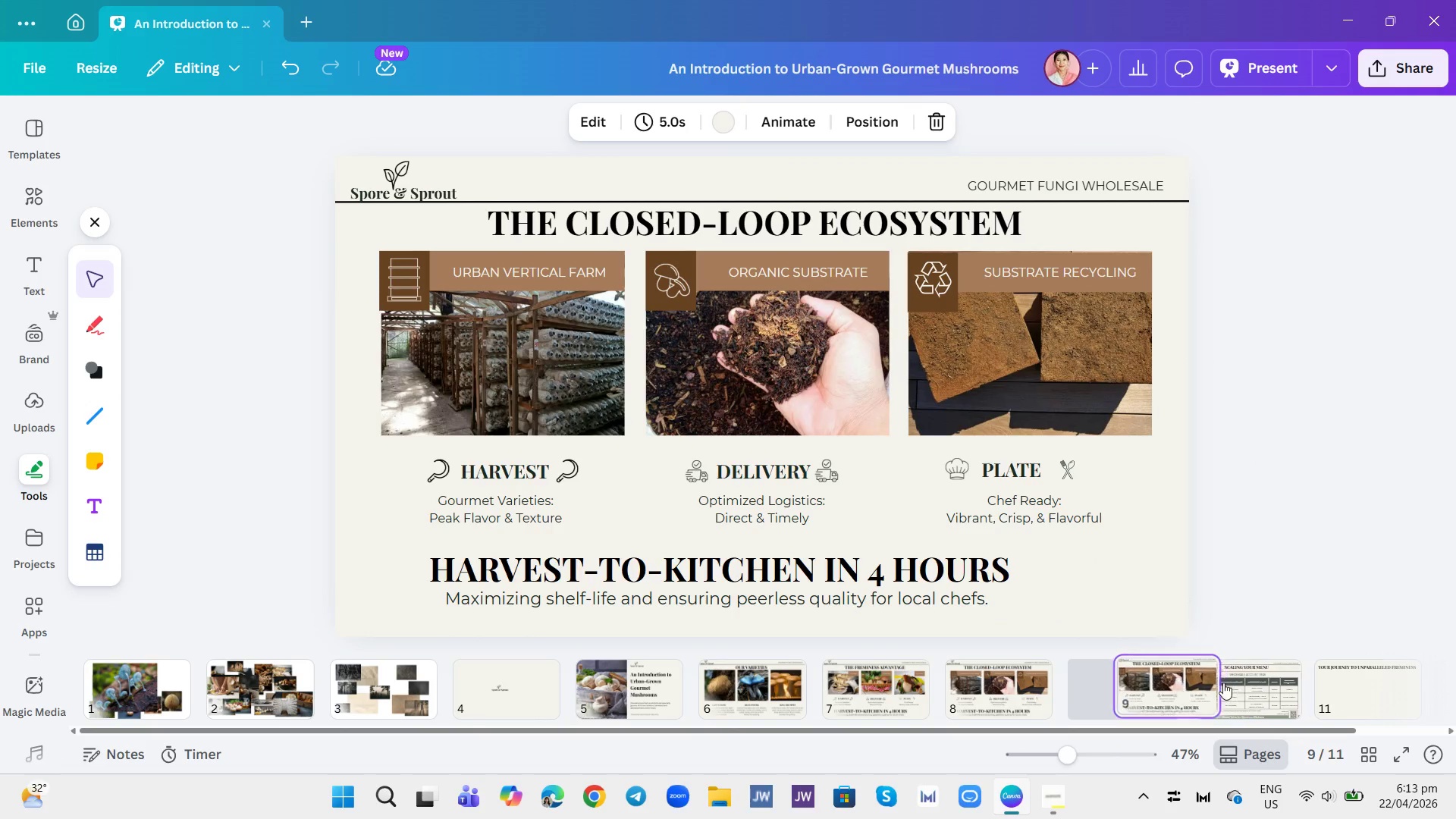 
left_click([1223, 682])
 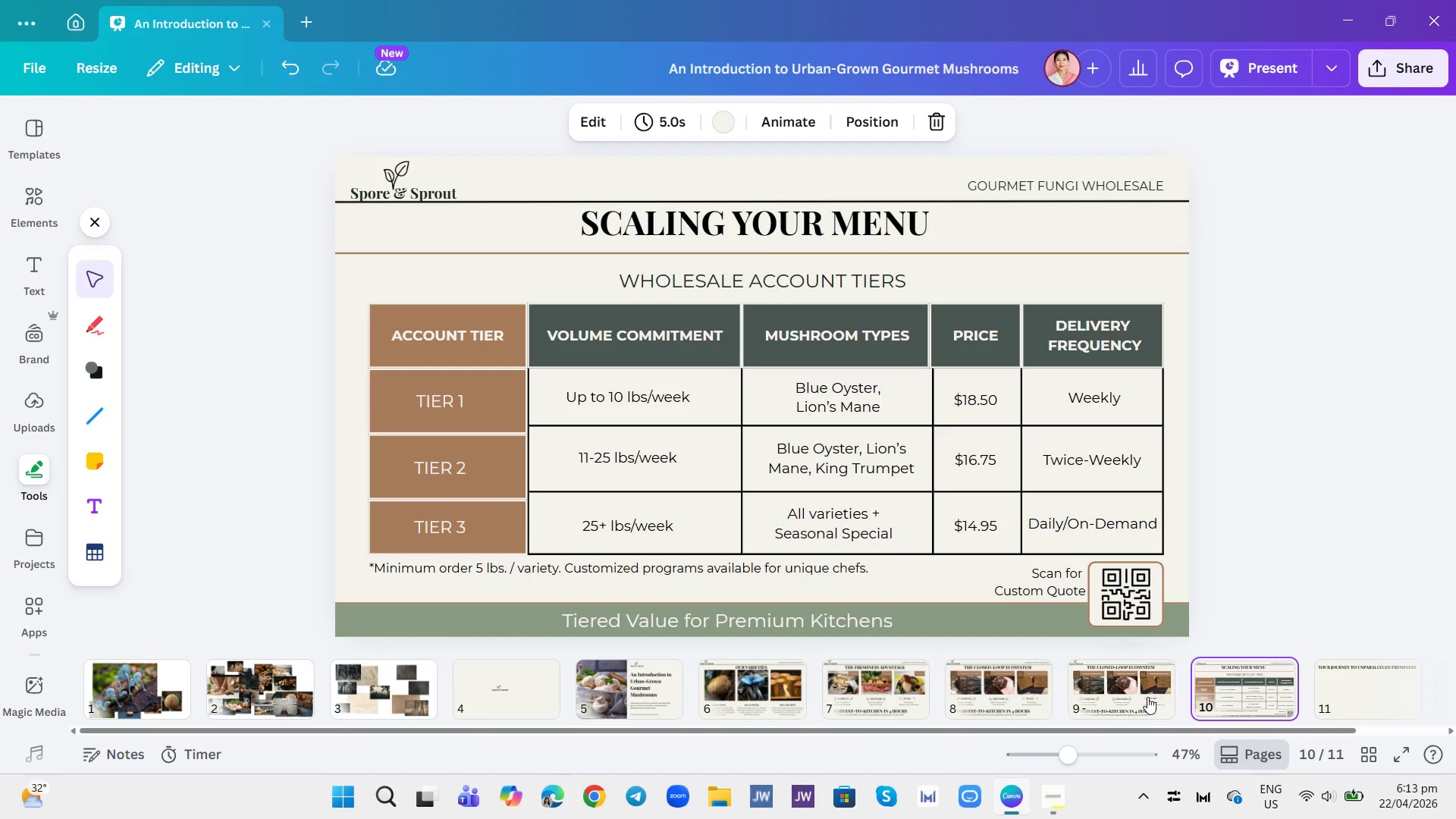 
left_click_drag(start_coordinate=[1147, 697], to_coordinate=[1322, 701])
 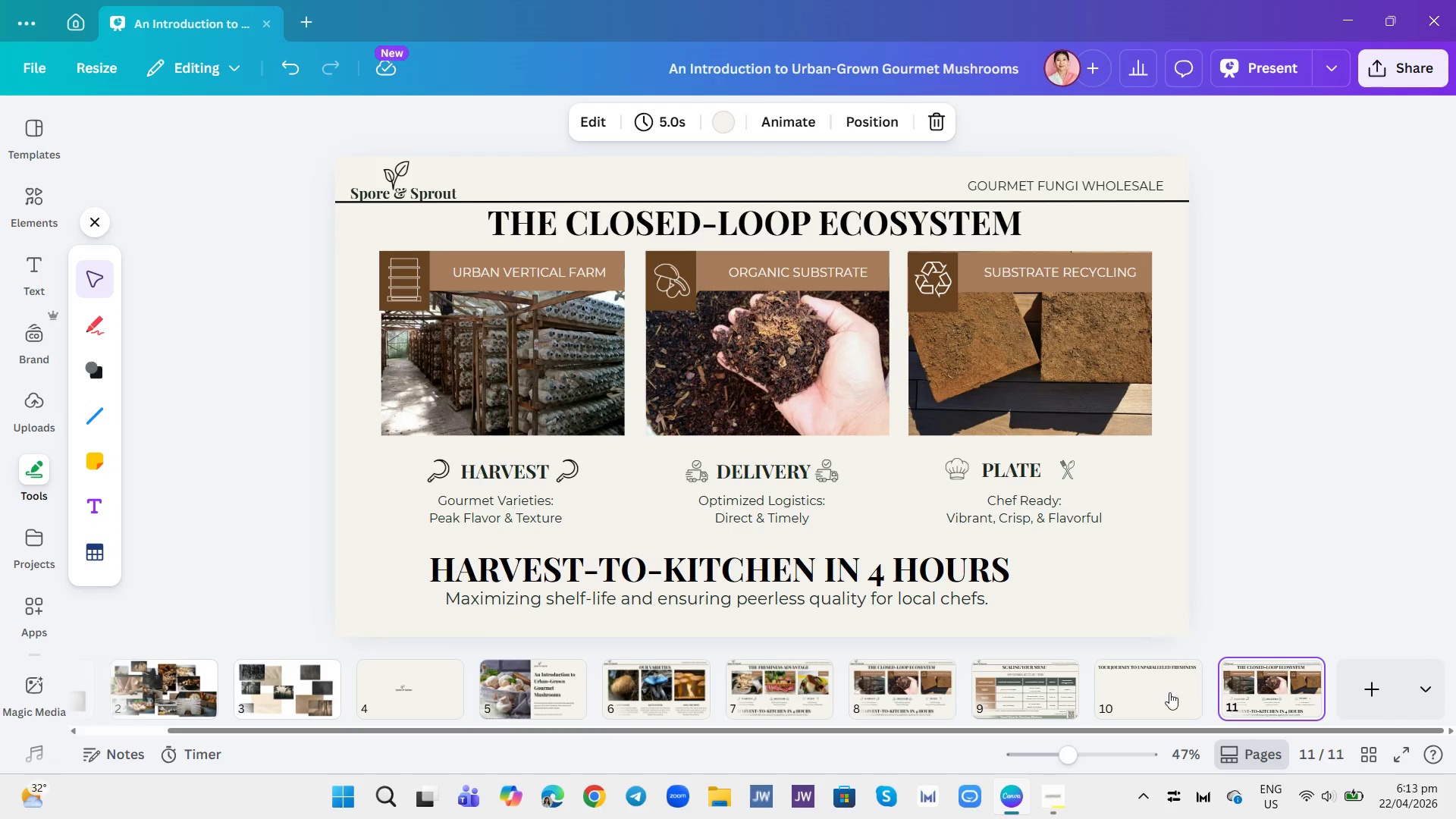 
left_click([1164, 692])
 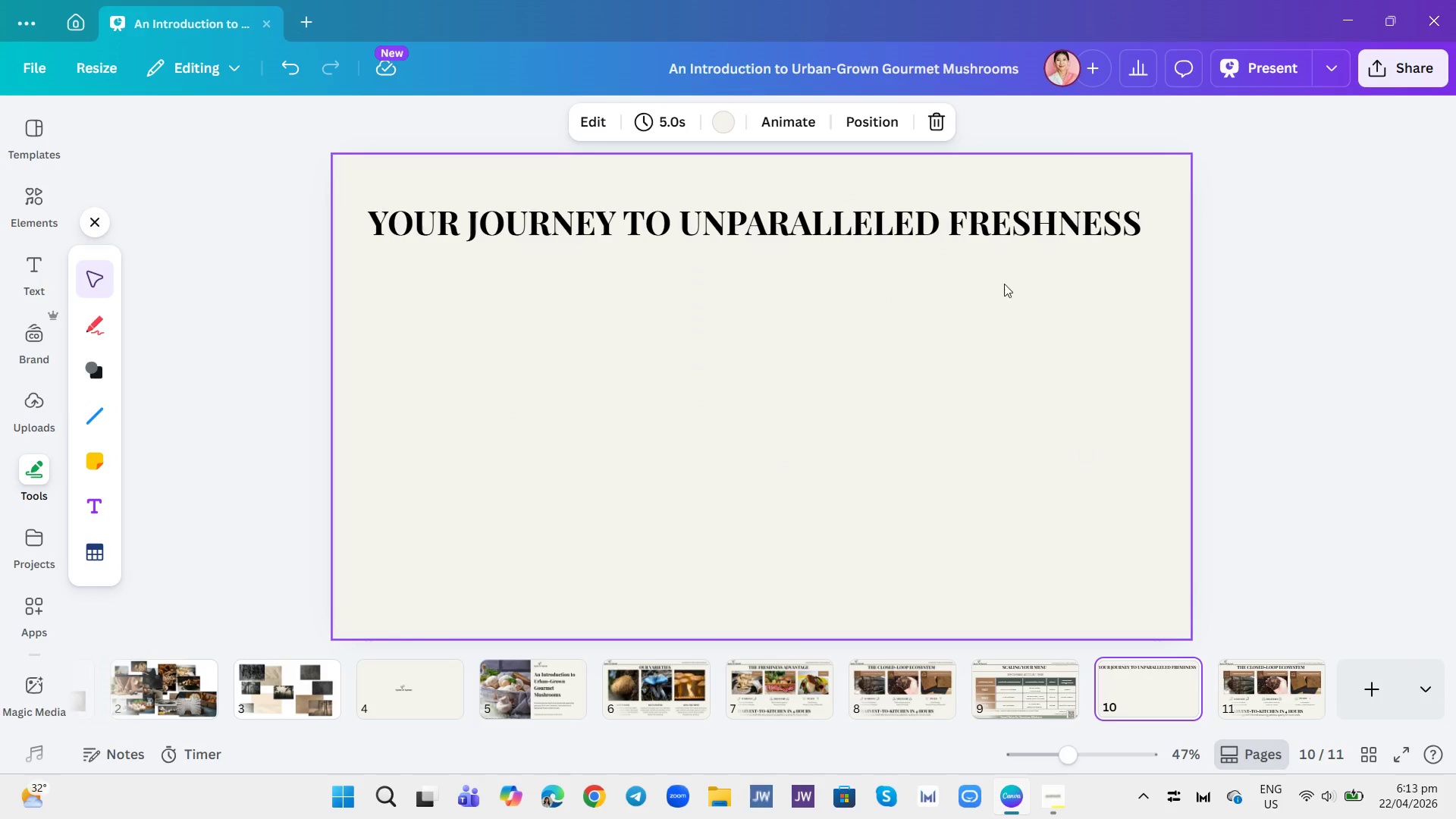 
left_click([999, 212])
 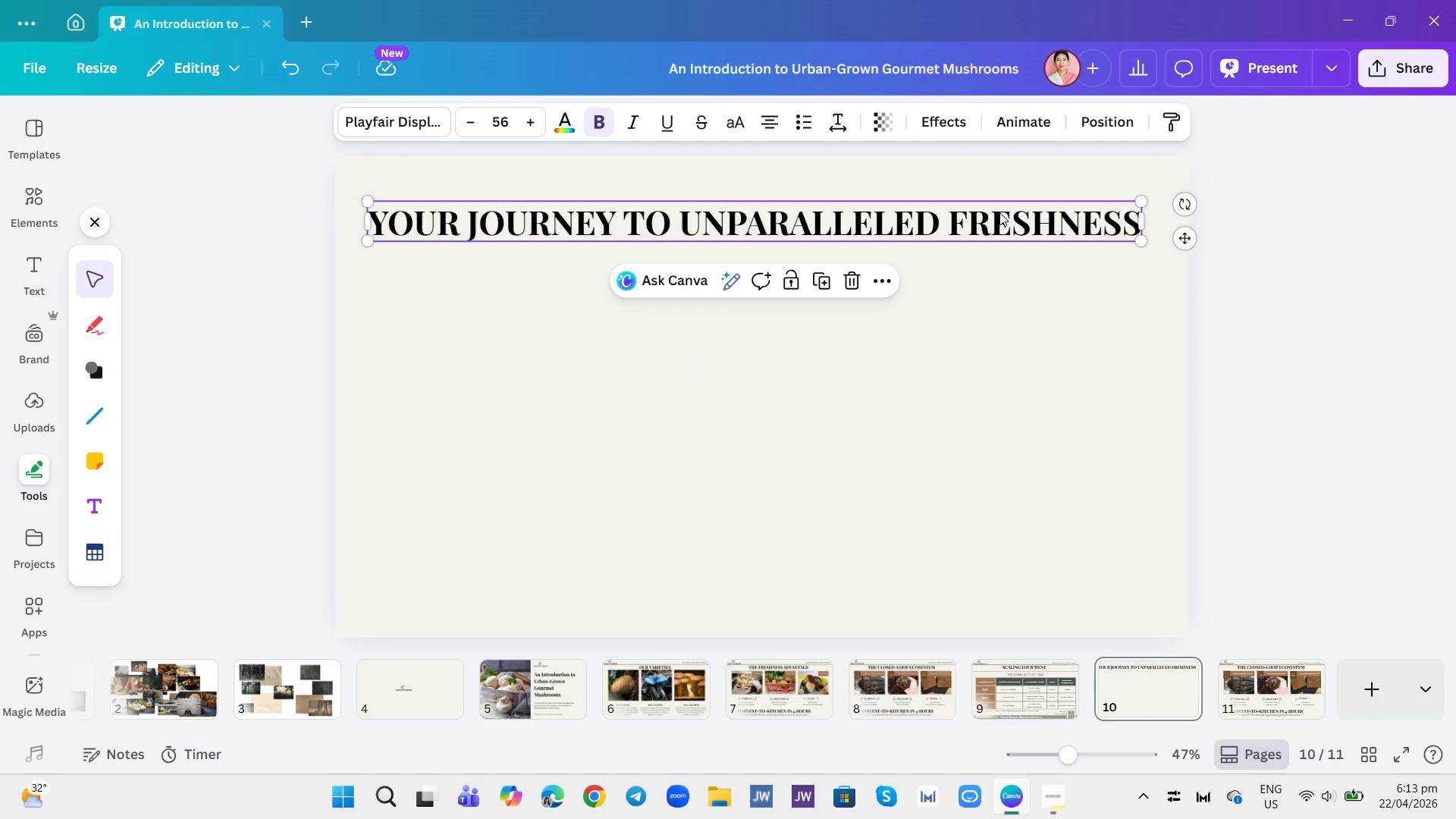 
key(Control+C)
 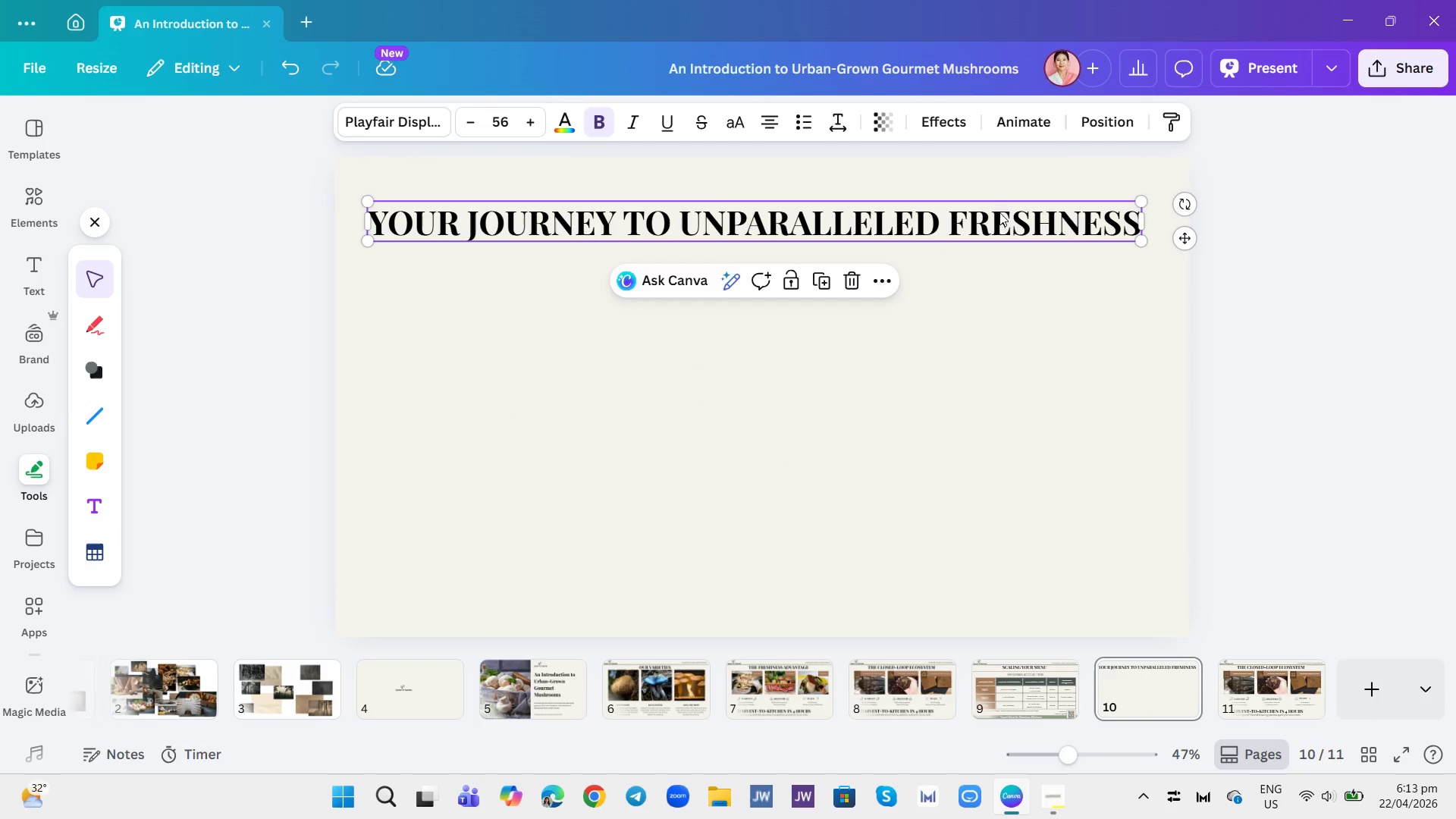 
left_click([999, 212])
 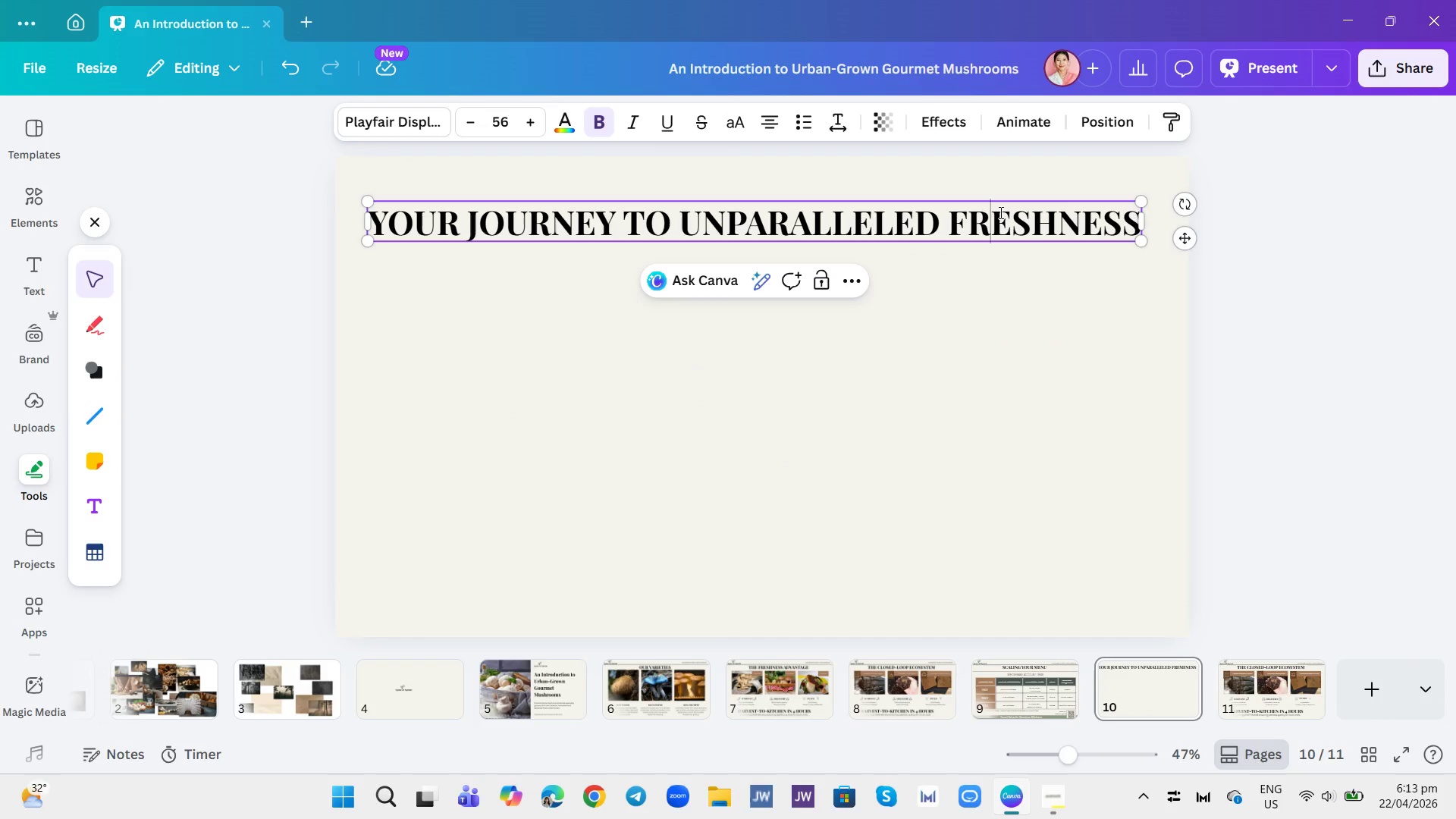 
key(Control+A)
 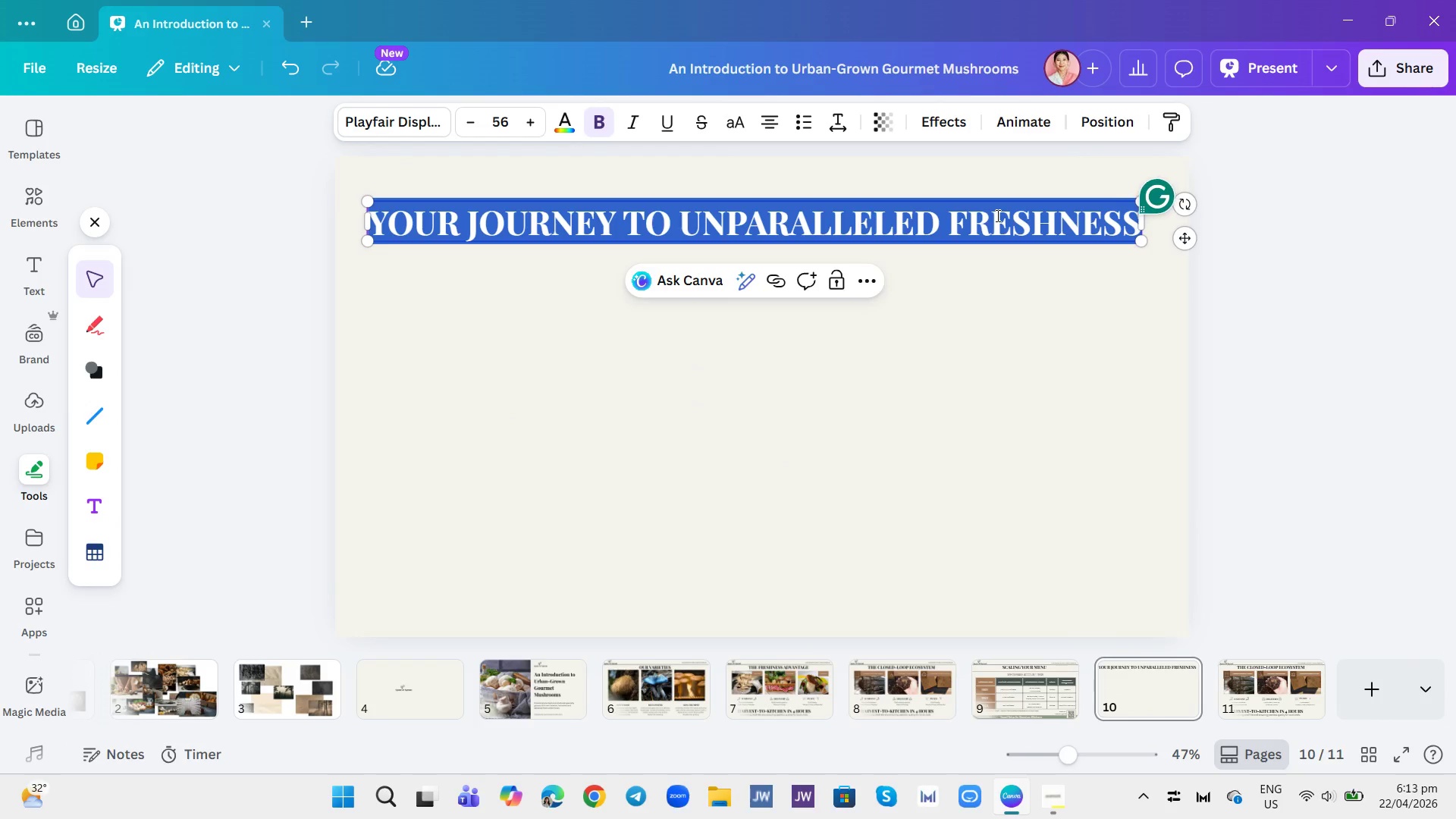 
key(Control+C)
 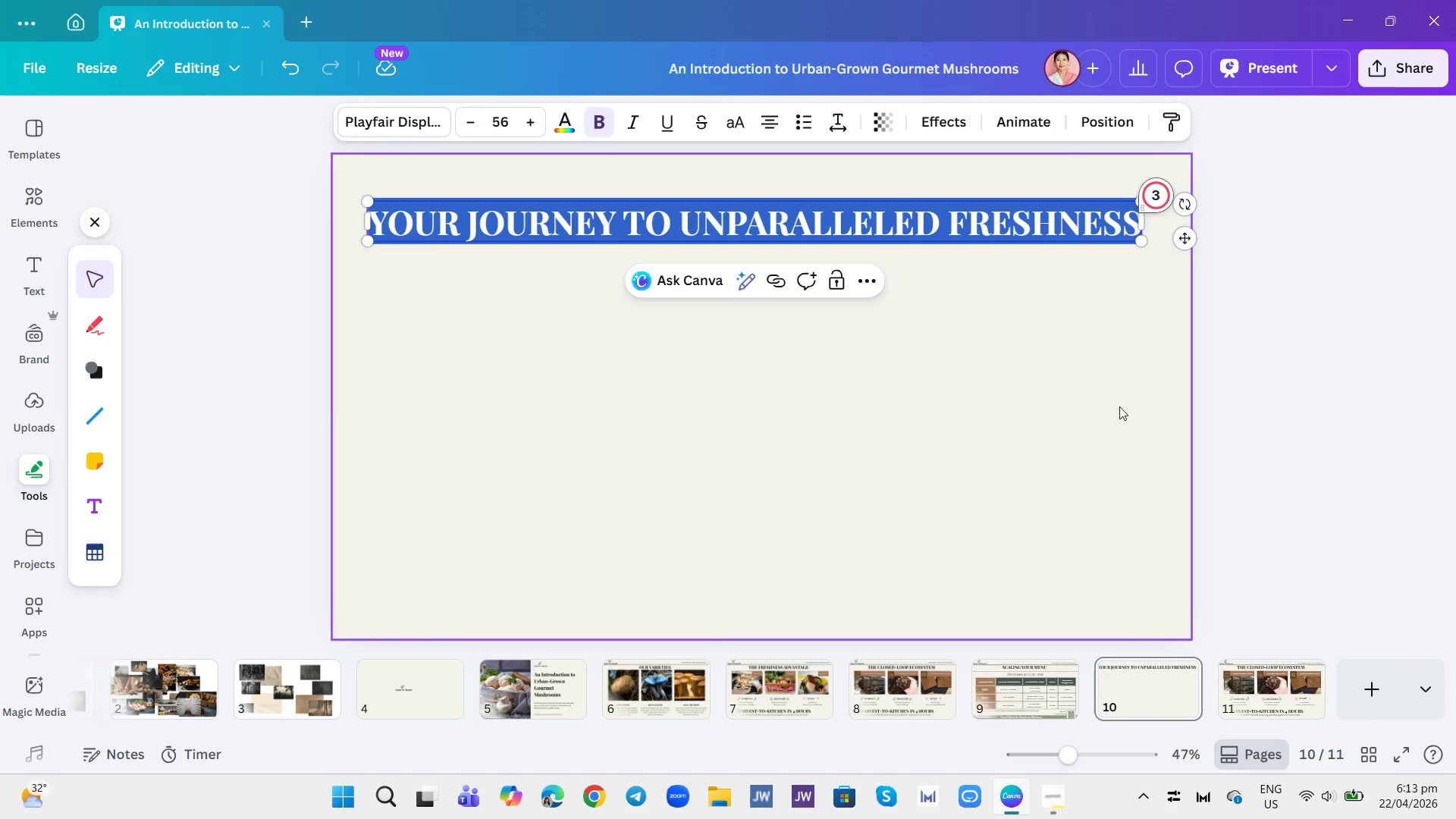 
left_click([1254, 339])
 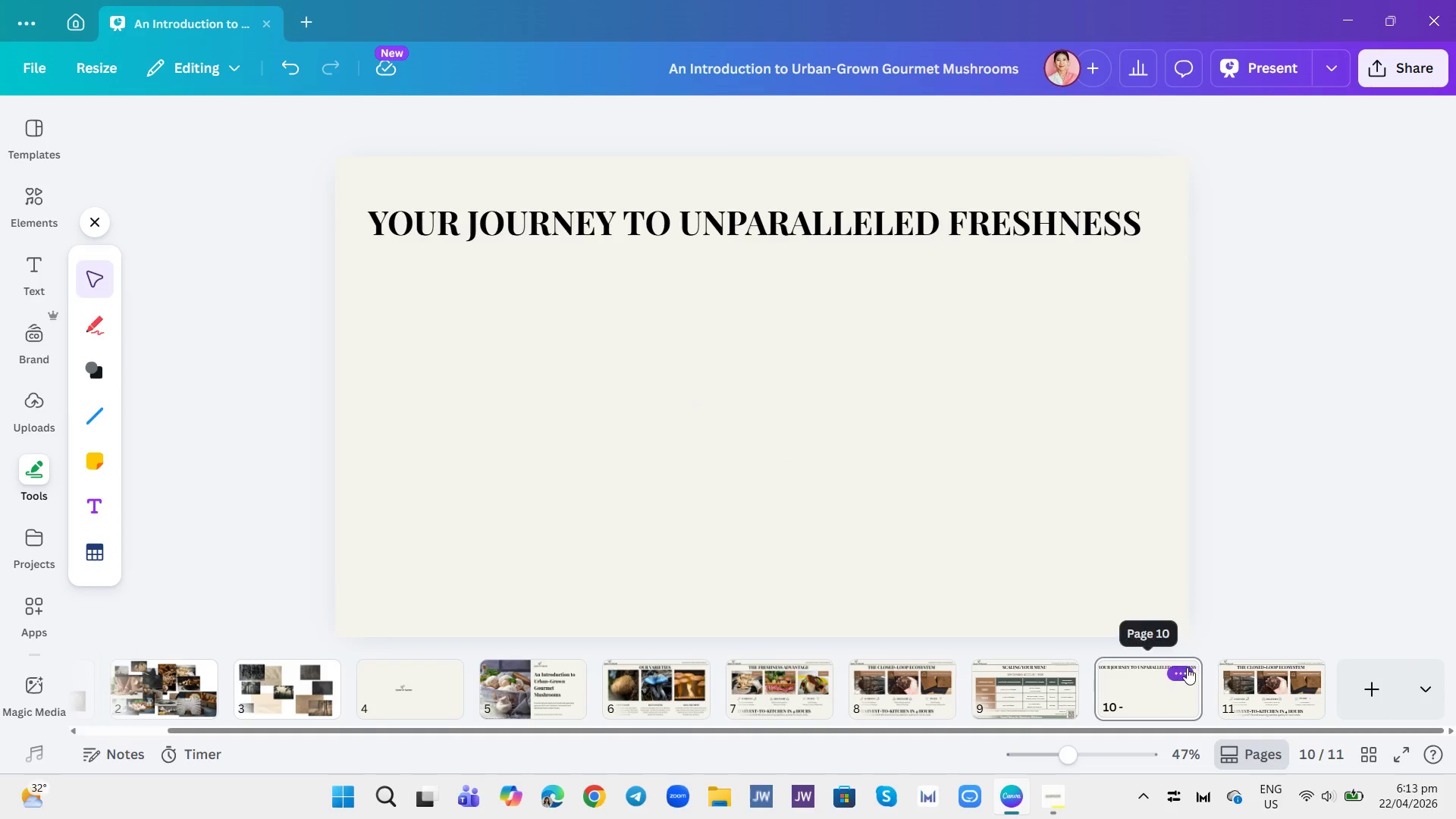 
left_click([1256, 679])
 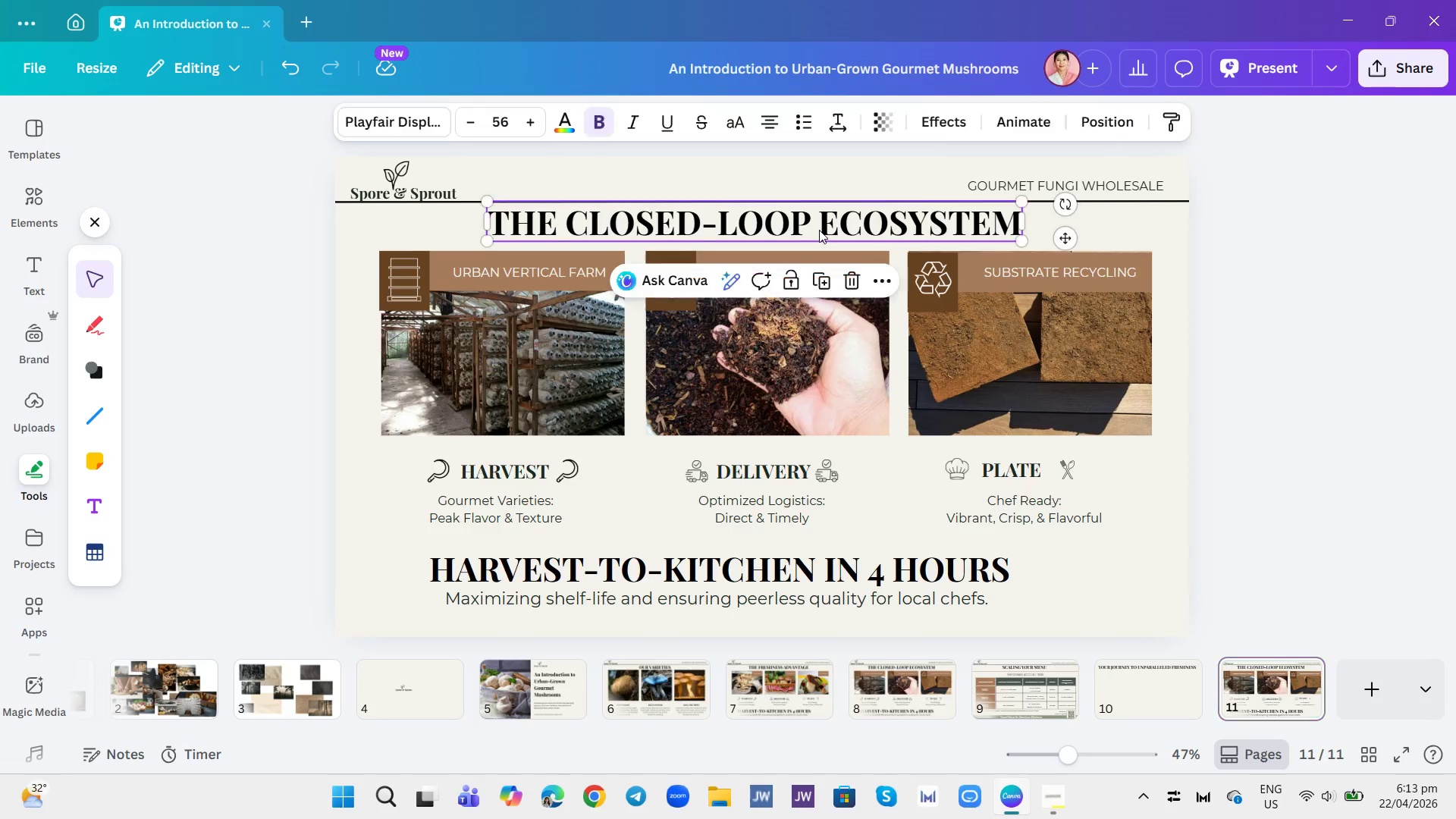 
double_click([819, 230])
 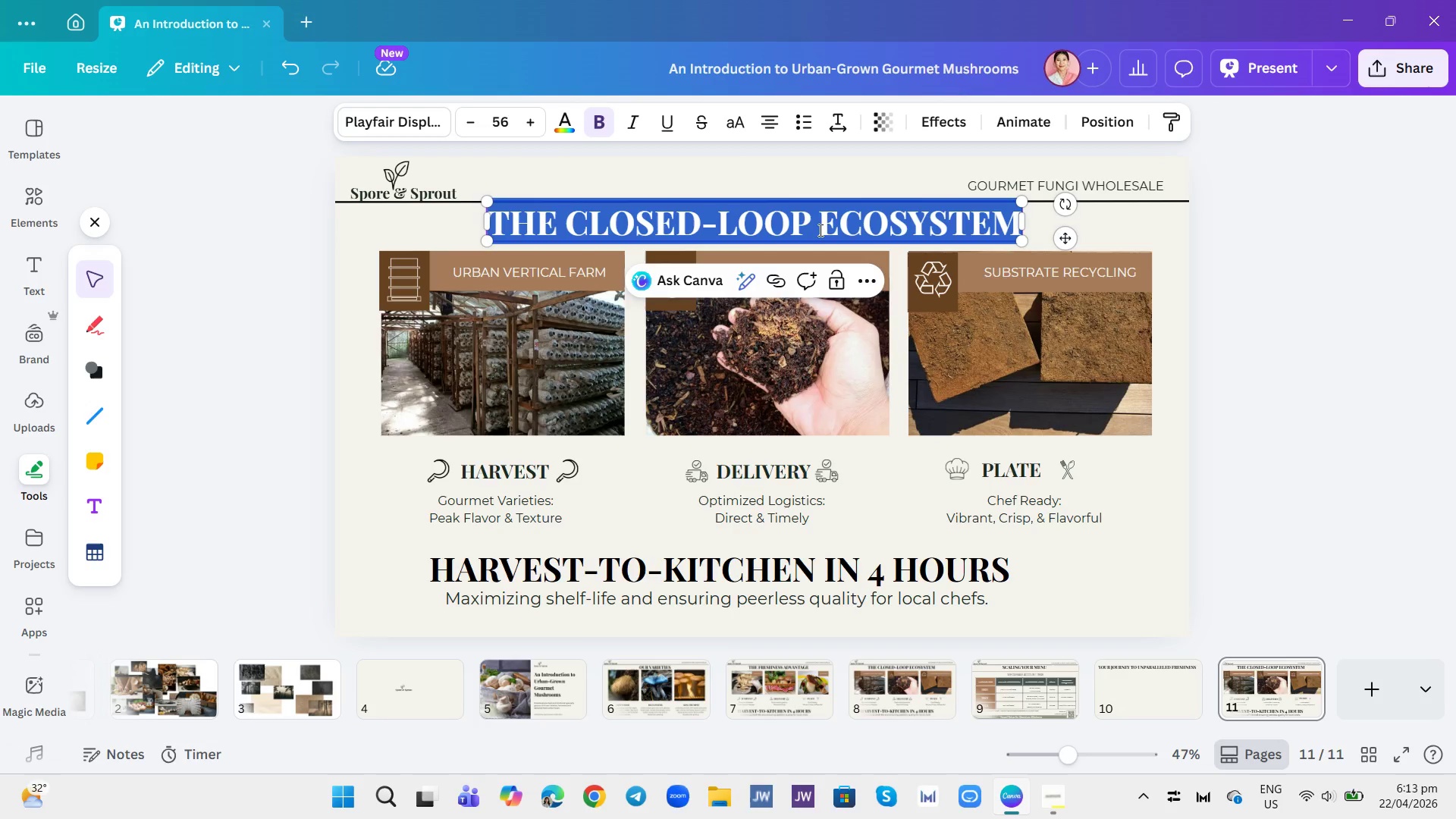 
key(Control+V)
 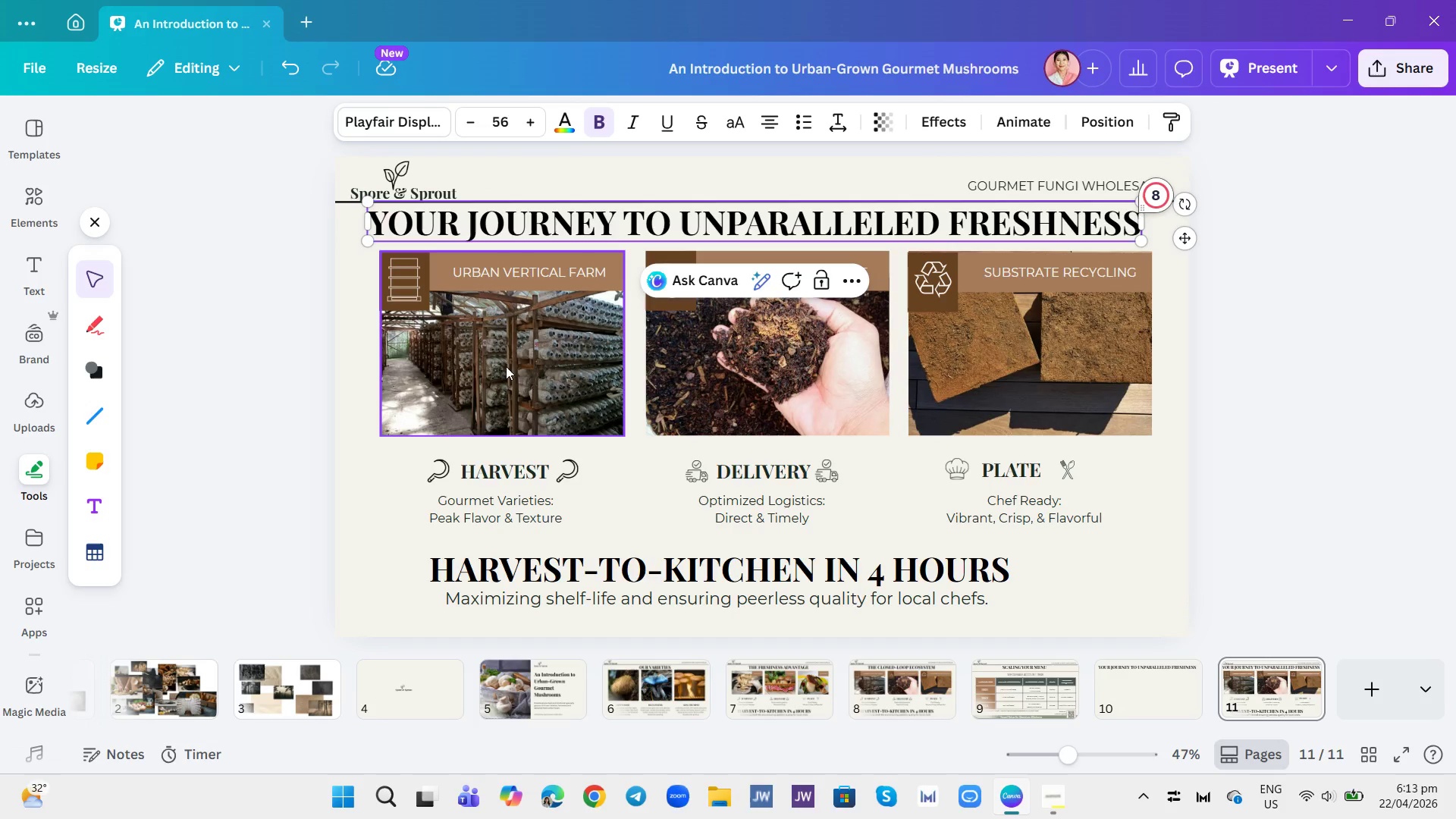 
left_click_drag(start_coordinate=[367, 331], to_coordinate=[1078, 604])
 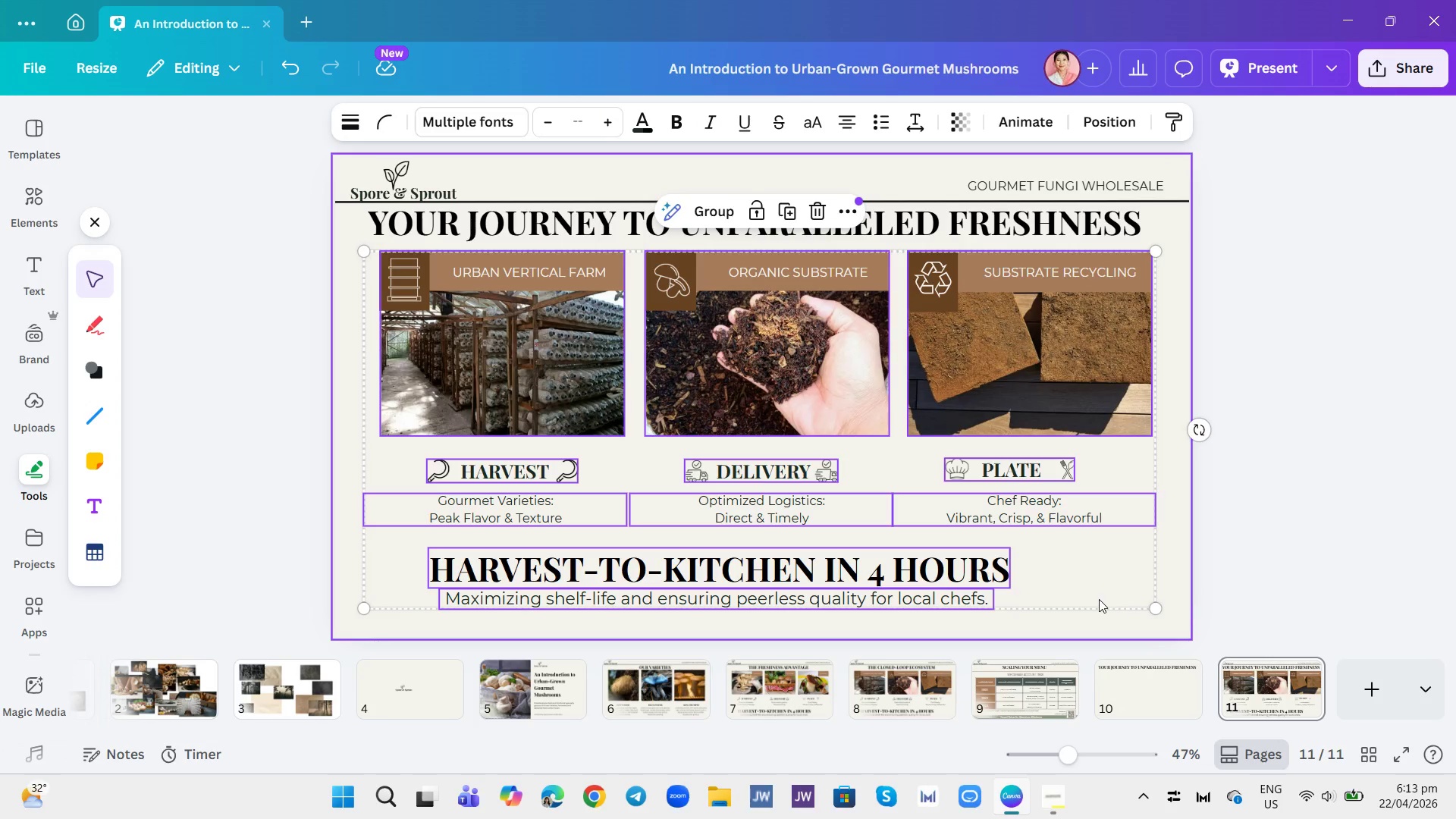 
key(Backspace)
 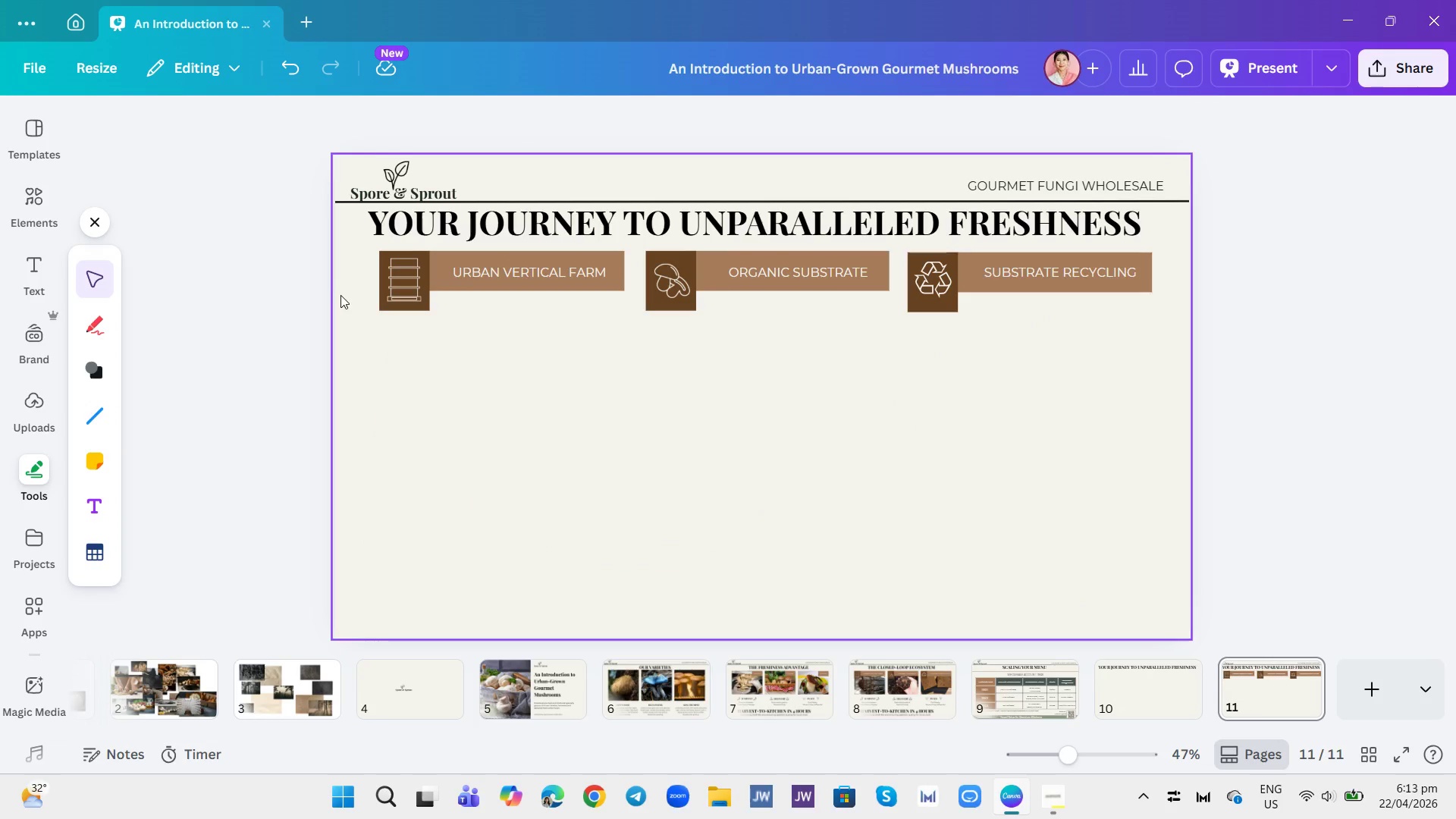 
left_click_drag(start_coordinate=[362, 283], to_coordinate=[1163, 253])
 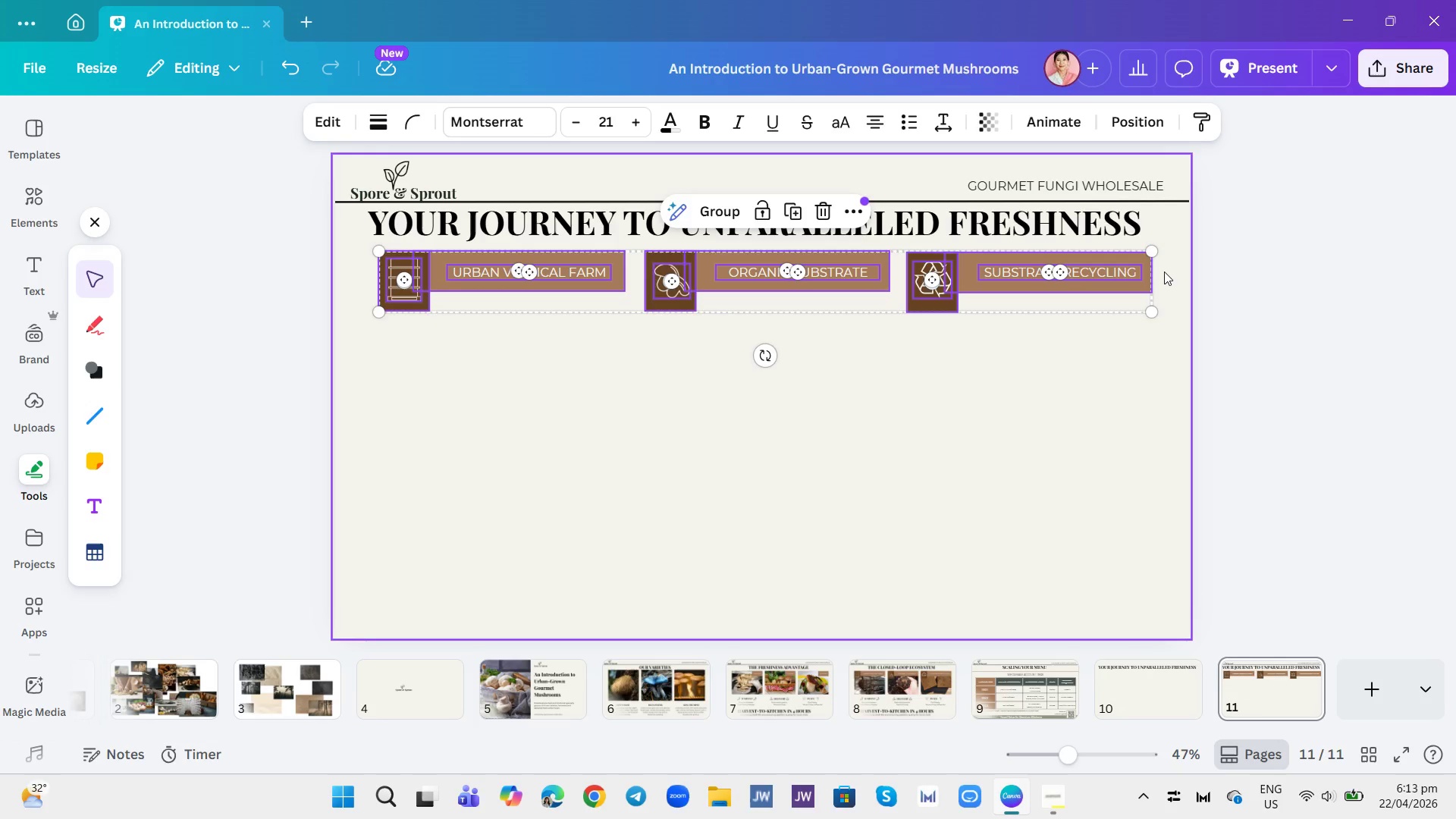 
key(Backspace)
 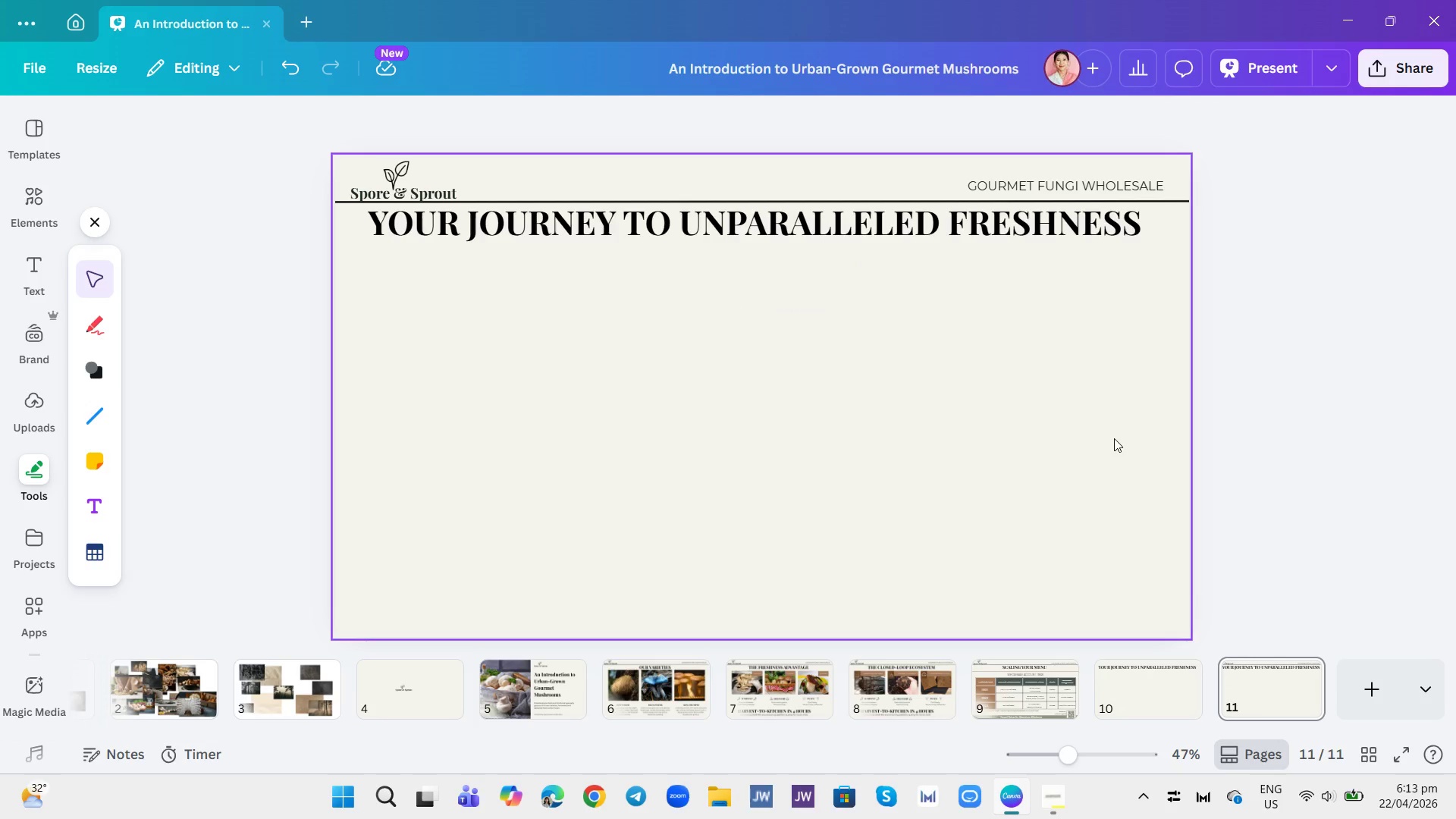 
left_click([1295, 292])
 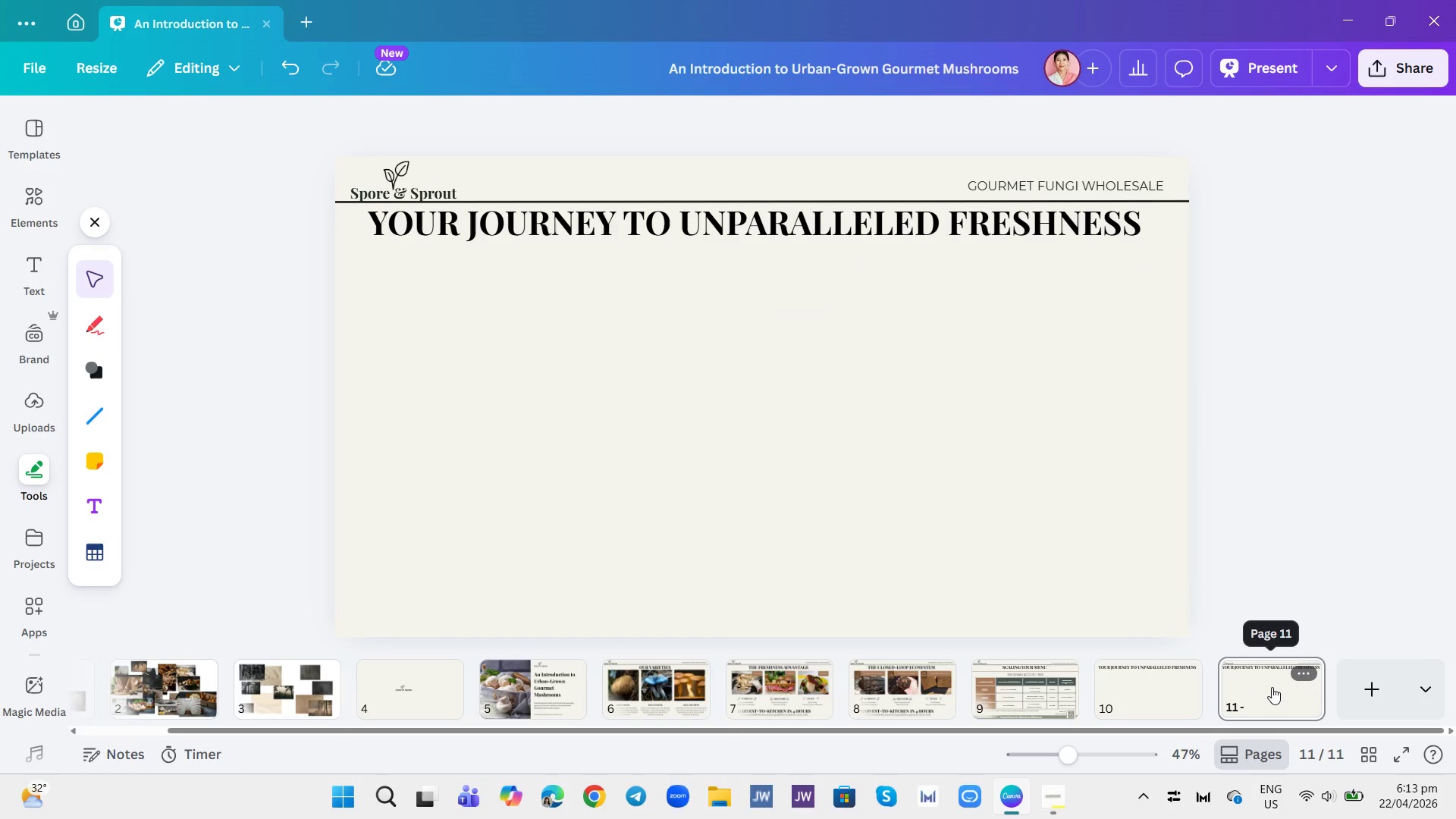 
left_click([1171, 692])
 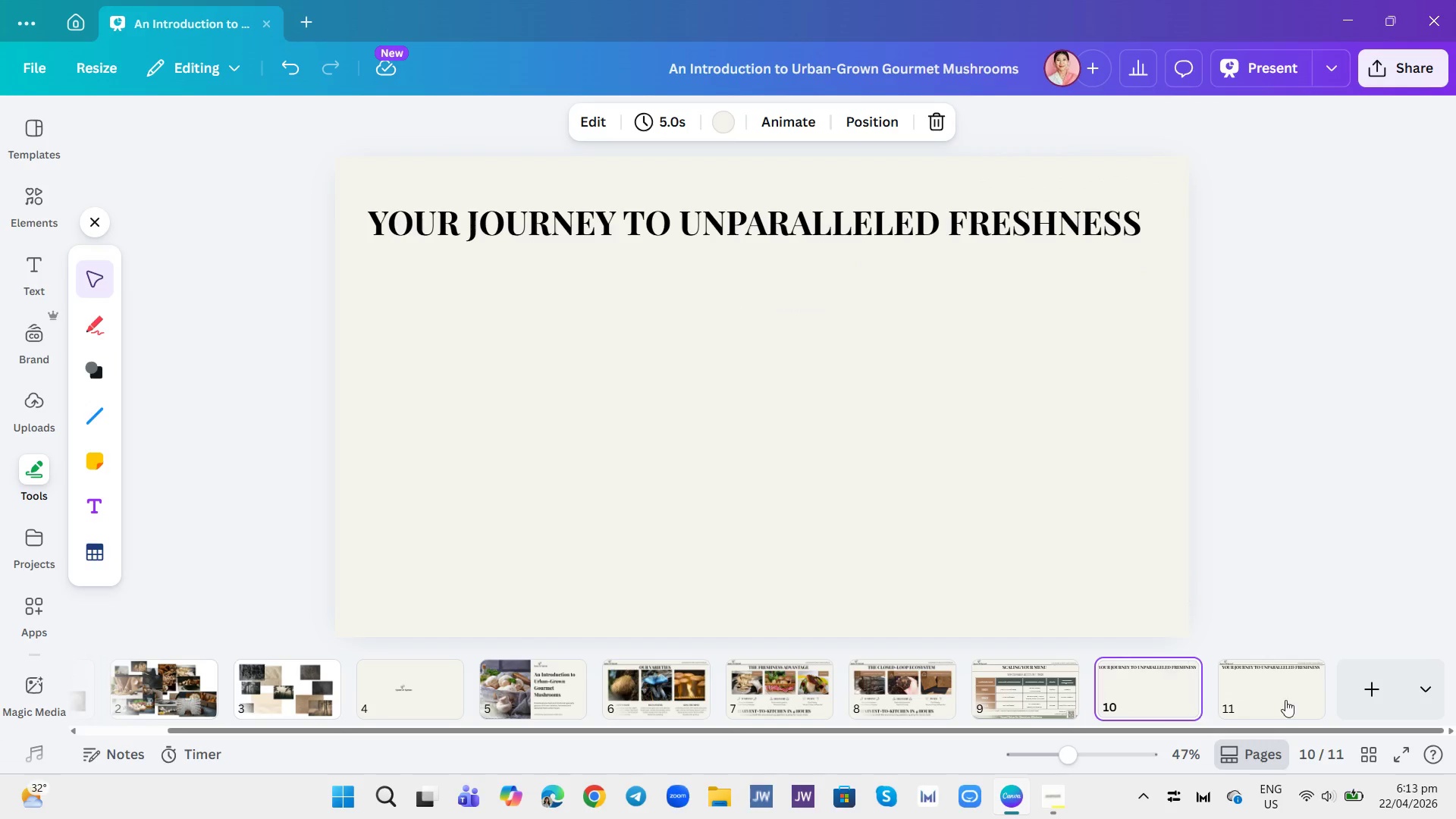 
left_click([1310, 698])
 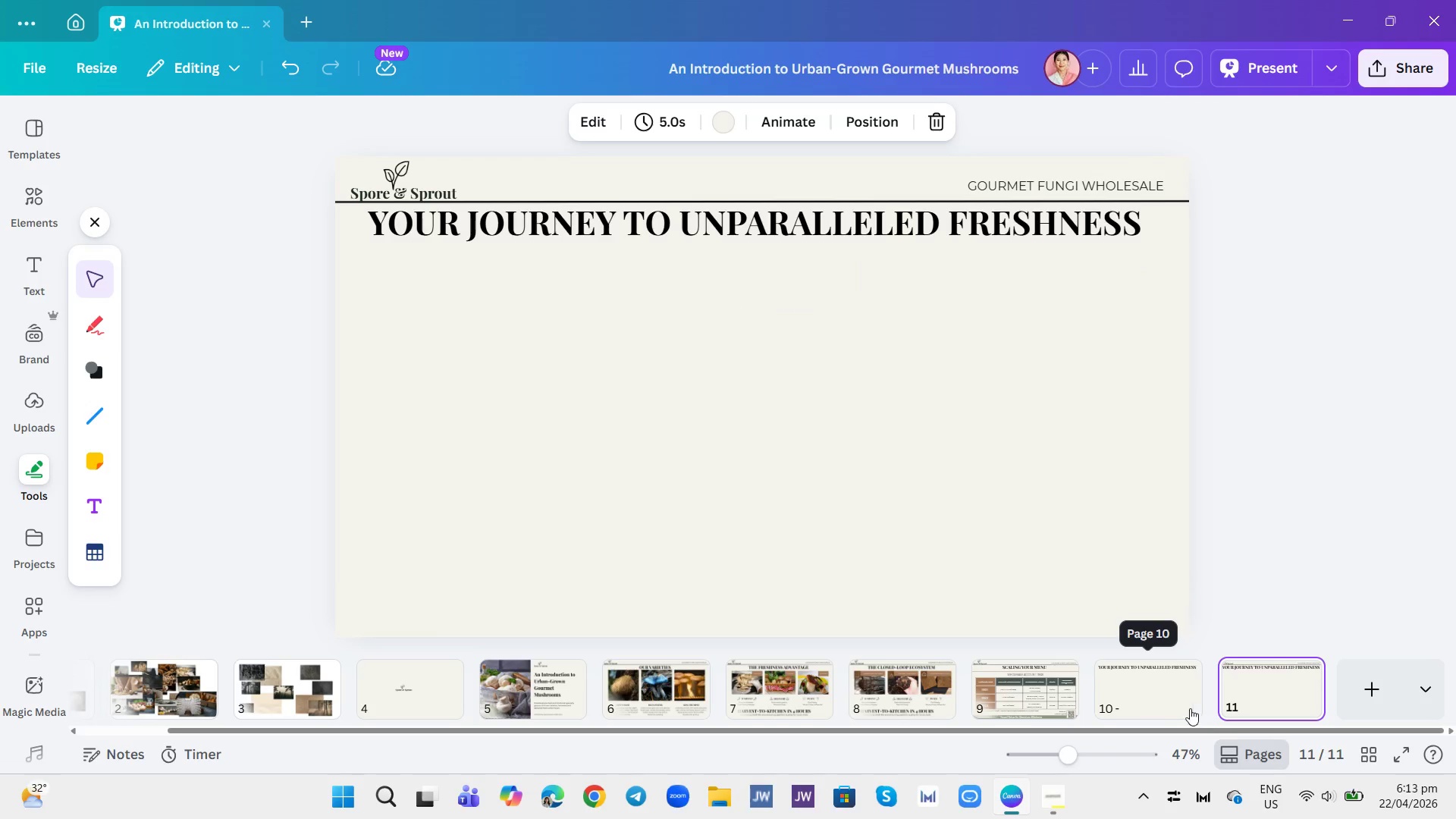 
left_click([1181, 697])
 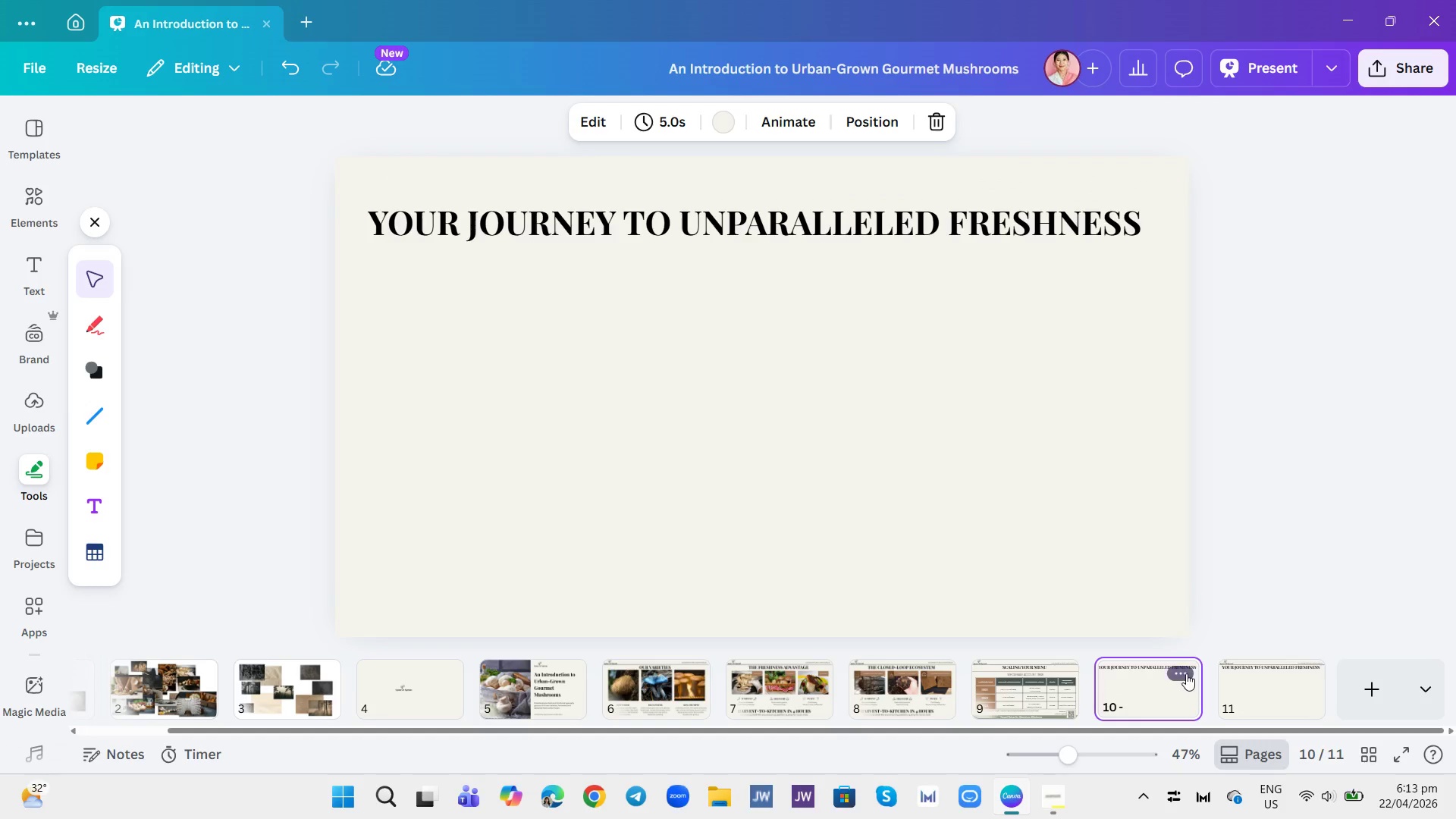 
left_click([1185, 673])
 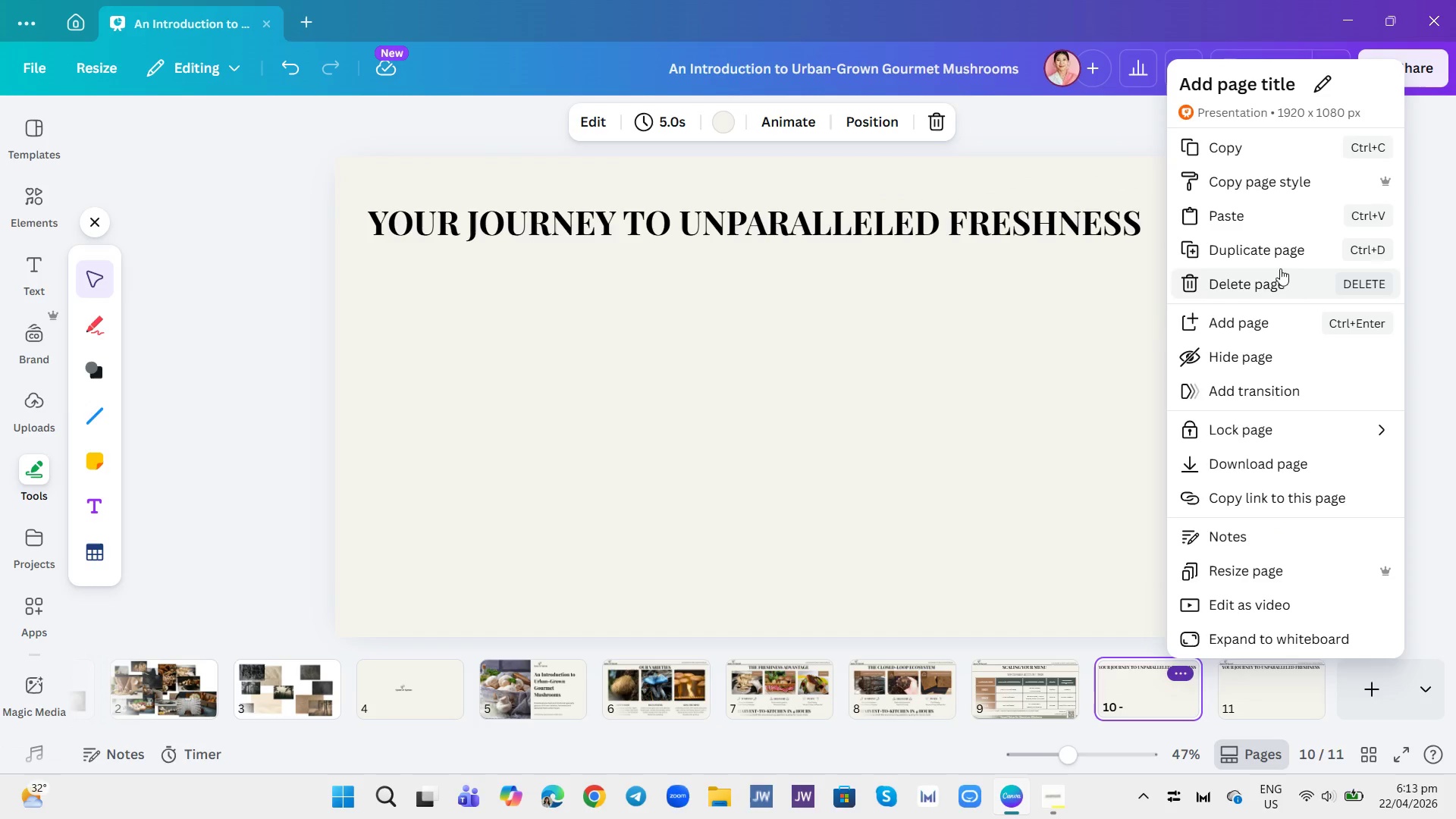 
left_click([1273, 282])
 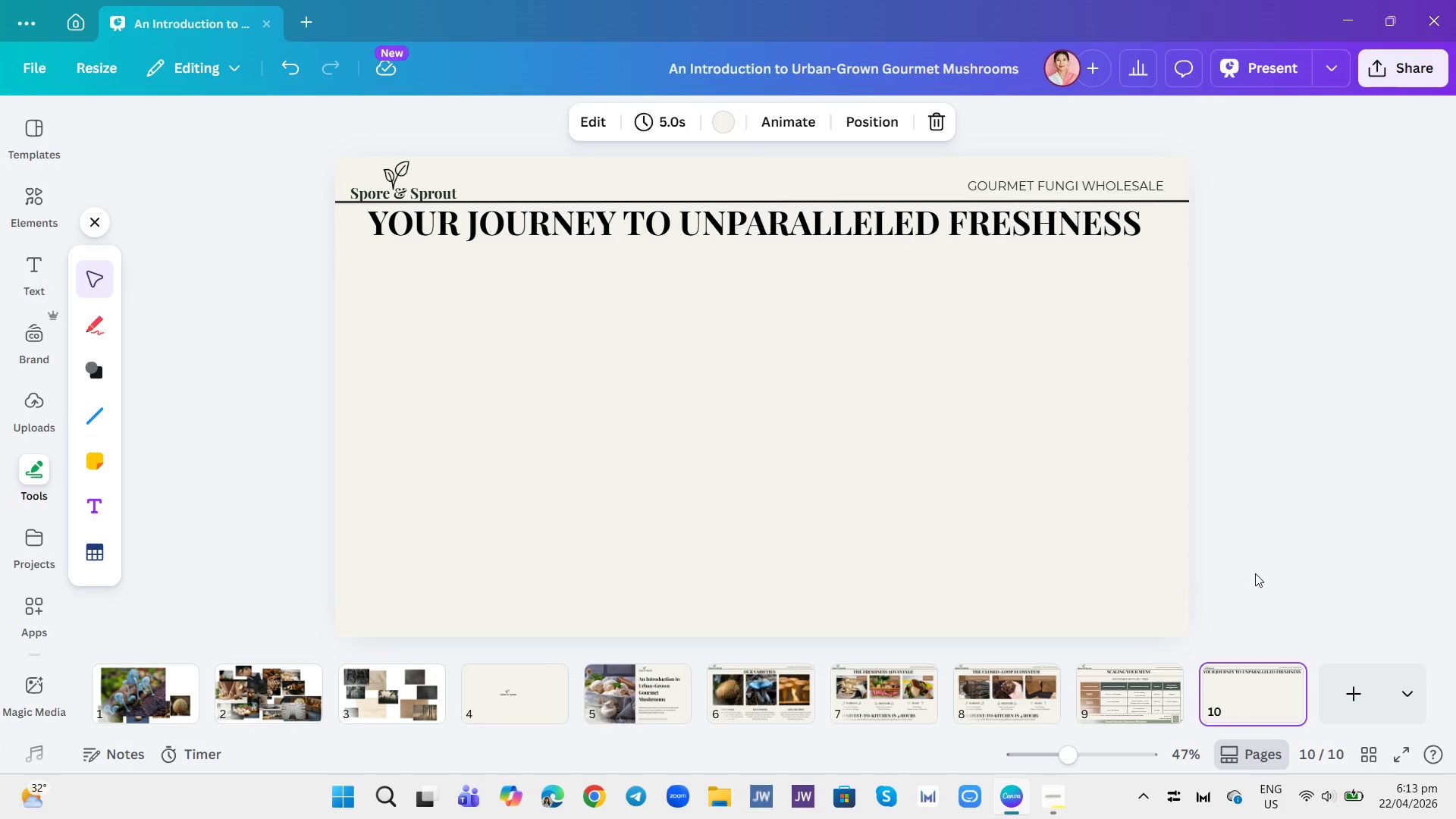 
left_click([1285, 551])
 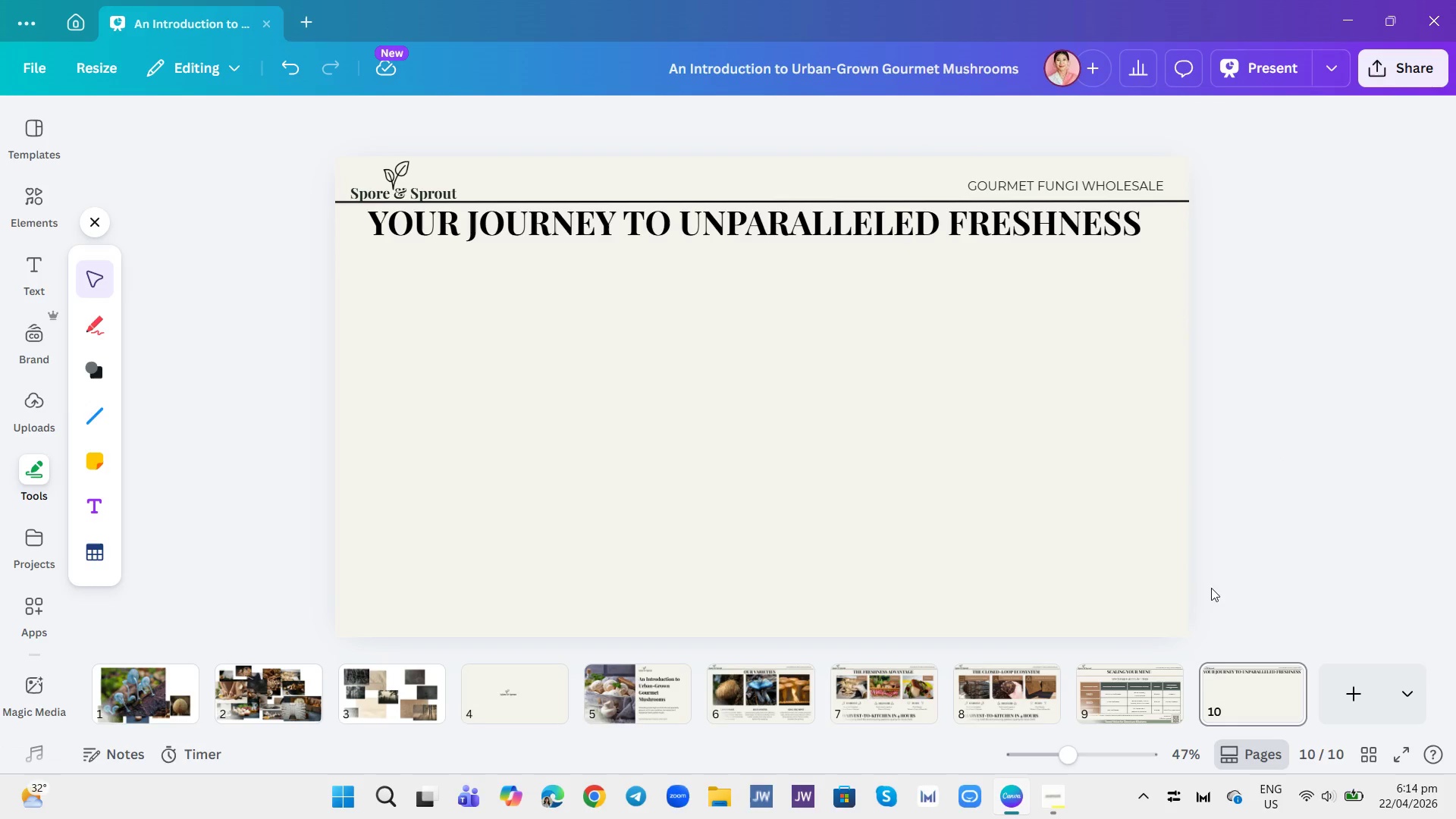 
left_click([1234, 690])
 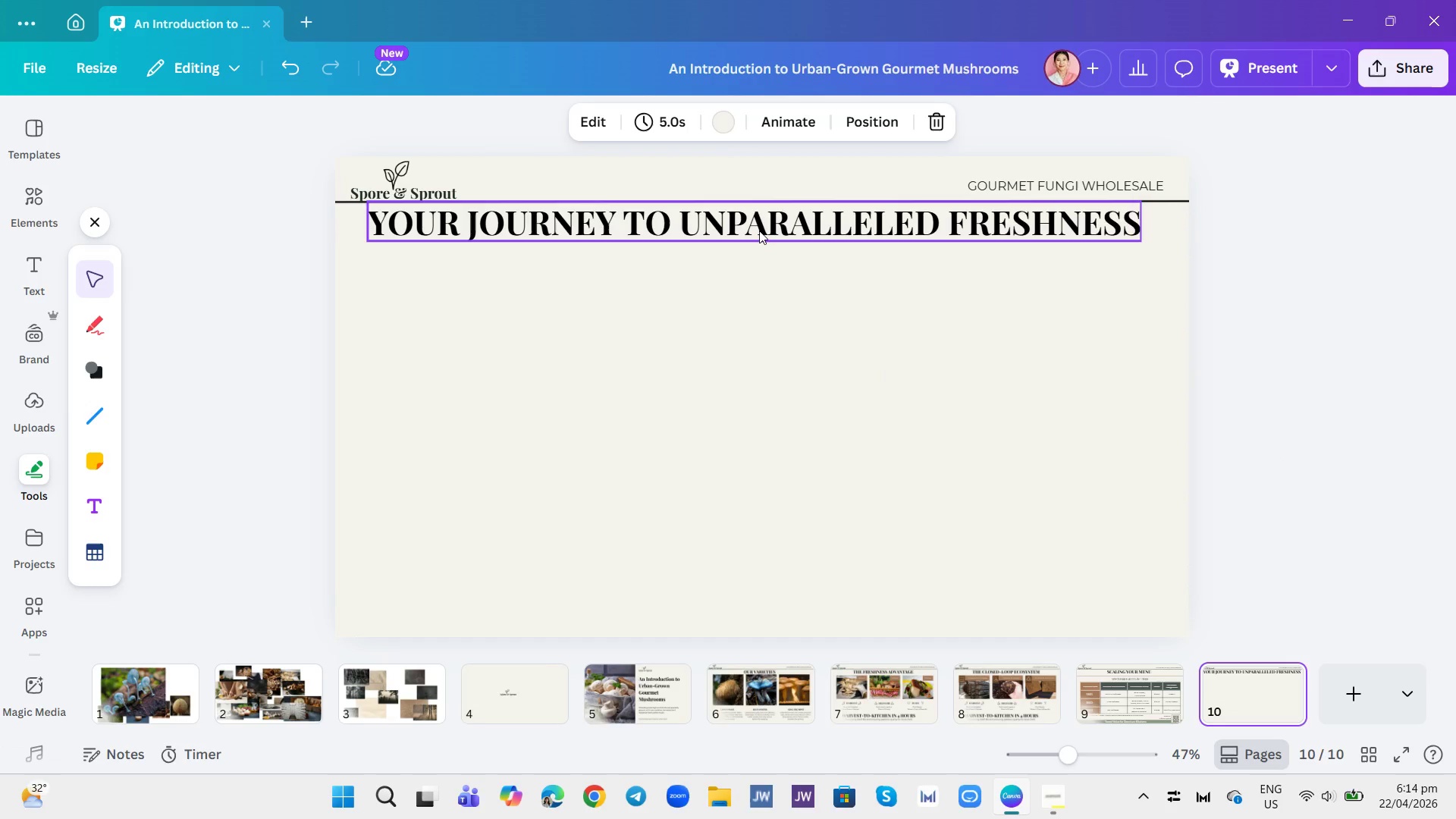 
wait(5.49)
 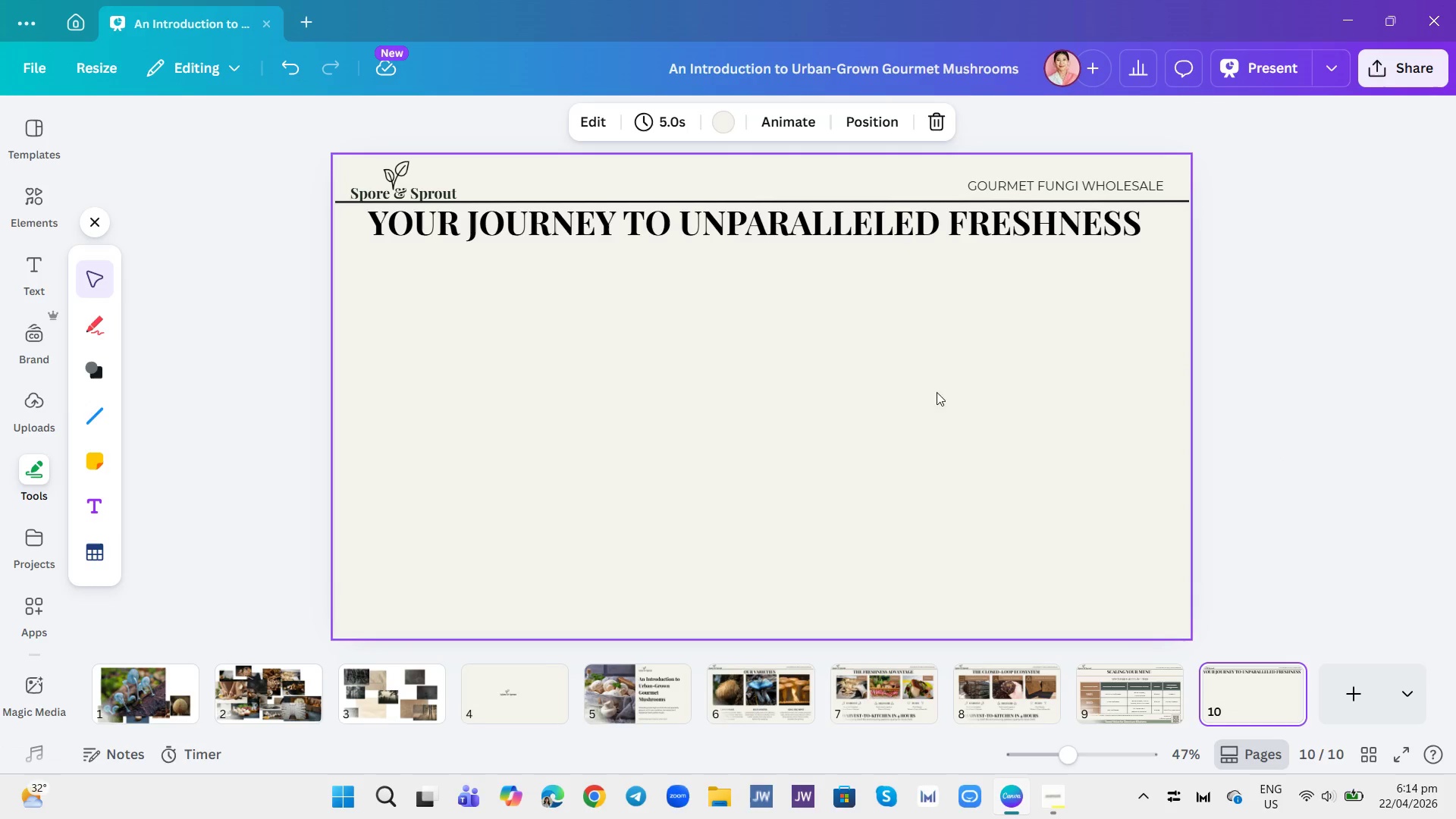 
left_click_drag(start_coordinate=[759, 230], to_coordinate=[761, 235])
 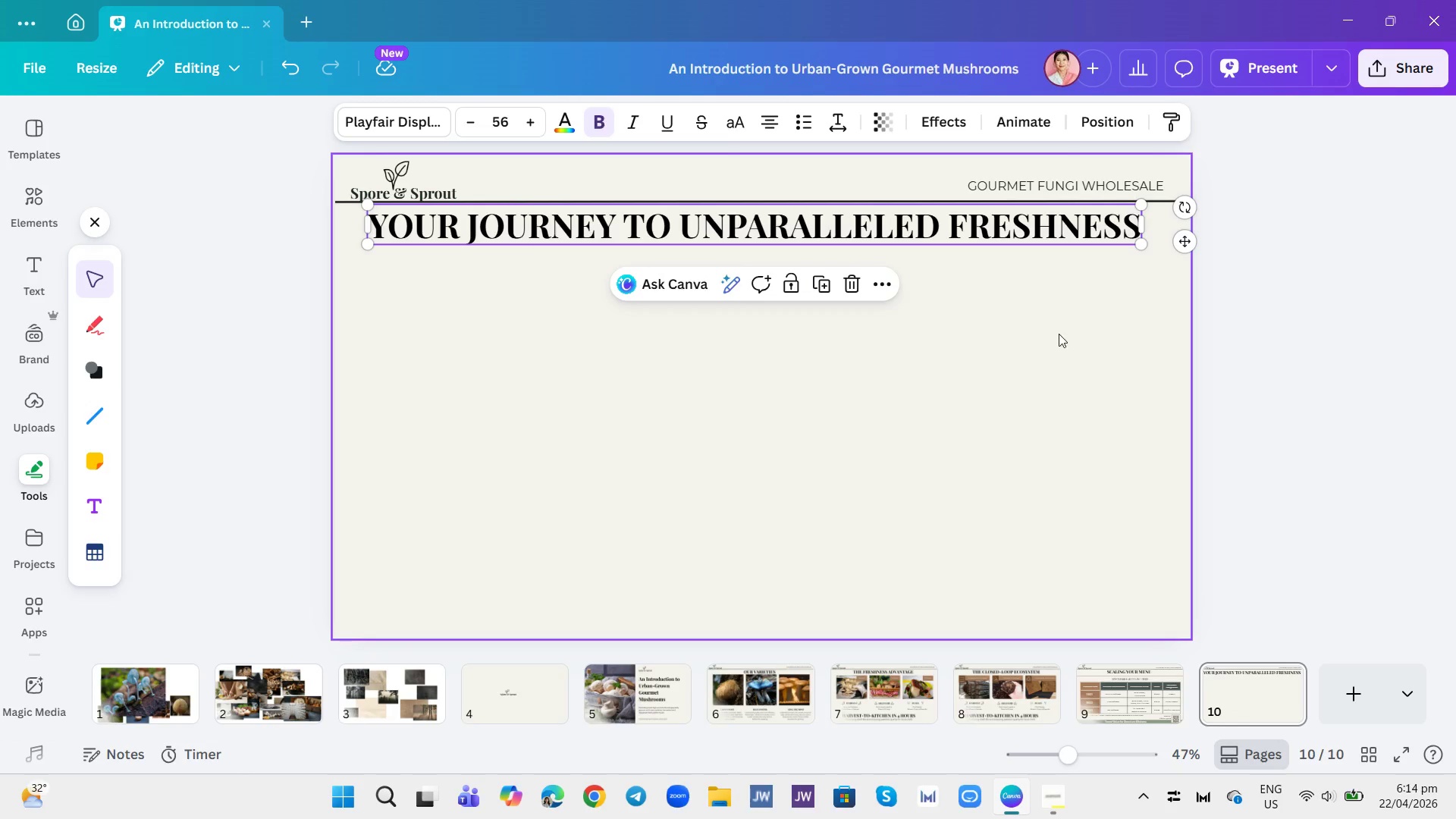 
left_click([1061, 337])
 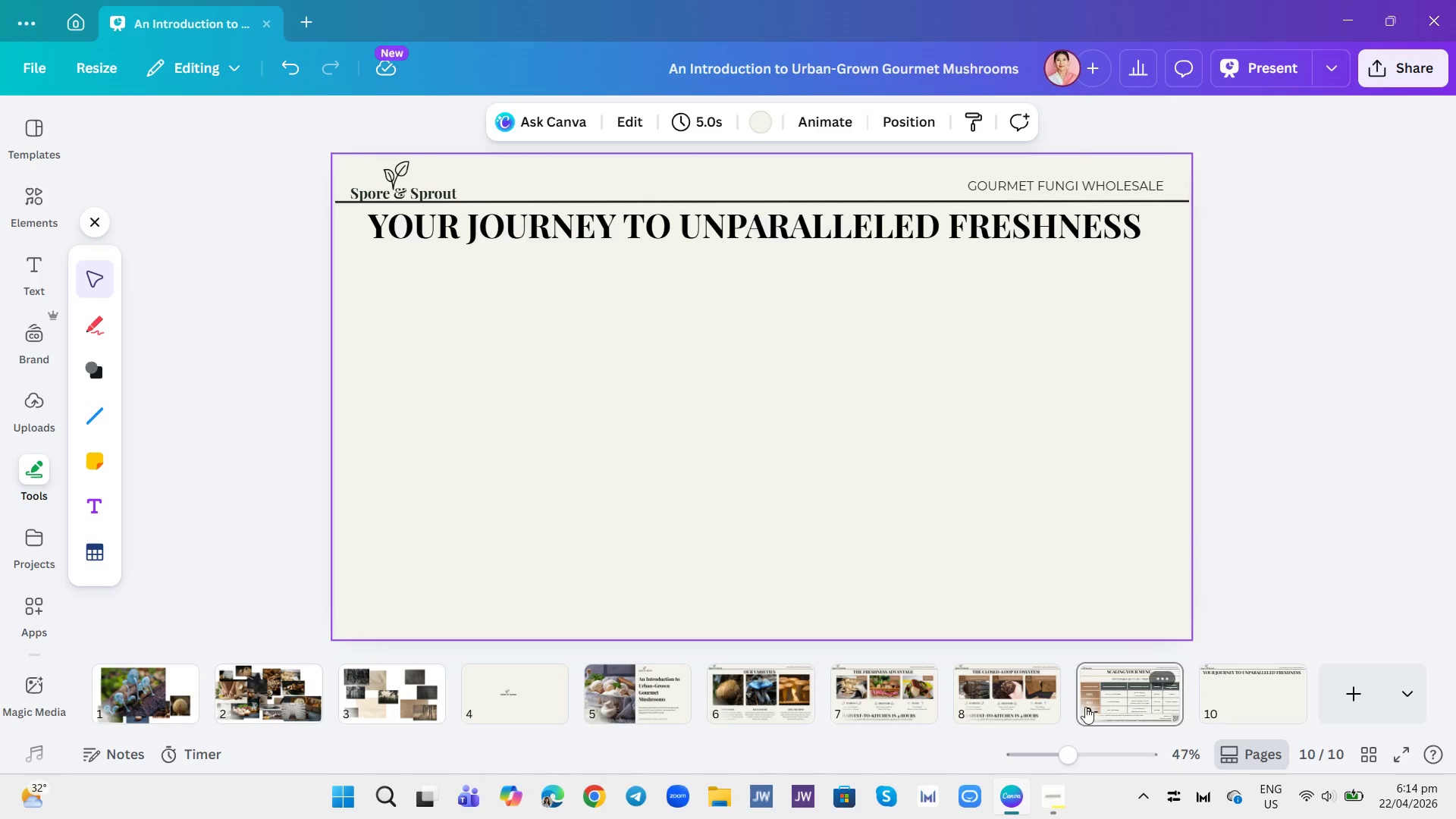 
double_click([972, 712])
 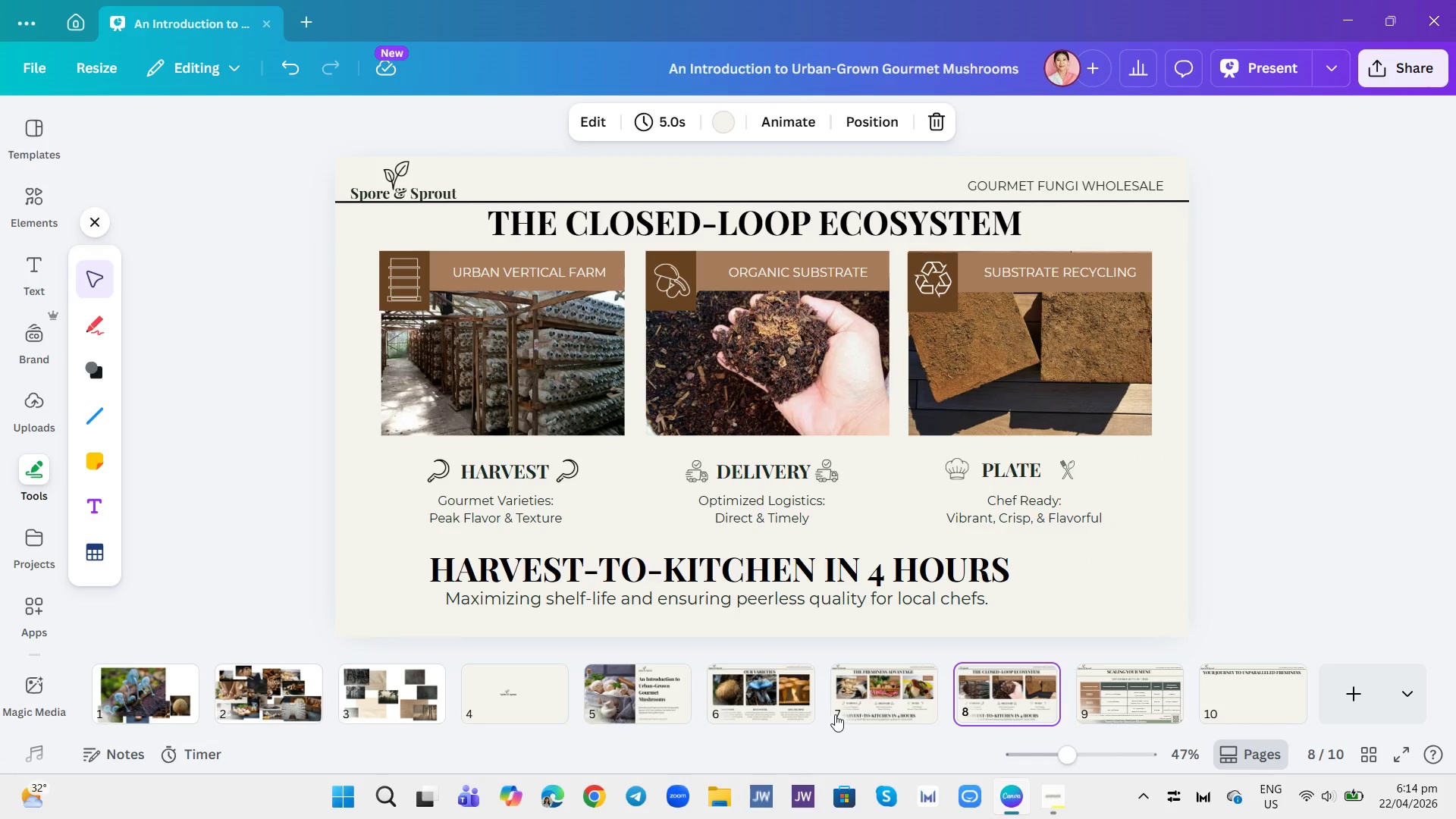 
left_click([861, 695])
 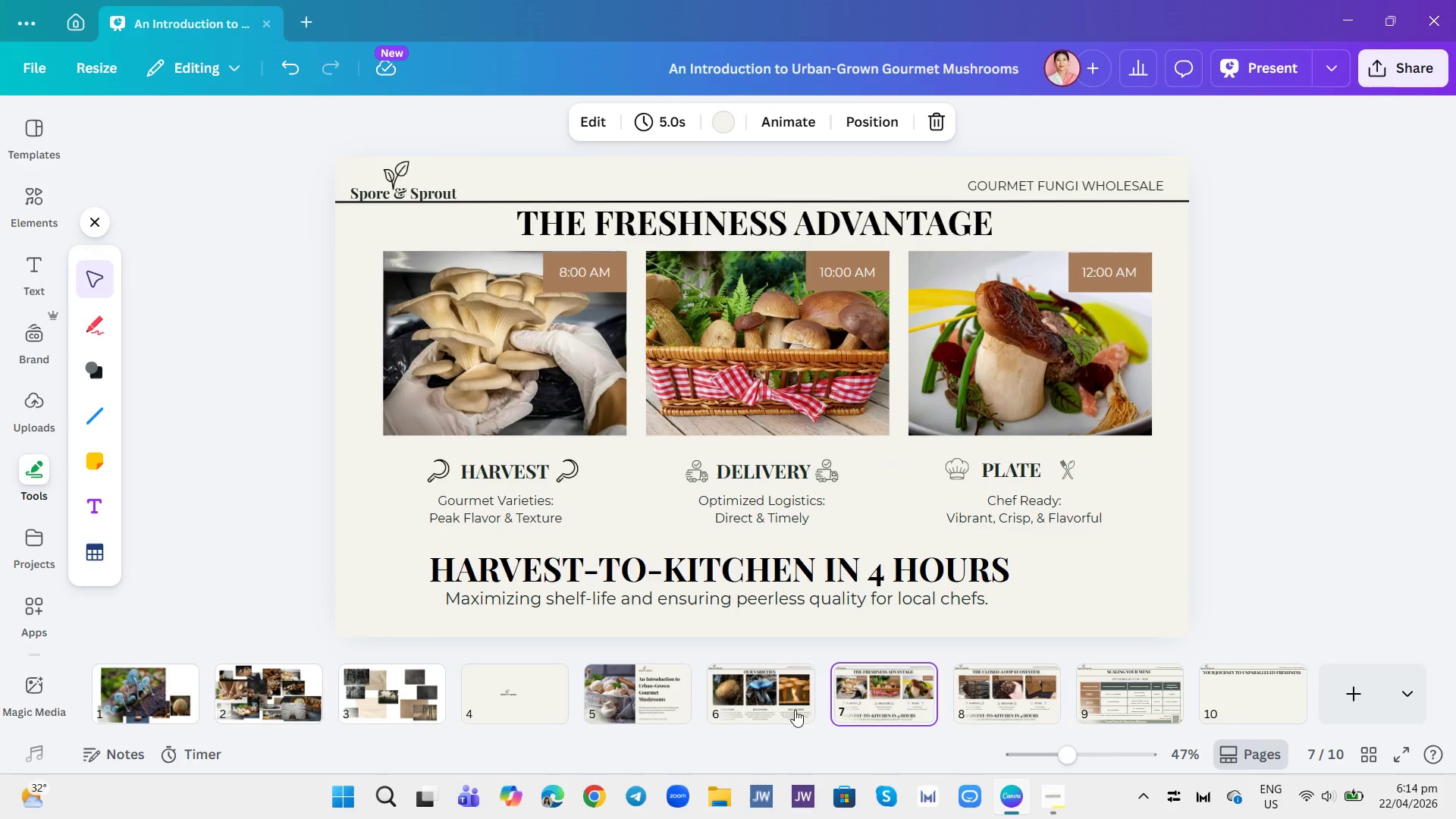 
left_click([779, 714])
 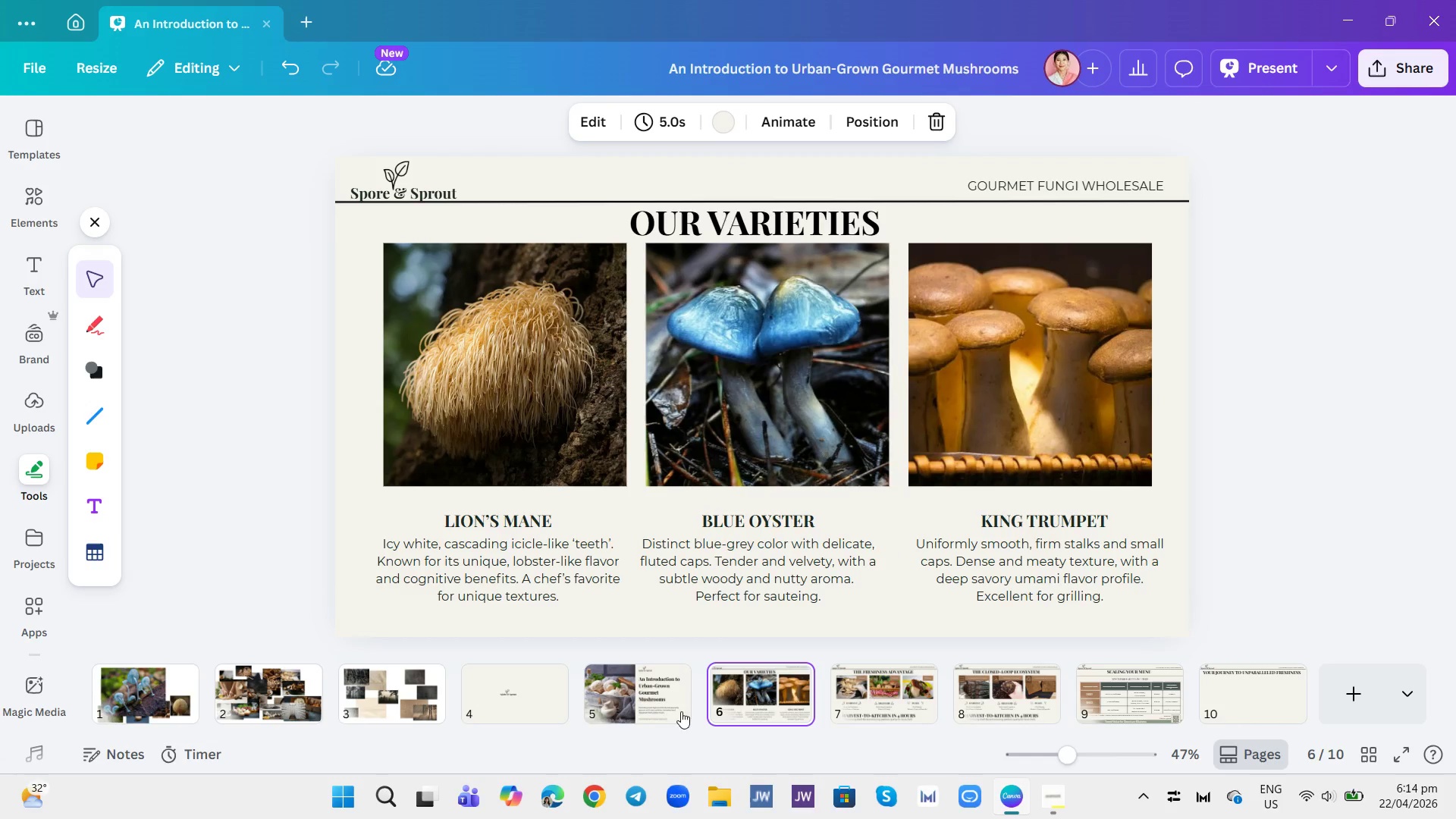 
left_click([650, 701])
 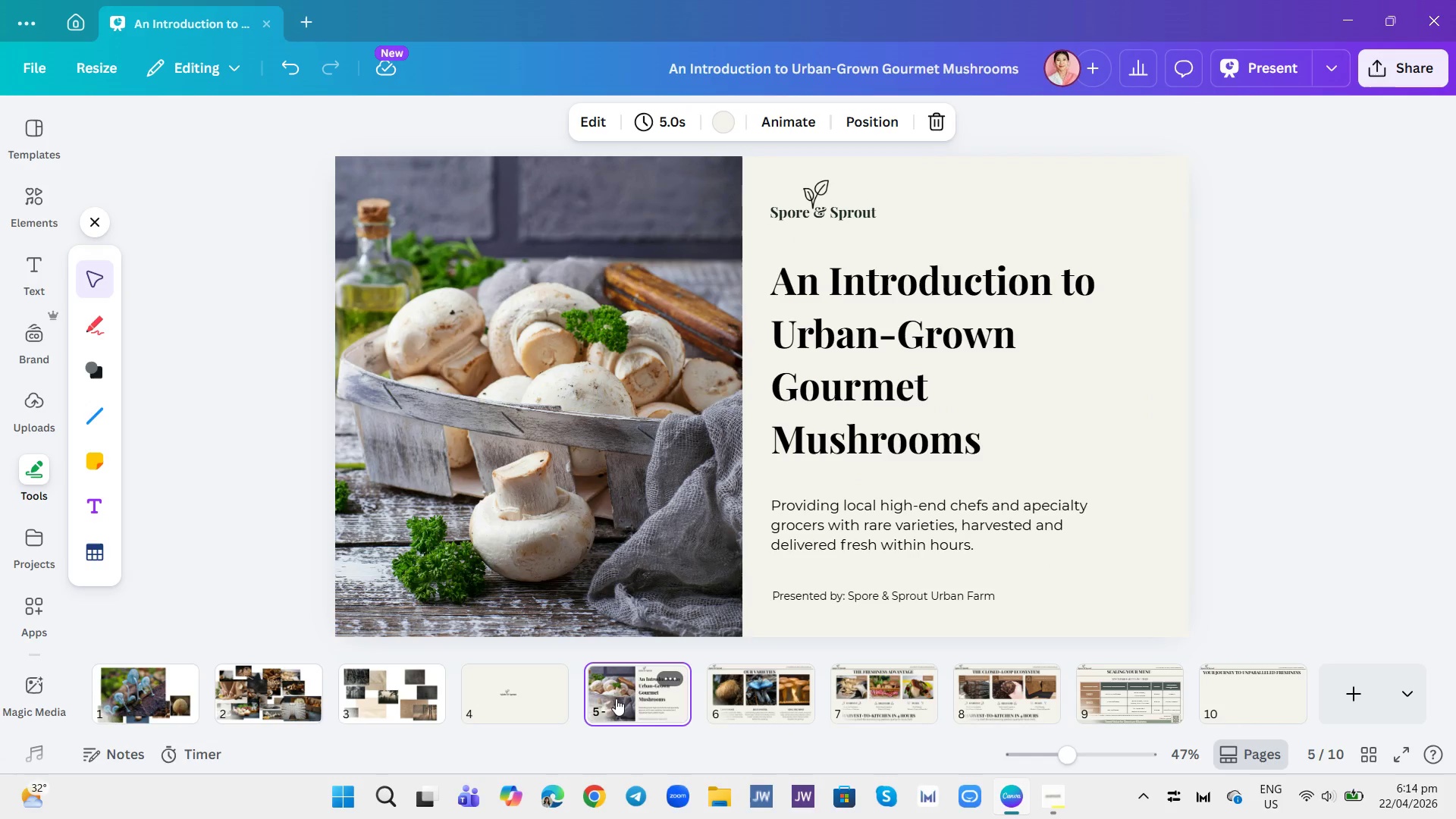 
mouse_move([583, 693])
 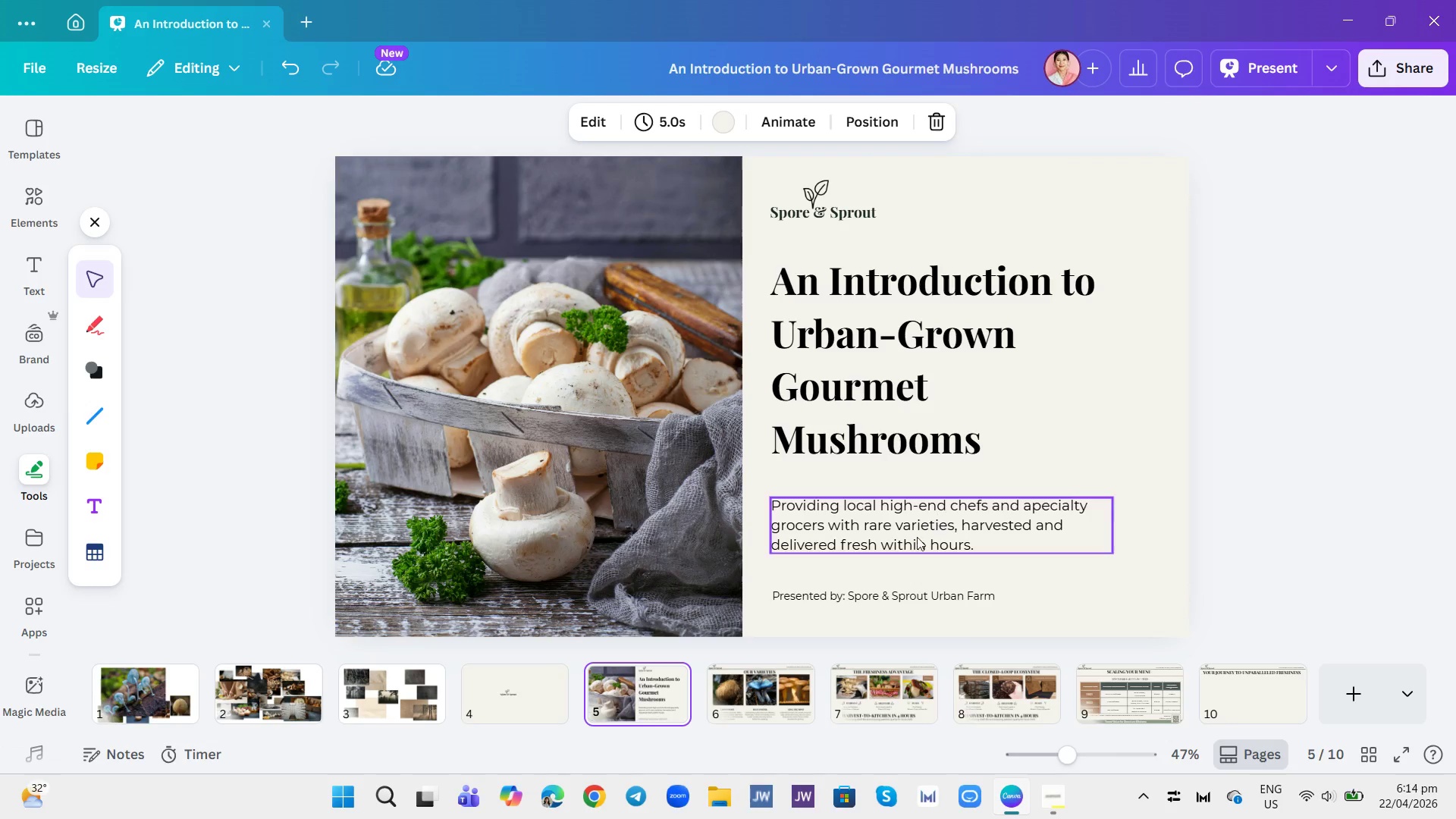 
wait(6.47)
 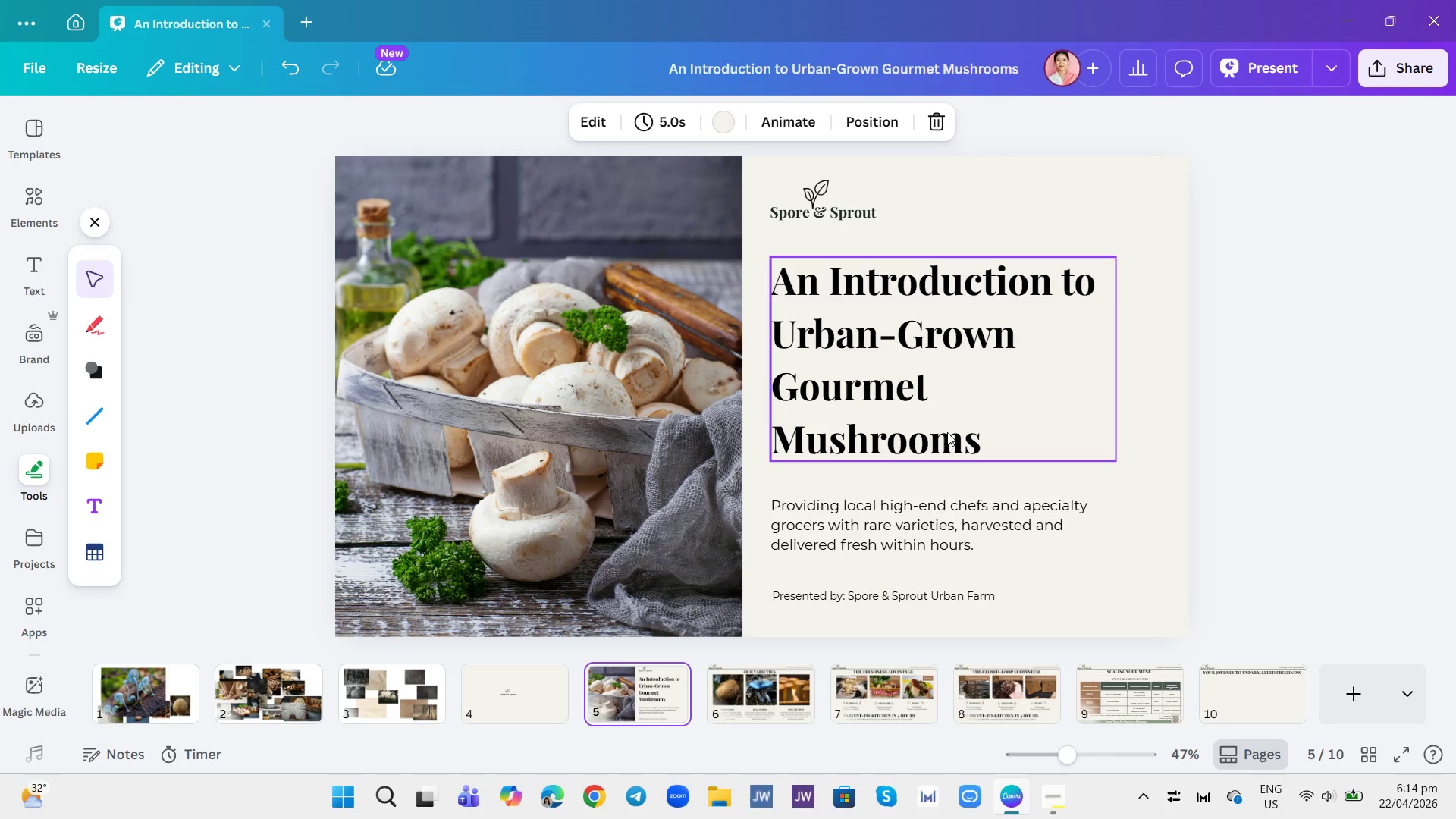 
left_click([912, 696])
 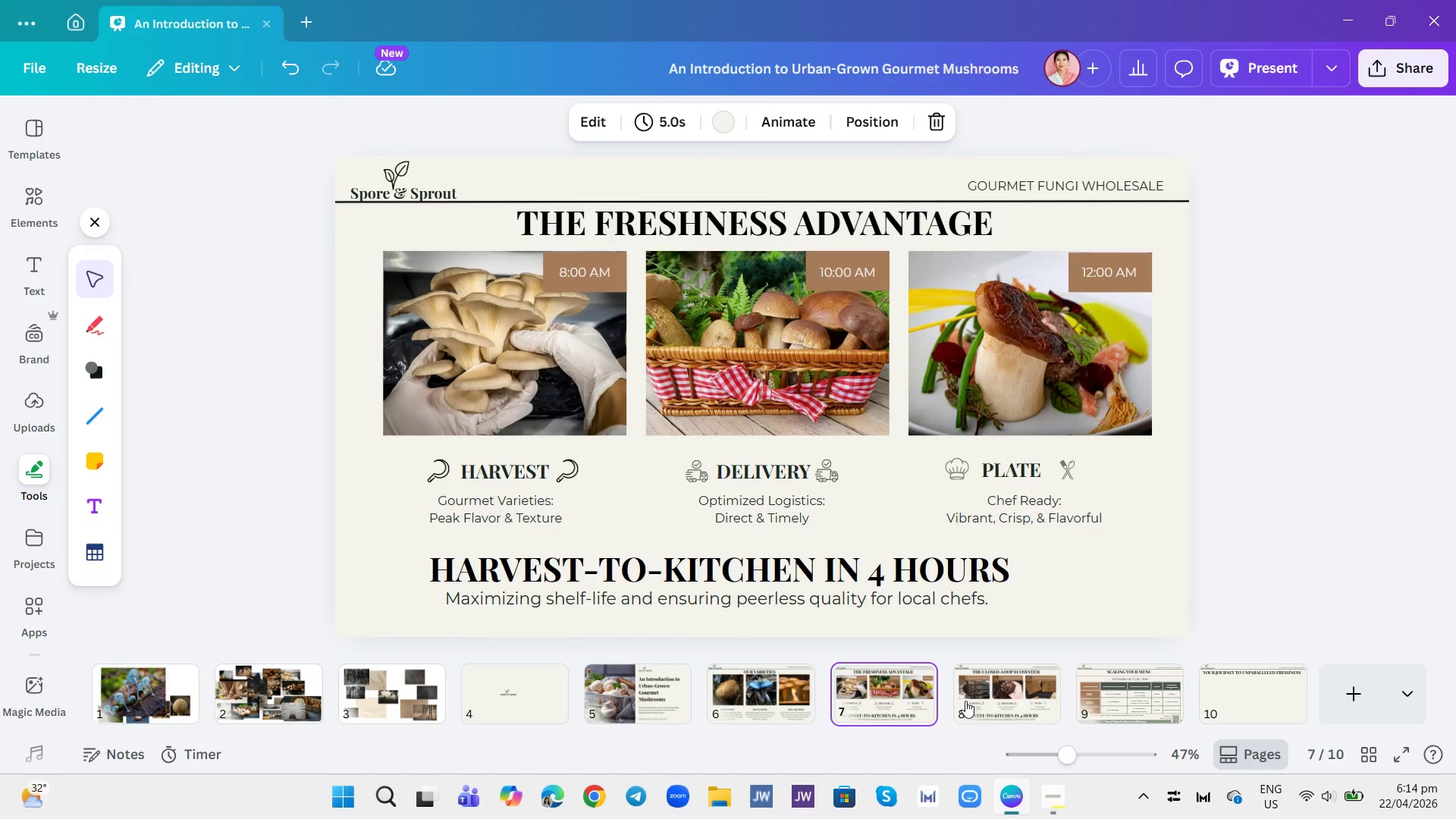 
left_click([965, 701])
 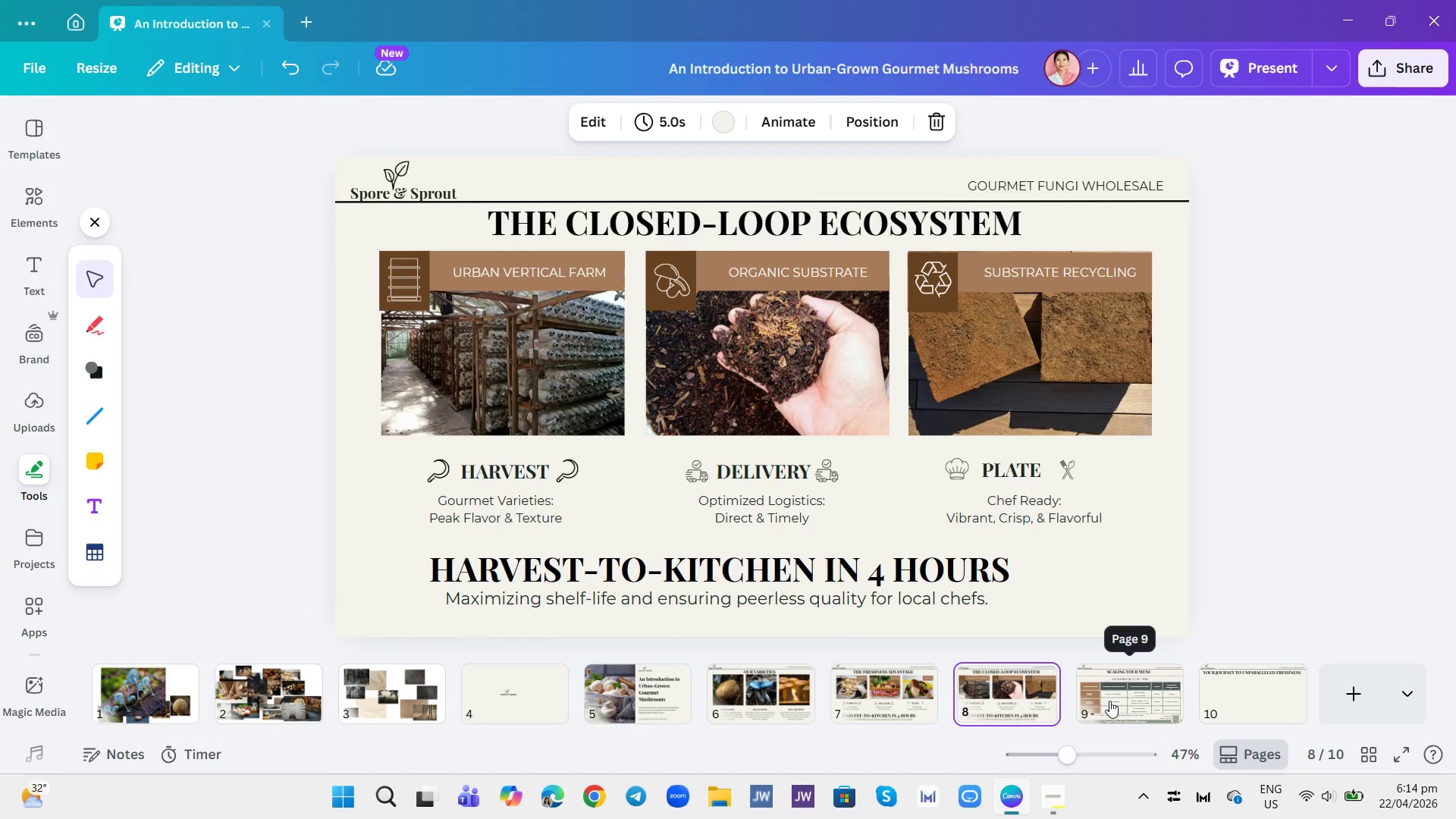 
left_click([1122, 698])
 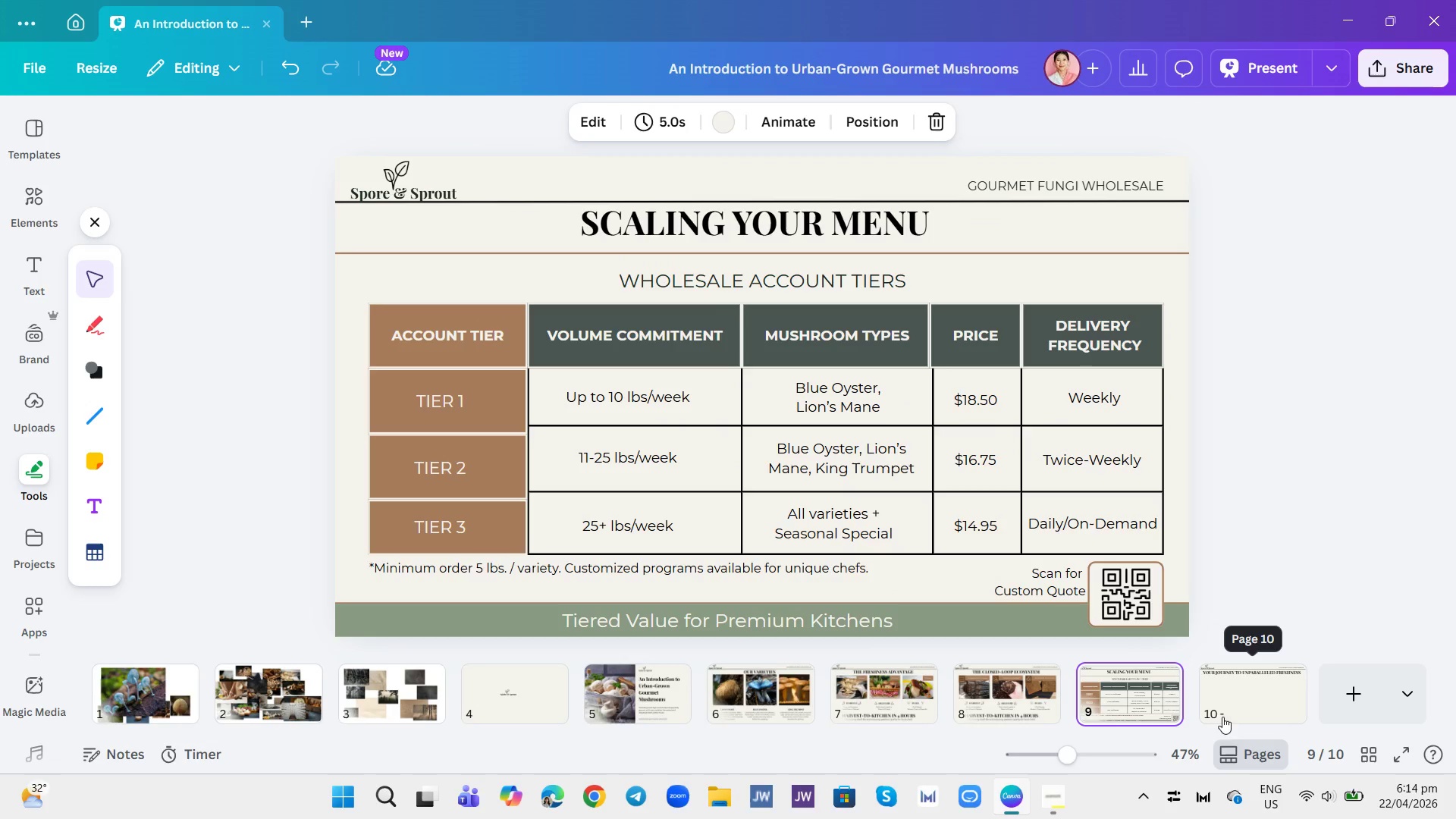 
left_click([1244, 683])
 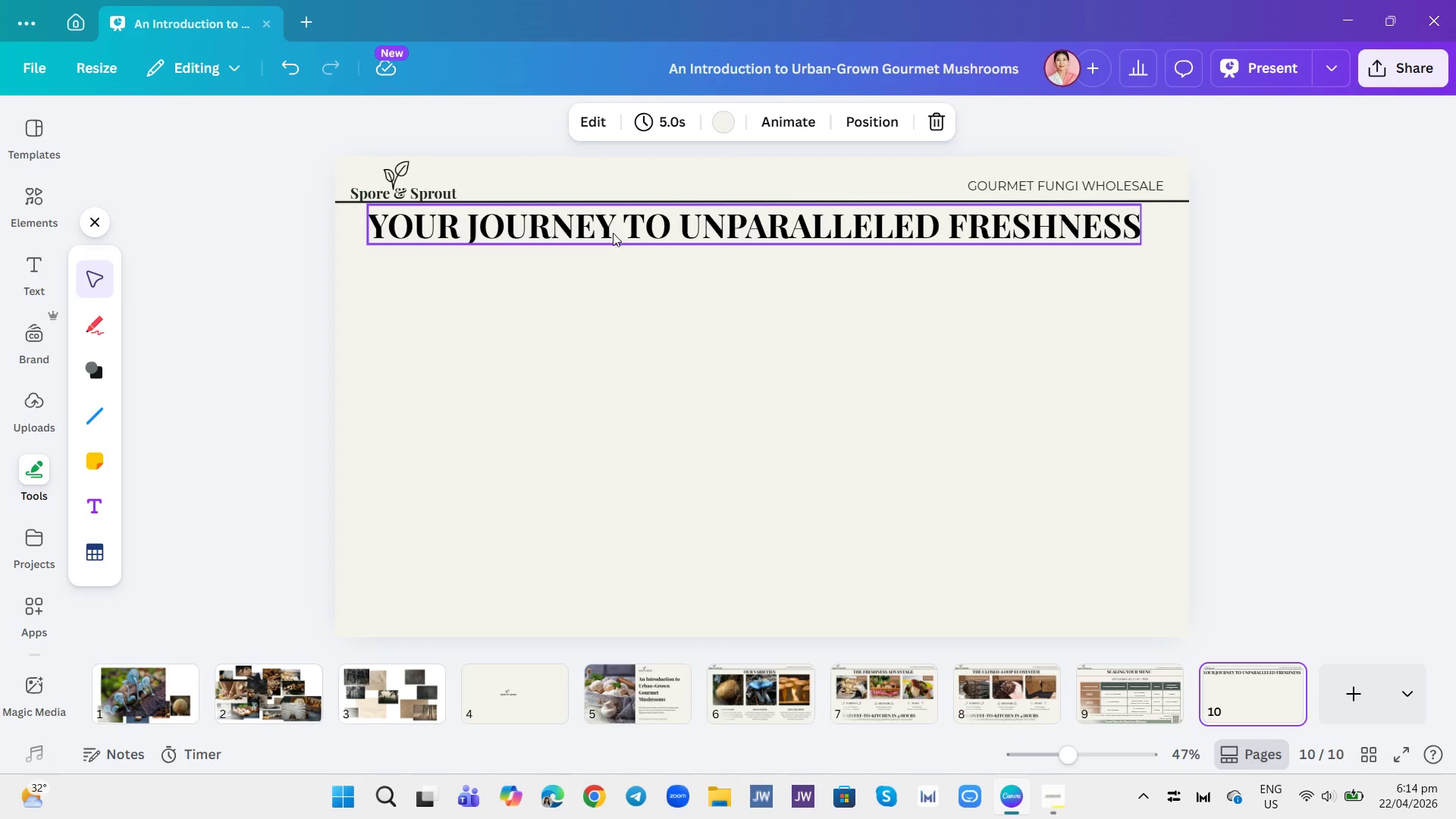 
mouse_move([59, 170])
 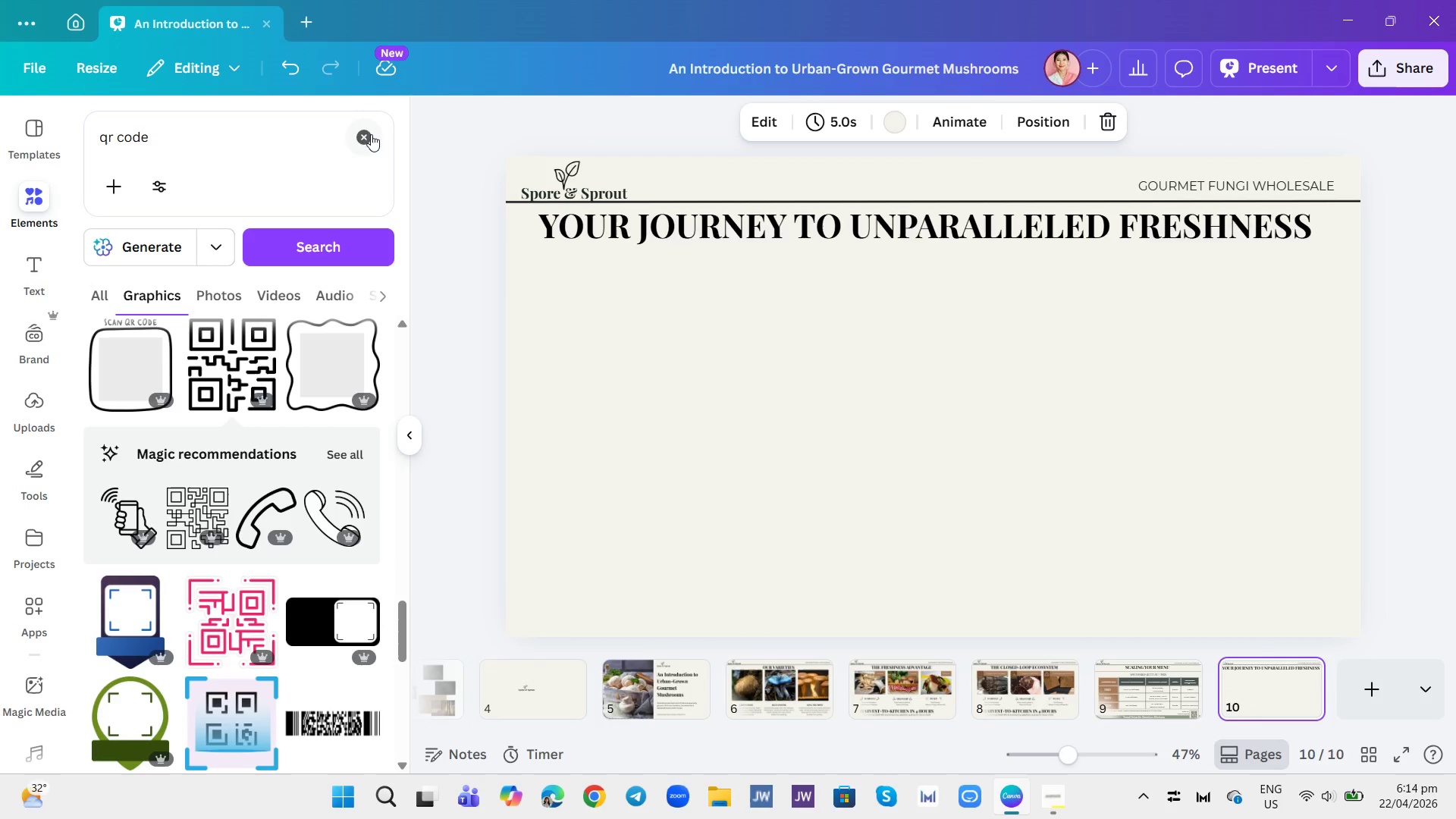 
left_click([365, 130])
 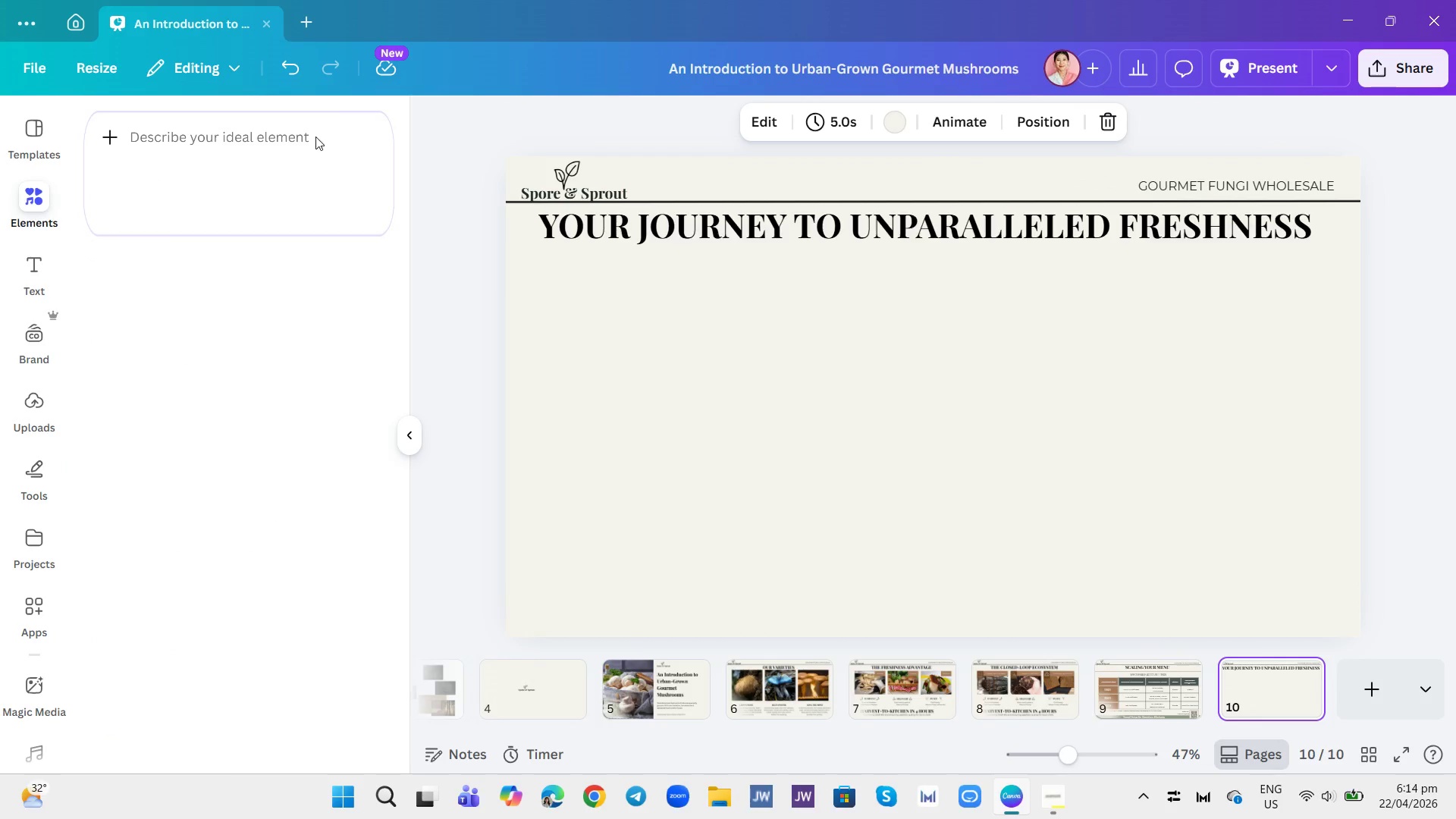 
left_click([309, 130])
 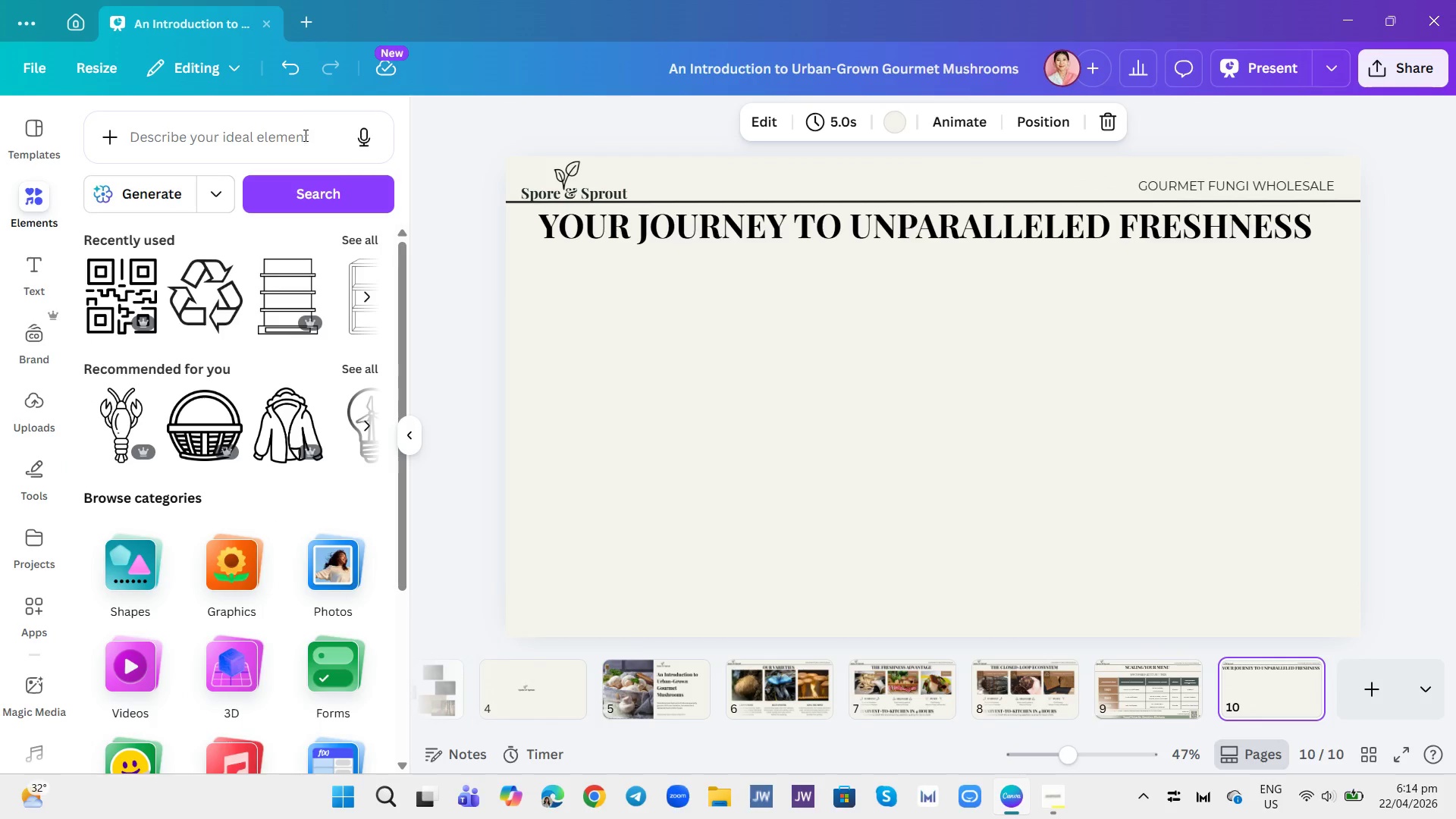 
left_click([304, 135])
 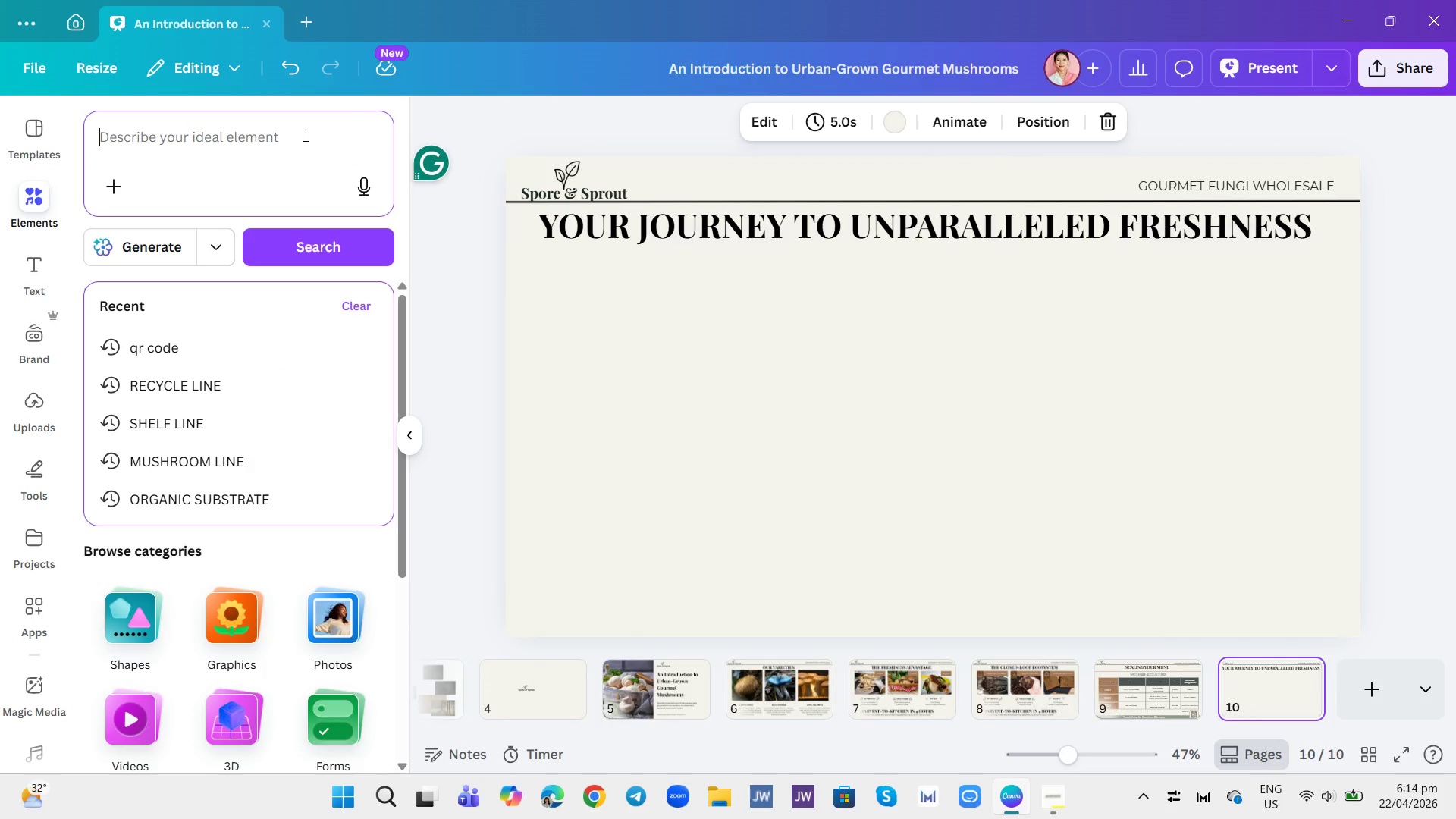 
type(MUSHROOMS )
 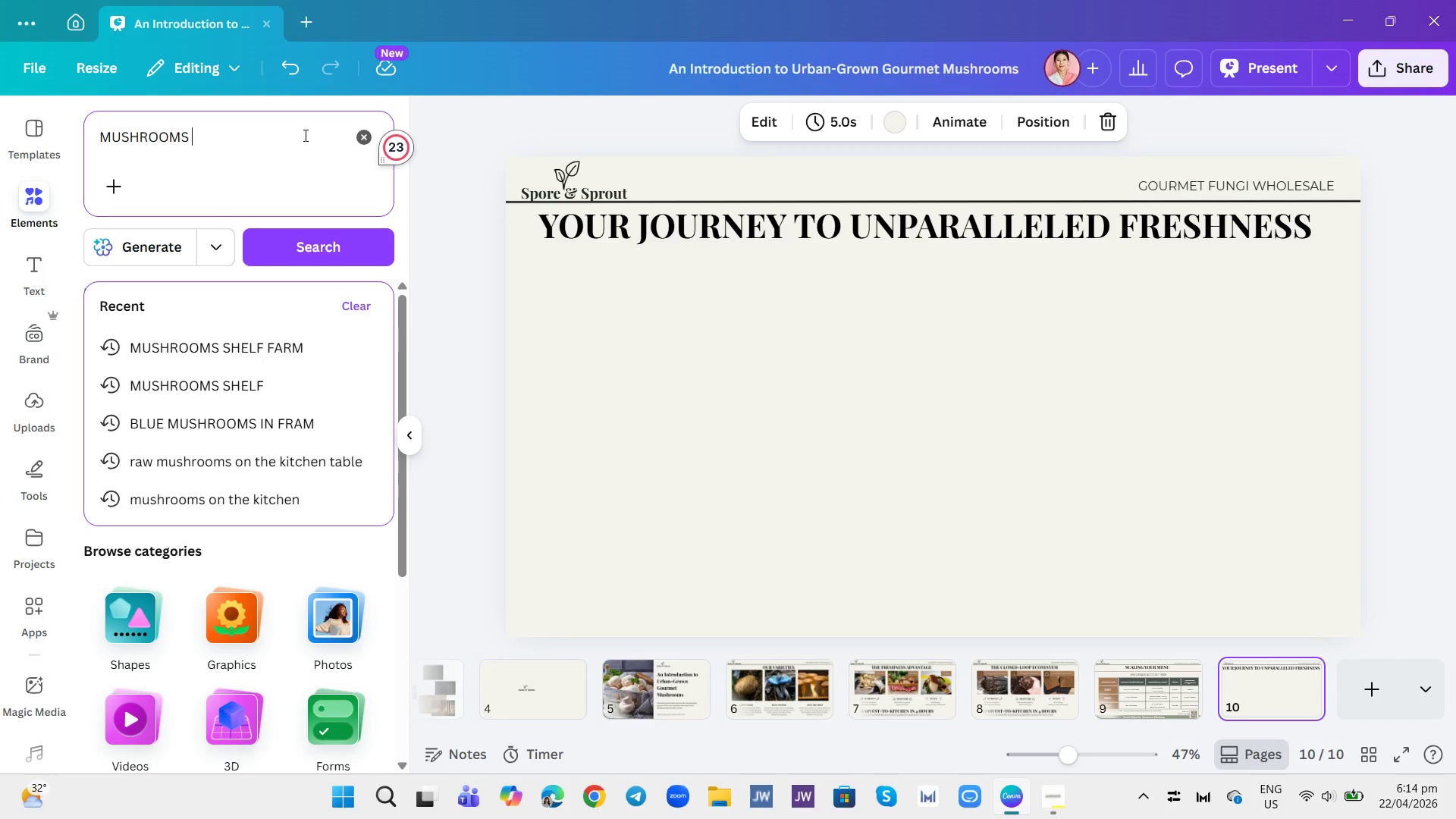 
type(D)
key(Backspace)
type(C)
key(Backspace)
type(DRAW)
 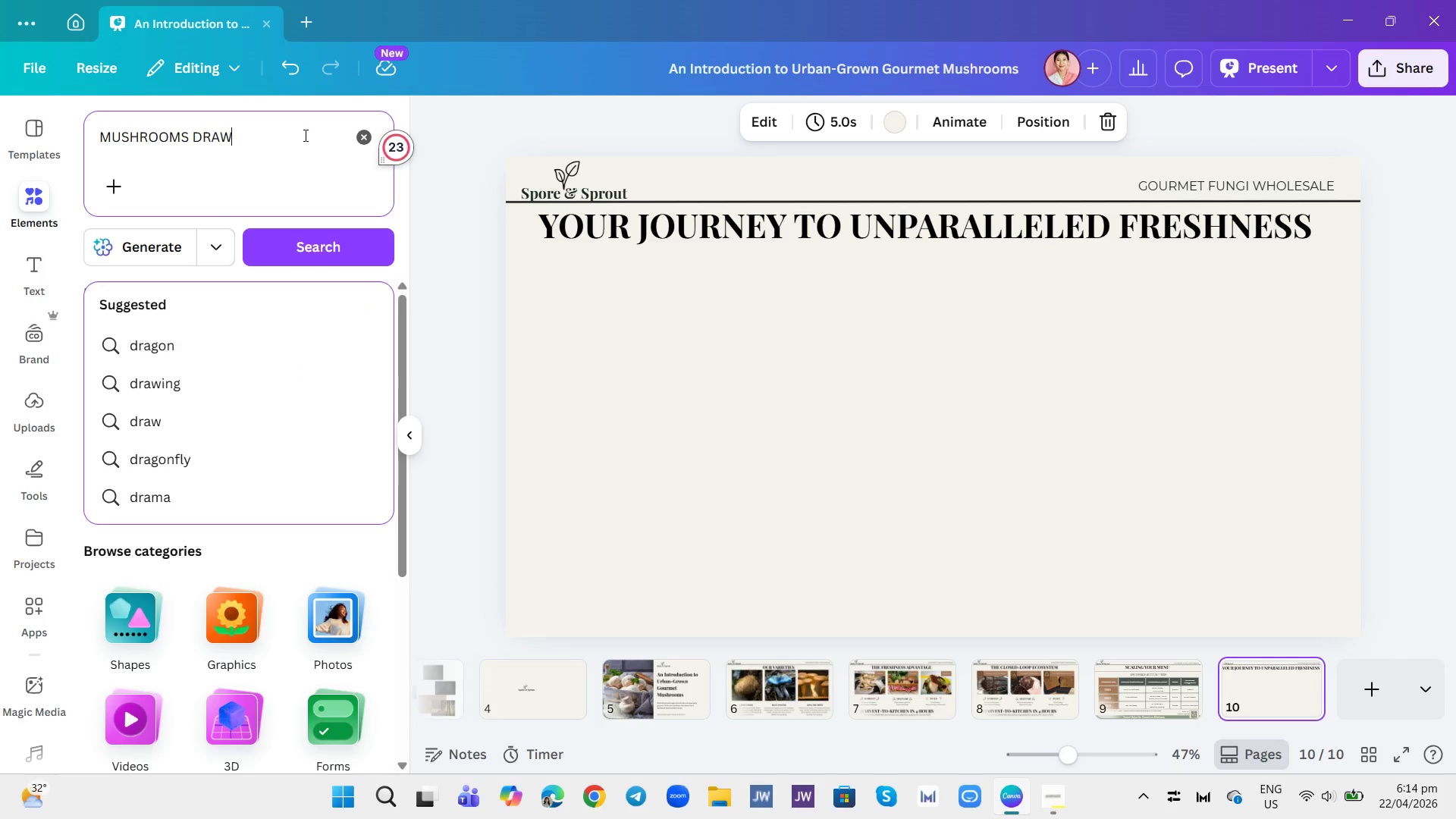 
key(Enter)
 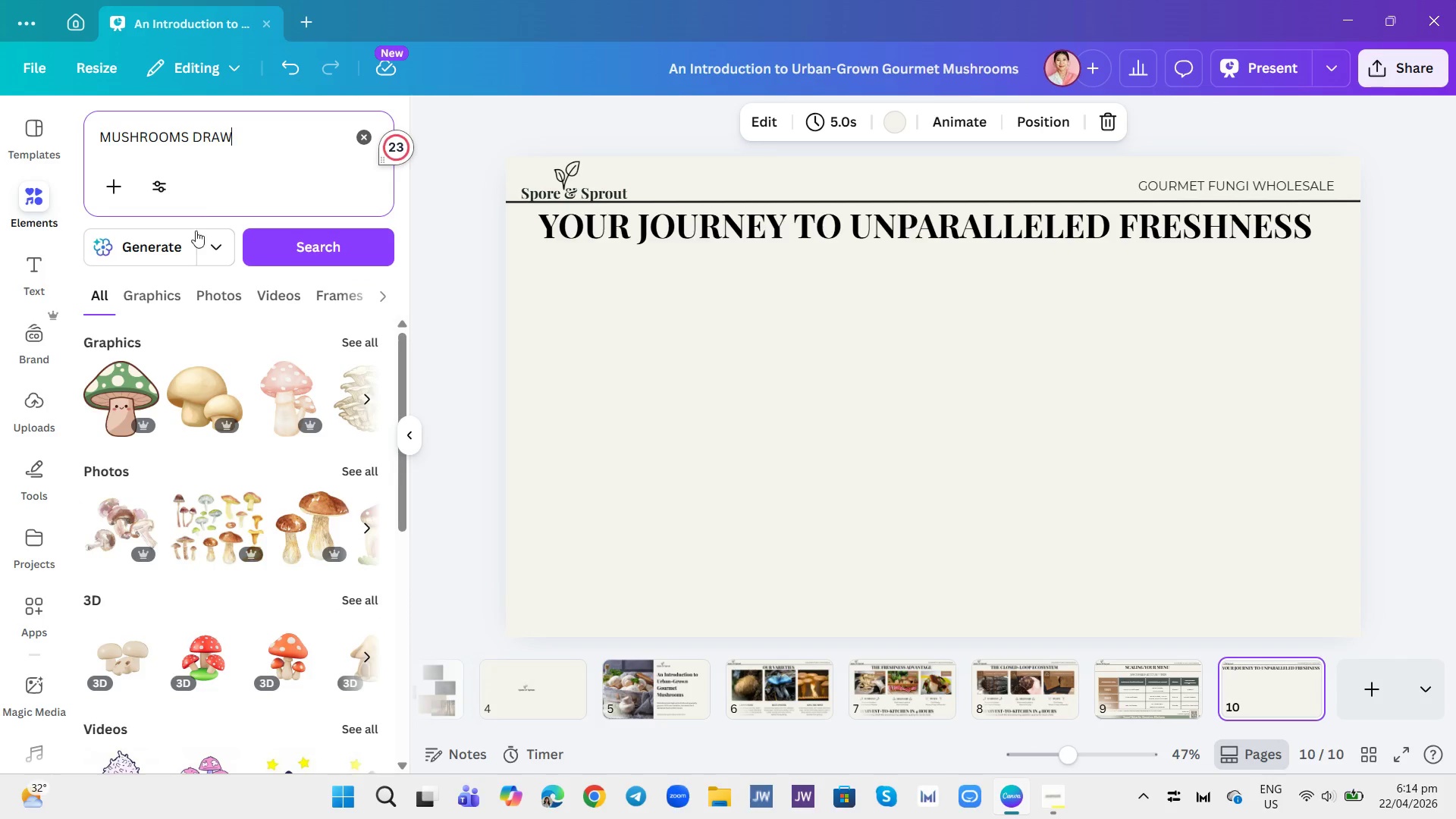 
left_click([185, 291])
 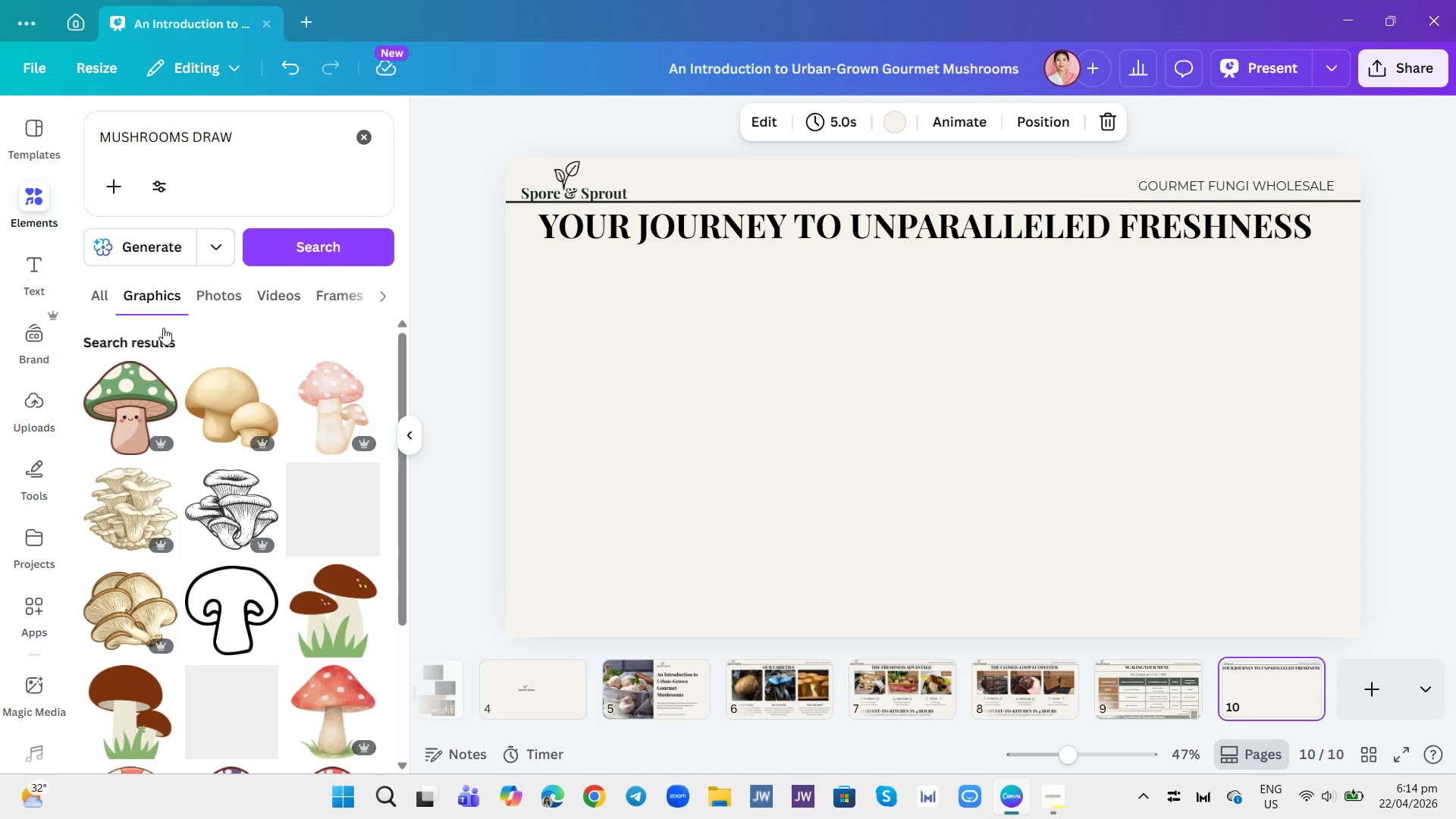 
scroll: coordinate [240, 444], scroll_direction: down, amount: 23.0
 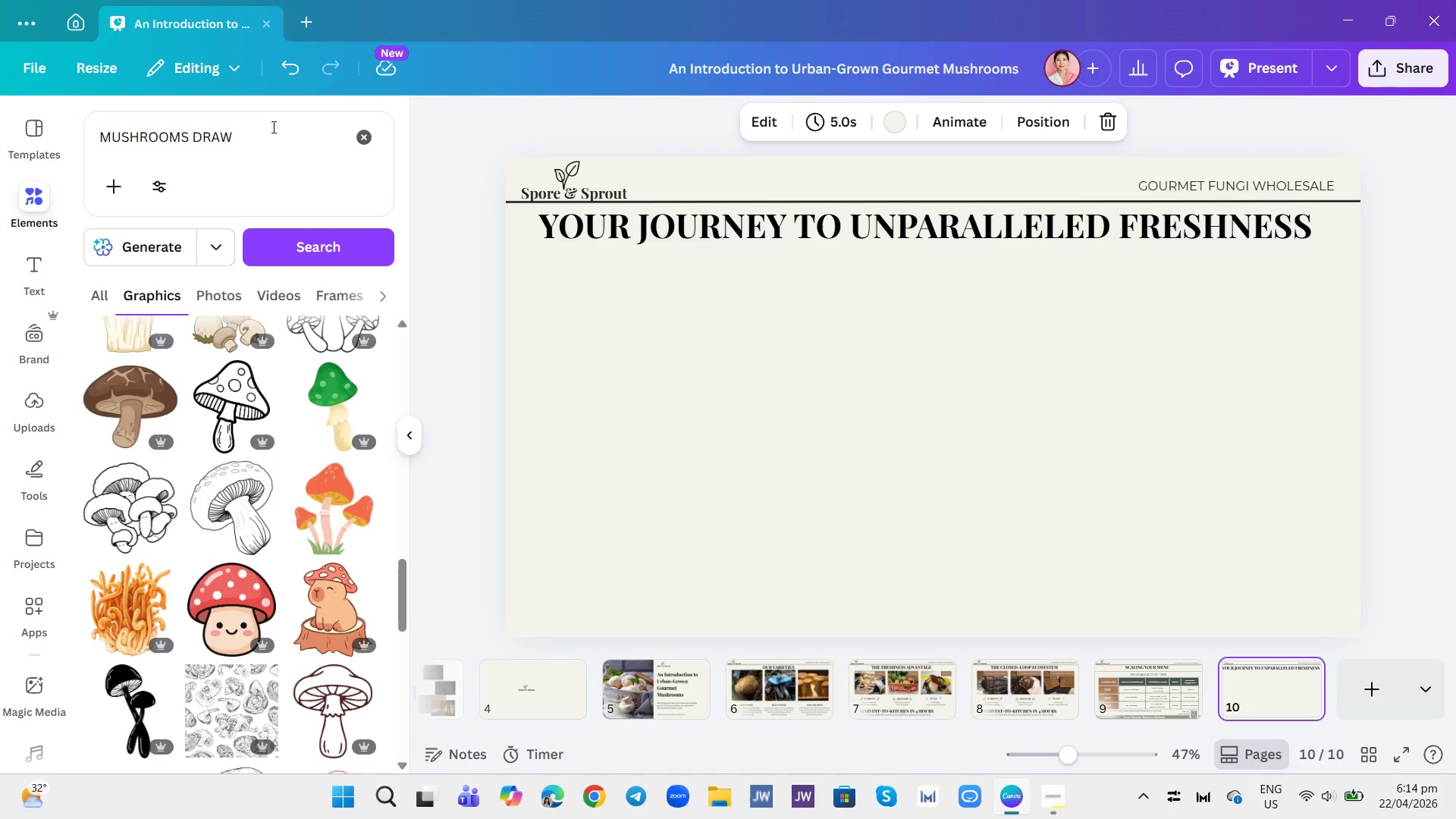 
left_click([272, 126])
 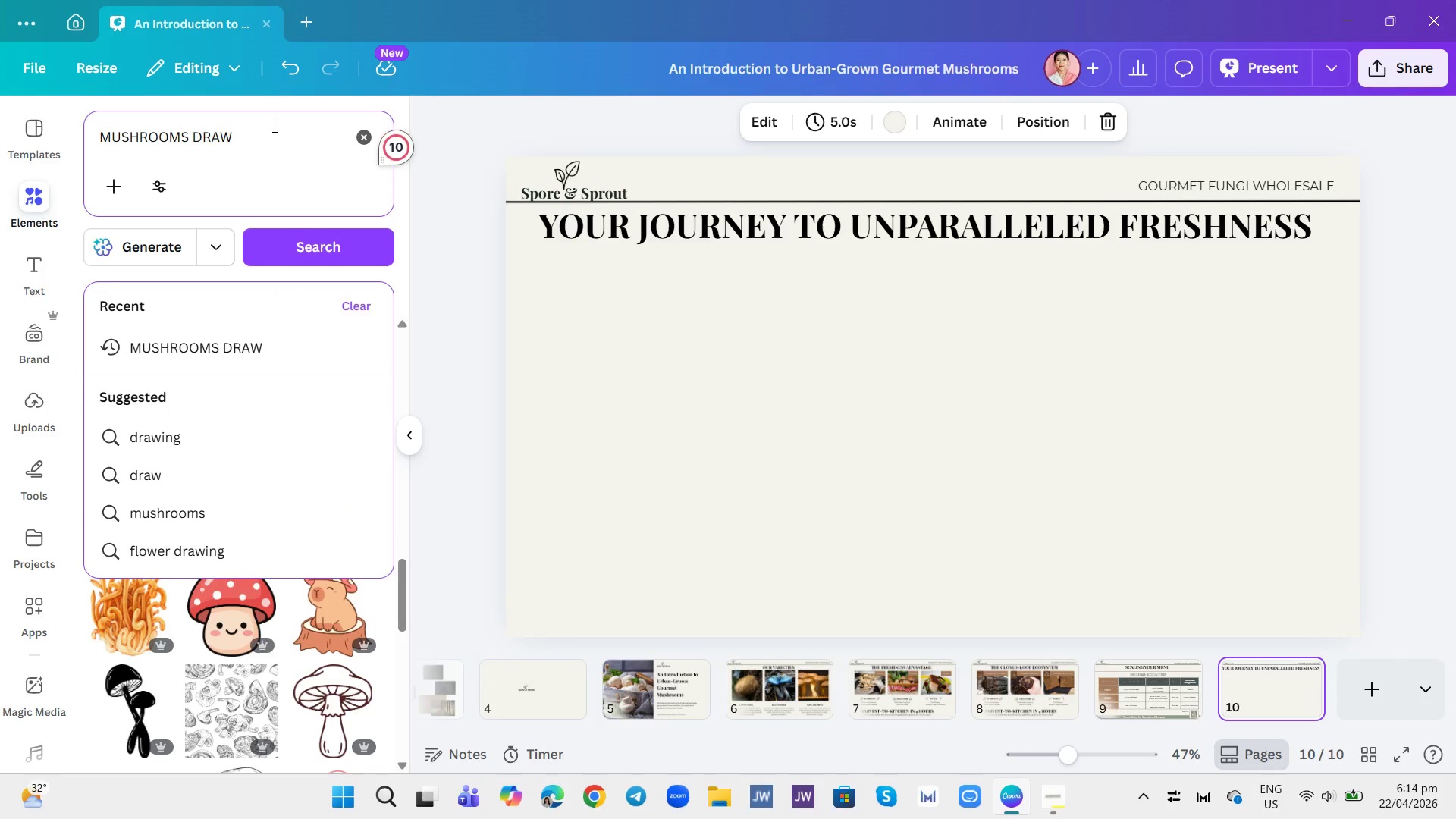 
key(Backspace)
key(Backspace)
key(Backspace)
key(Backspace)
type(IN A )
 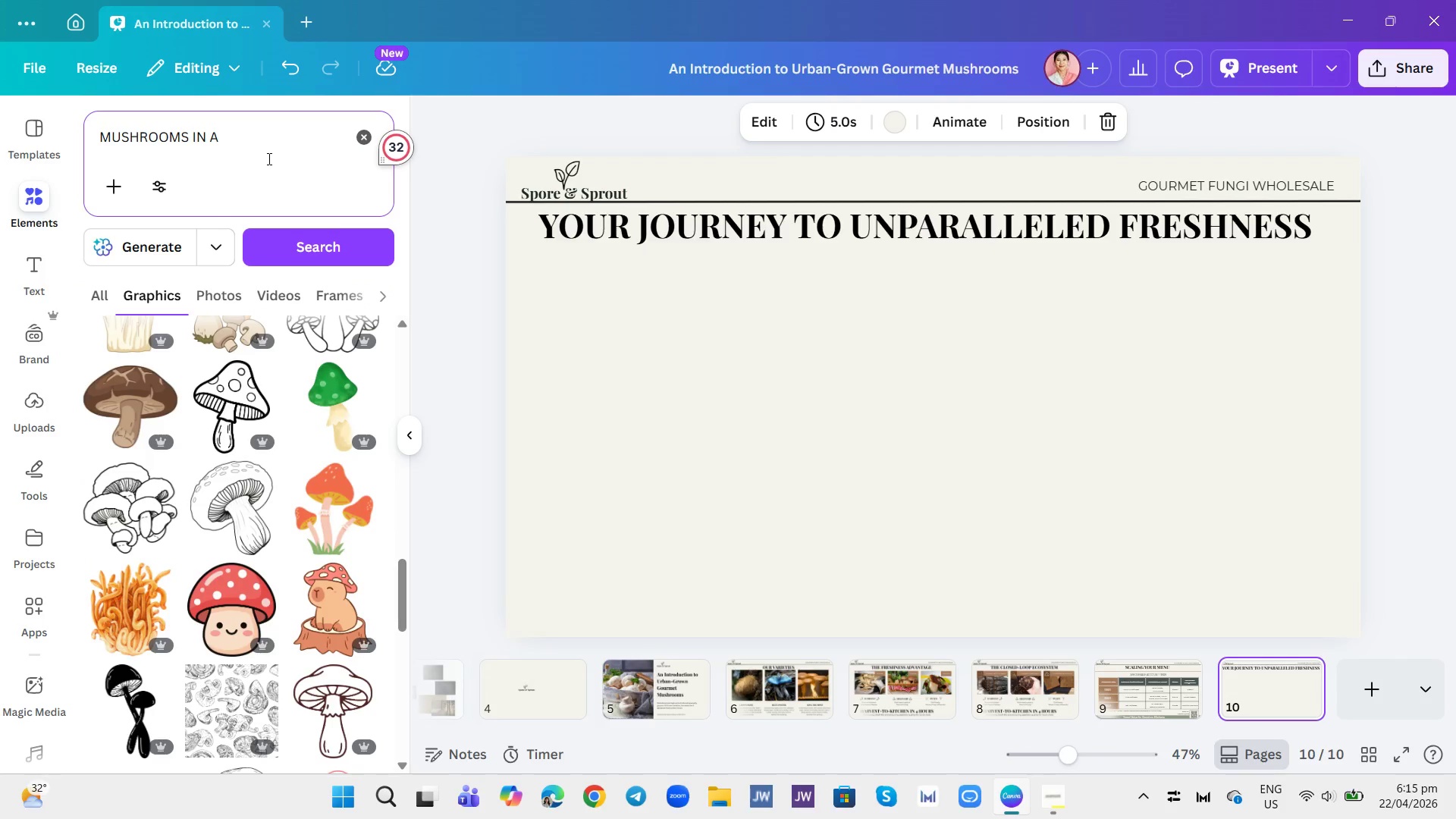 
type(WOODEN )
 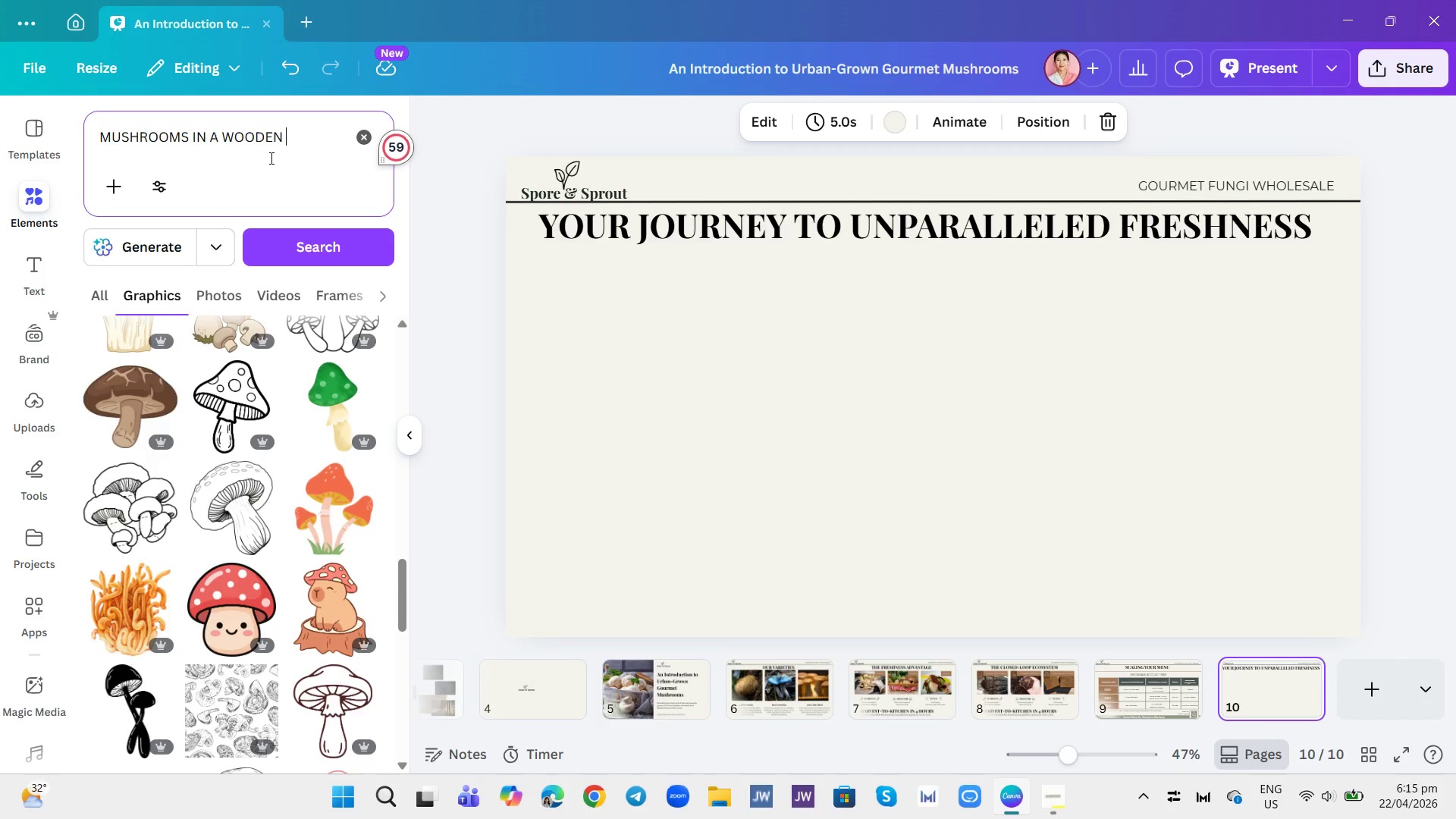 
type(BASKET)
 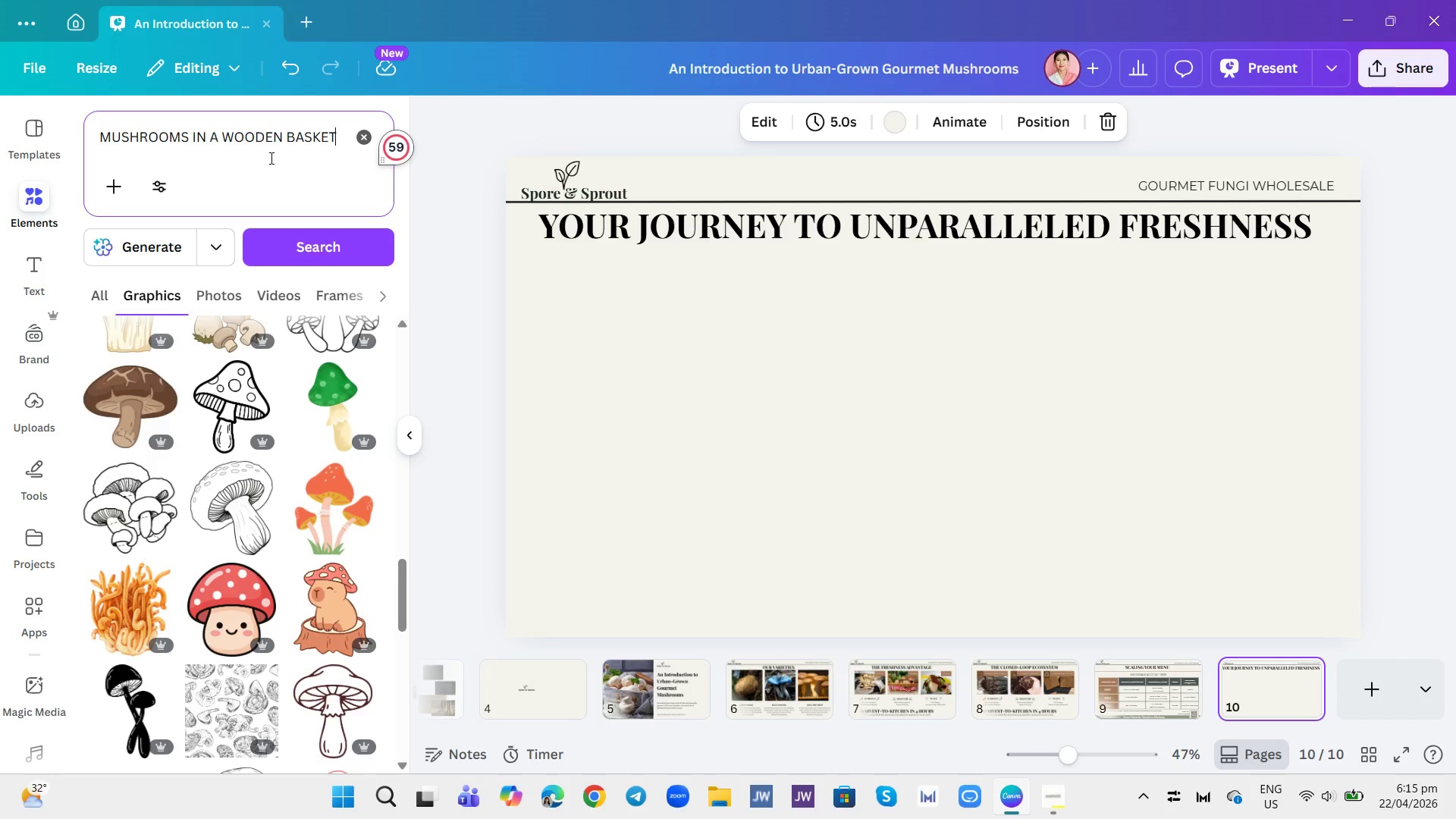 
key(Enter)
 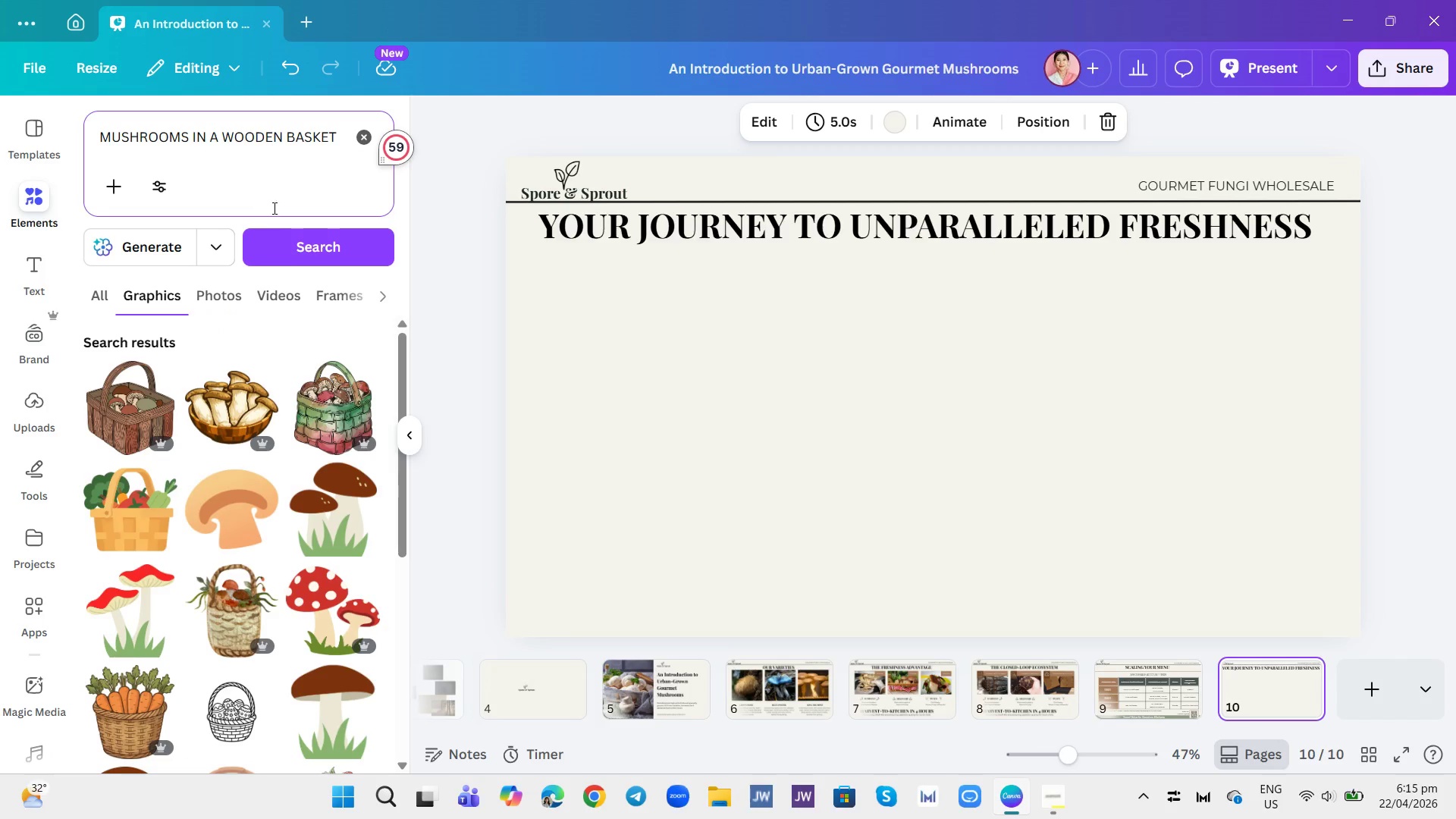 
scroll: coordinate [257, 410], scroll_direction: down, amount: 14.0
 